 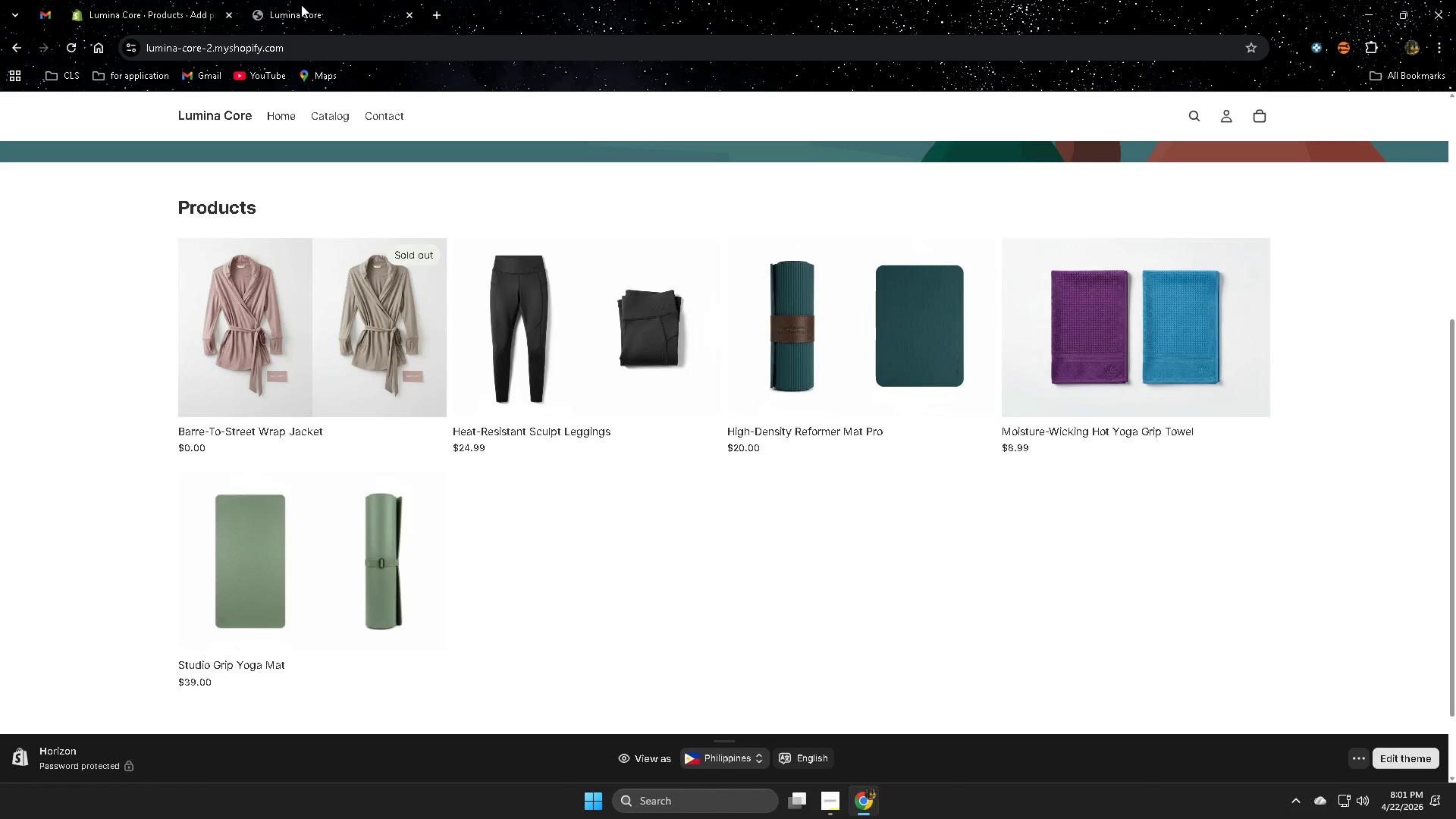 
double_click([907, 345])
 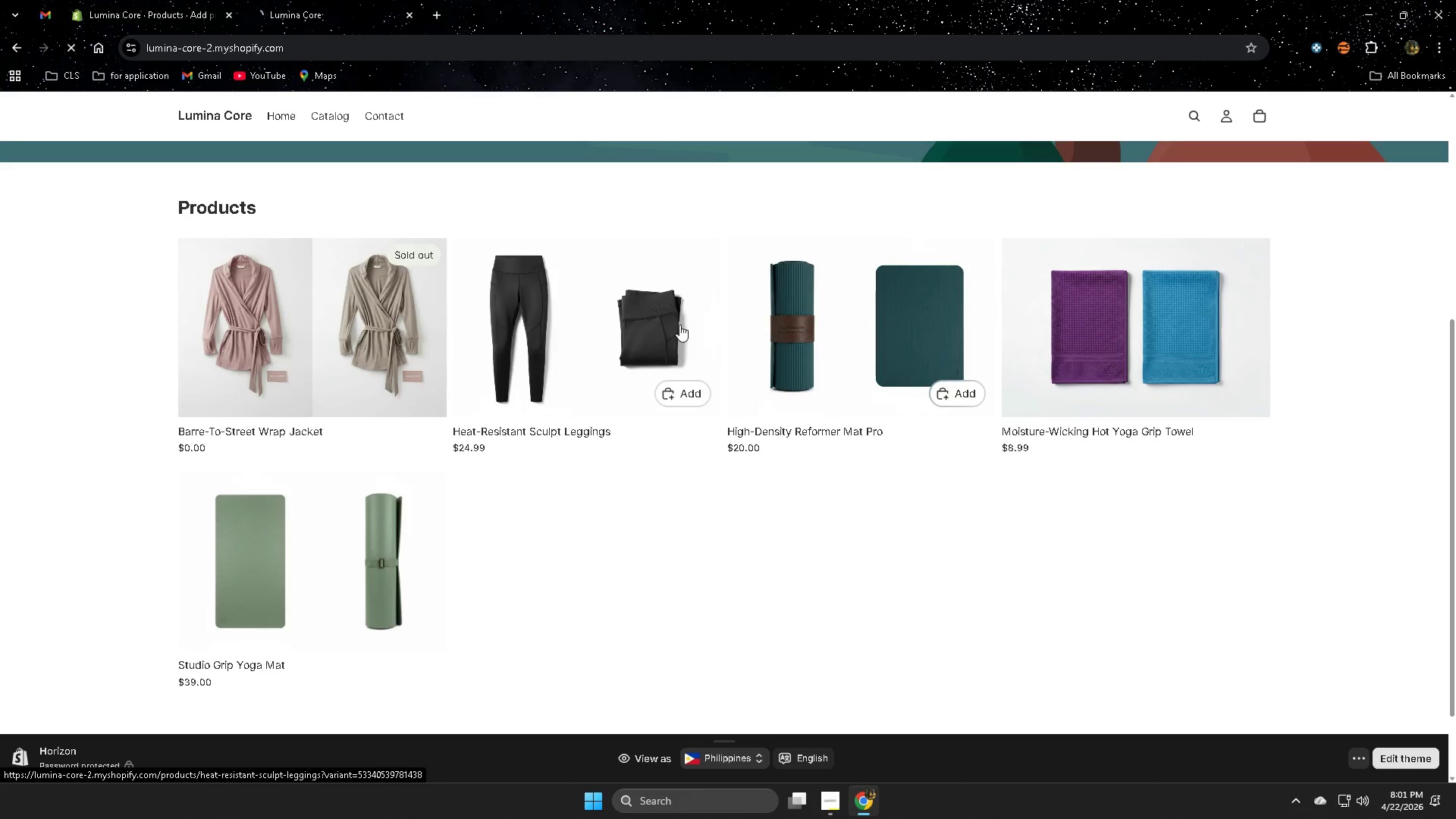 
triple_click([607, 327])
 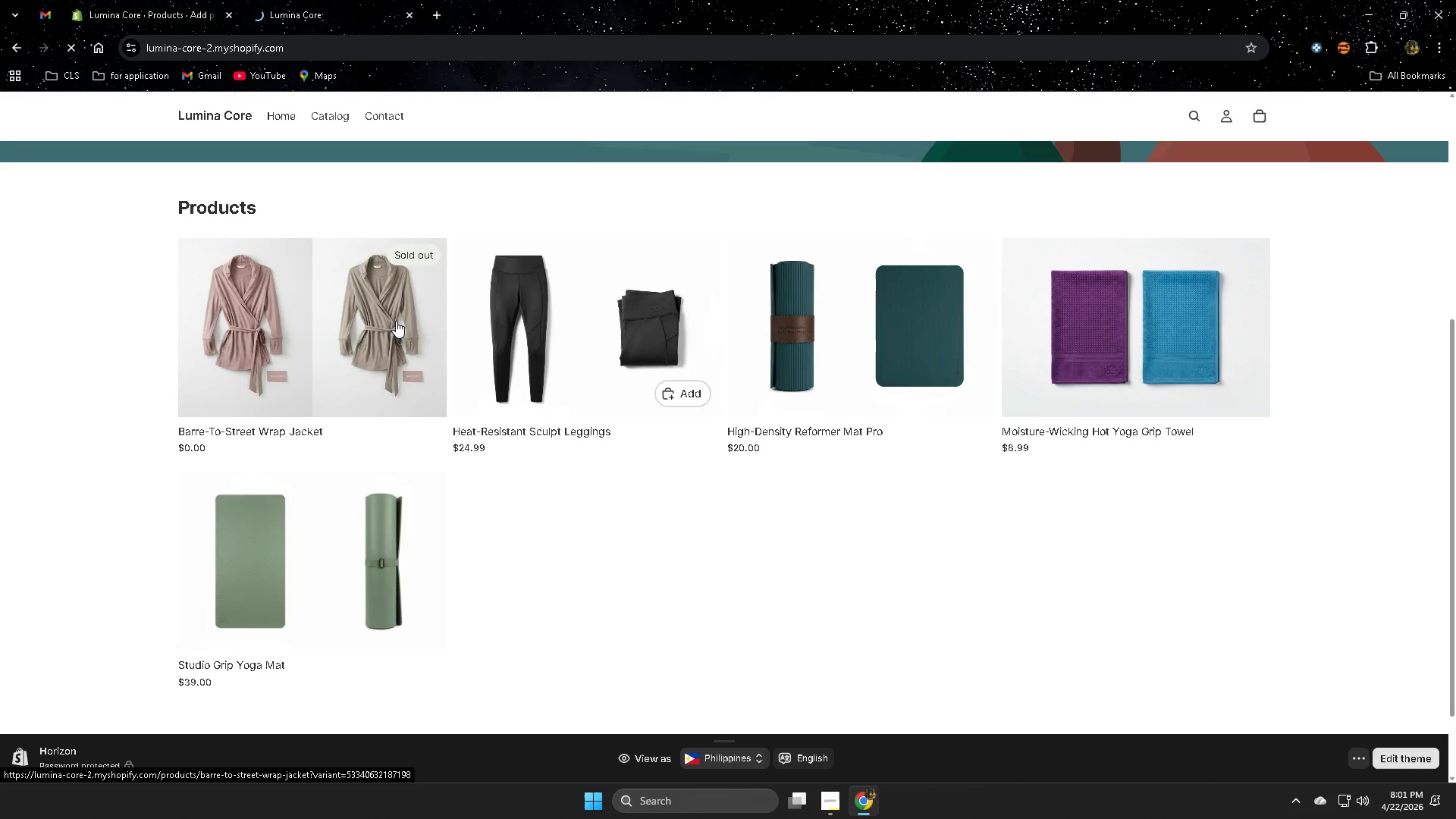 
triple_click([394, 322])
 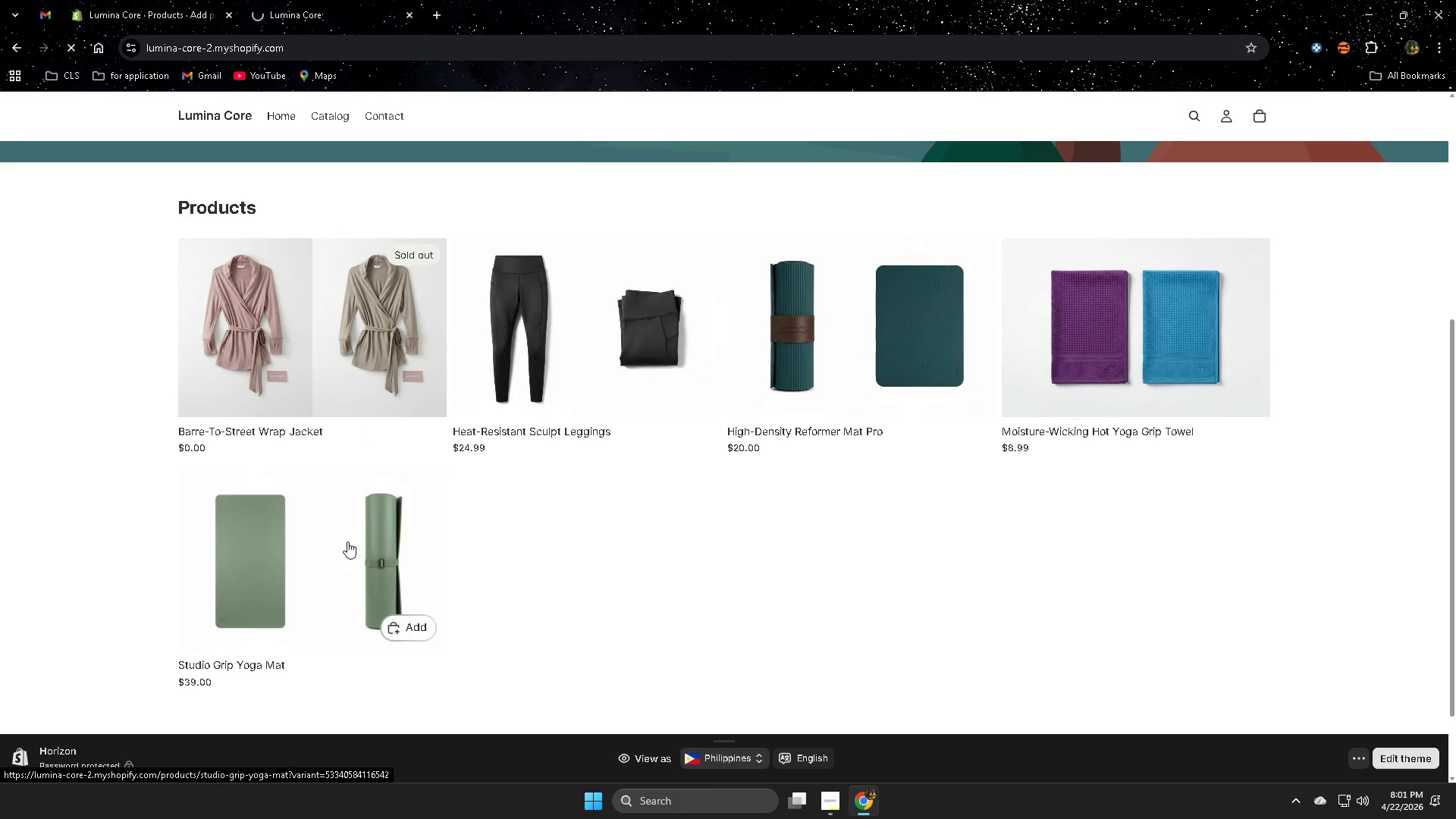 
left_click([347, 547])
 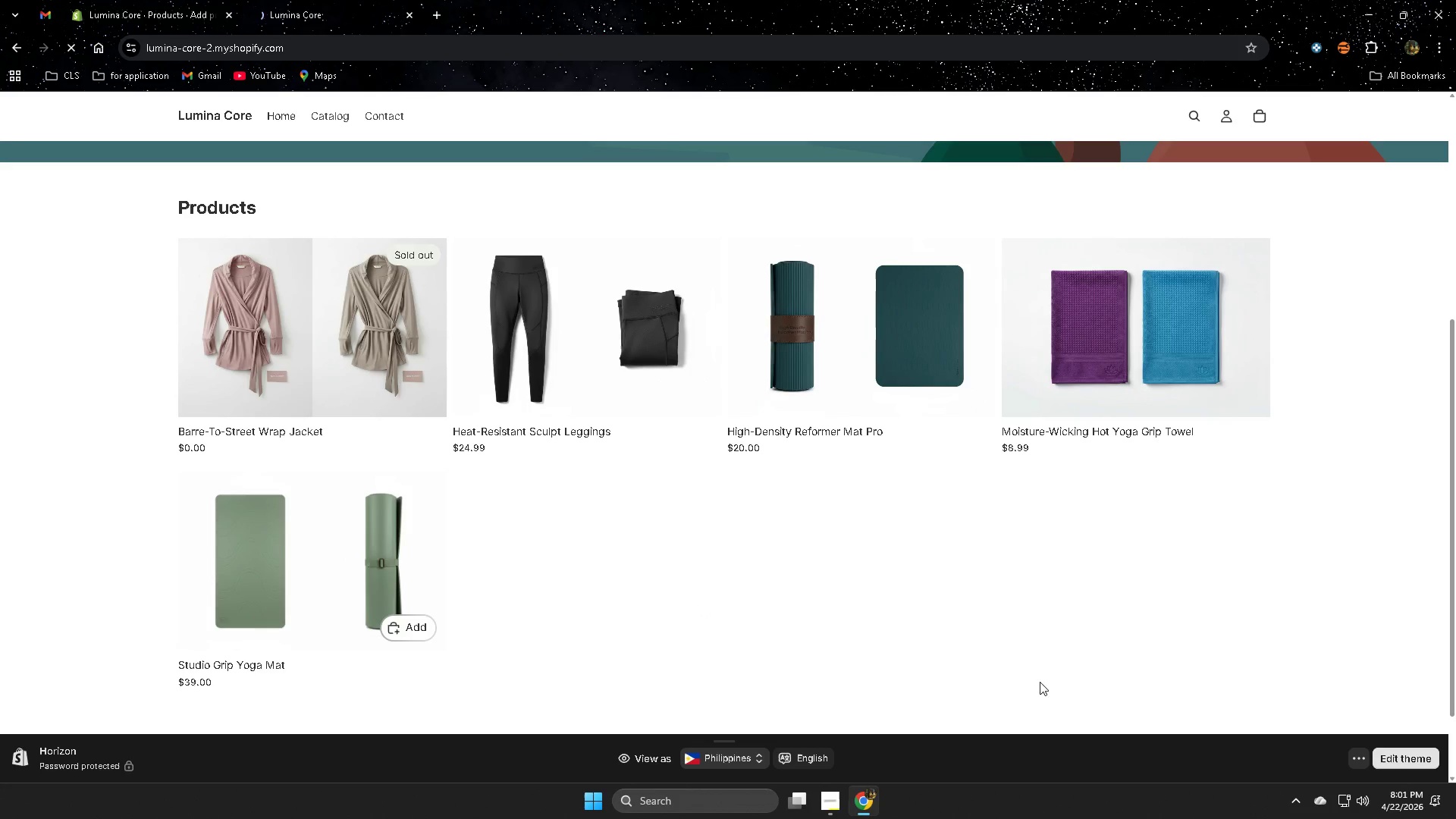 
scroll: coordinate [858, 609], scroll_direction: up, amount: 2.0
 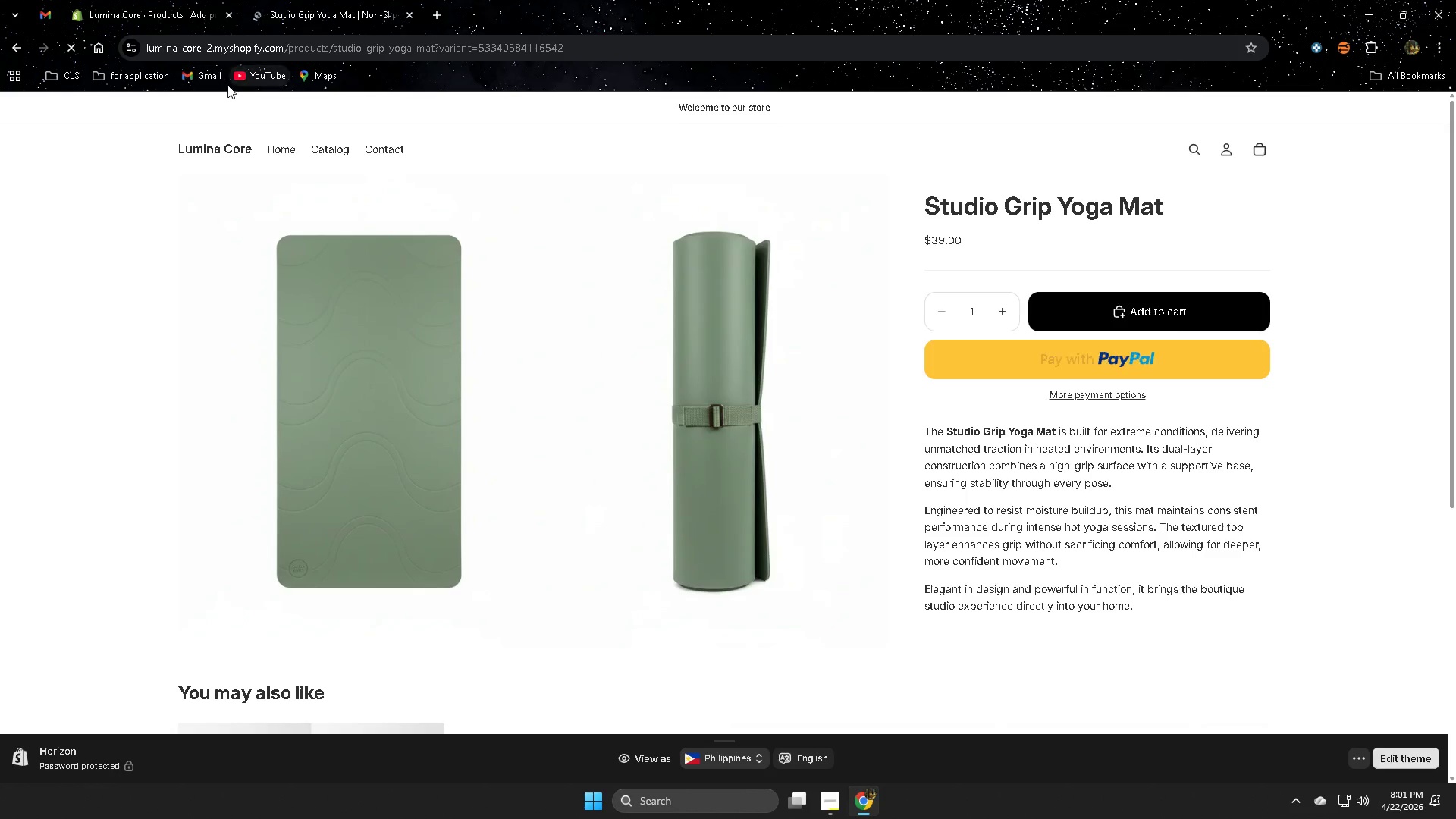 
left_click([282, 150])
 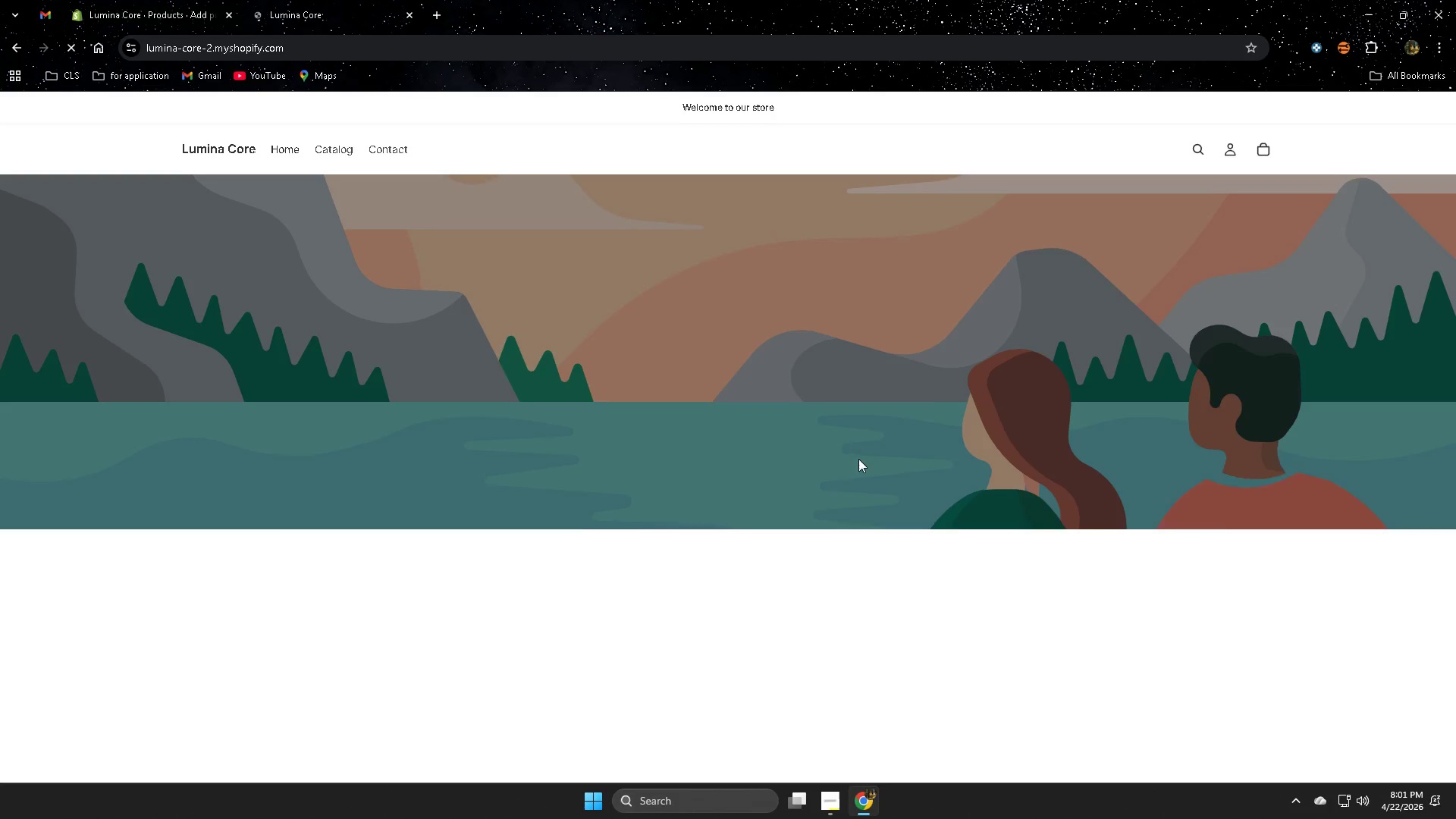 
scroll: coordinate [1106, 569], scroll_direction: down, amount: 7.0
 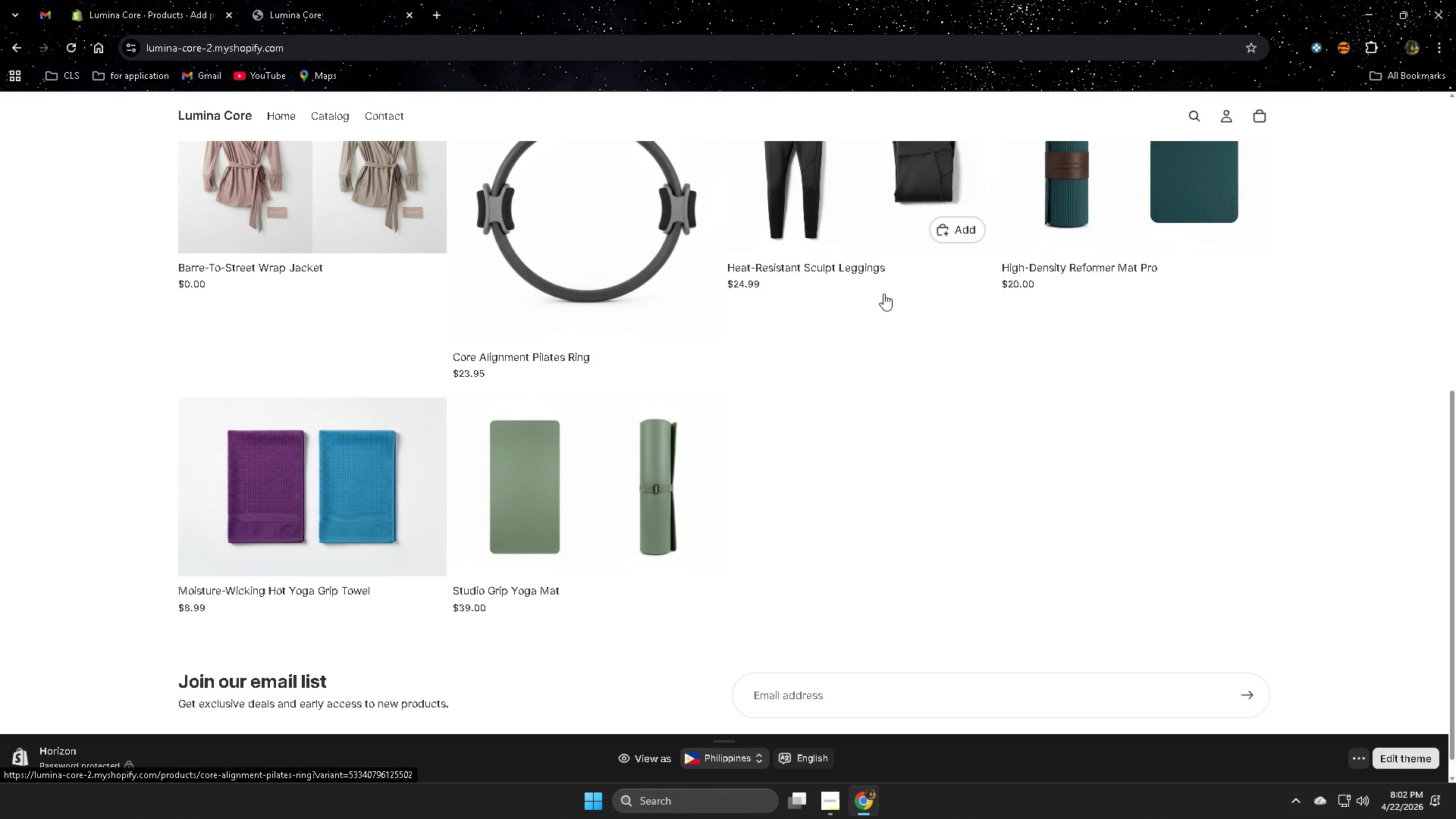 
left_click([108, 5])
 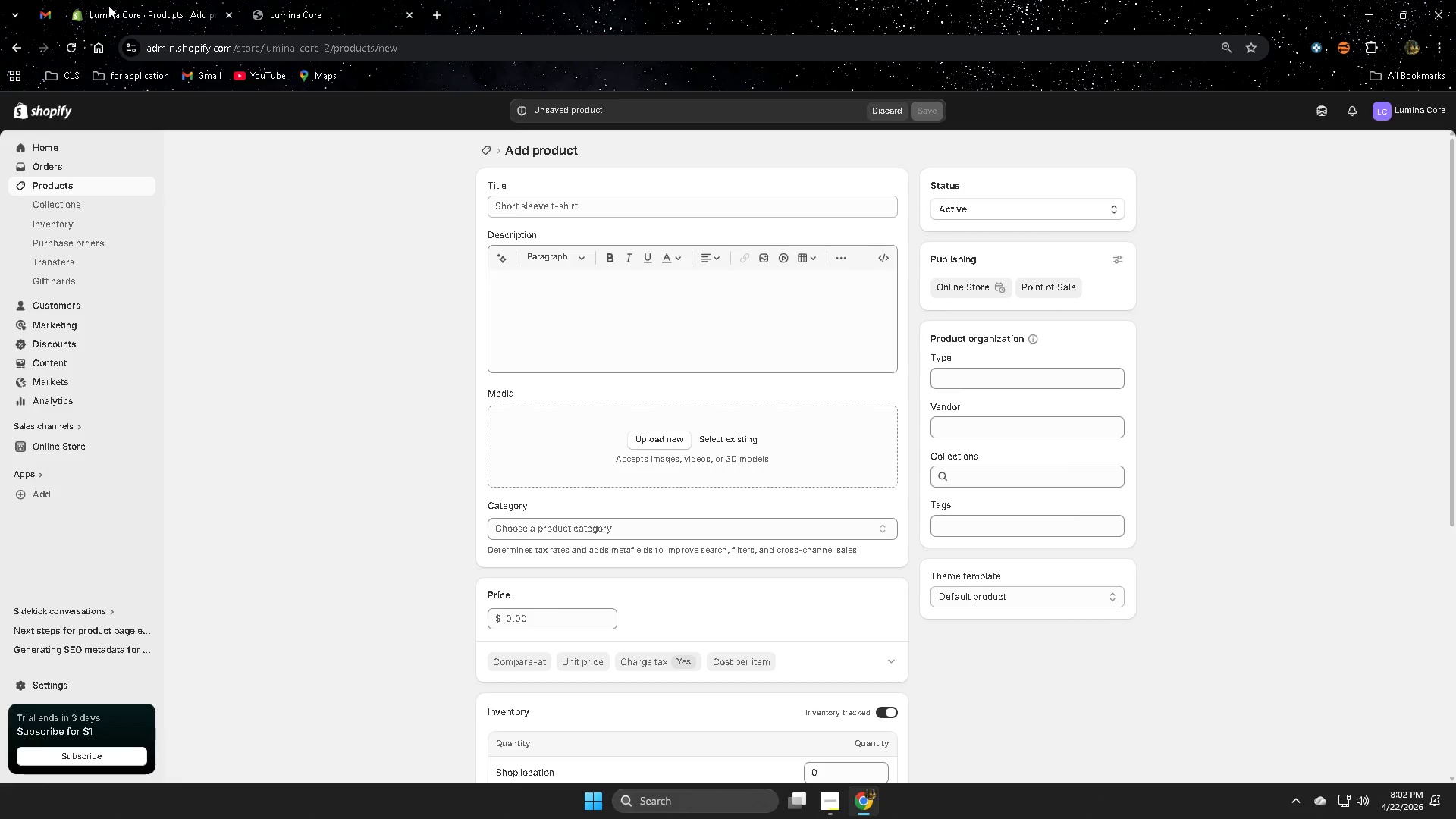 
wait(22.39)
 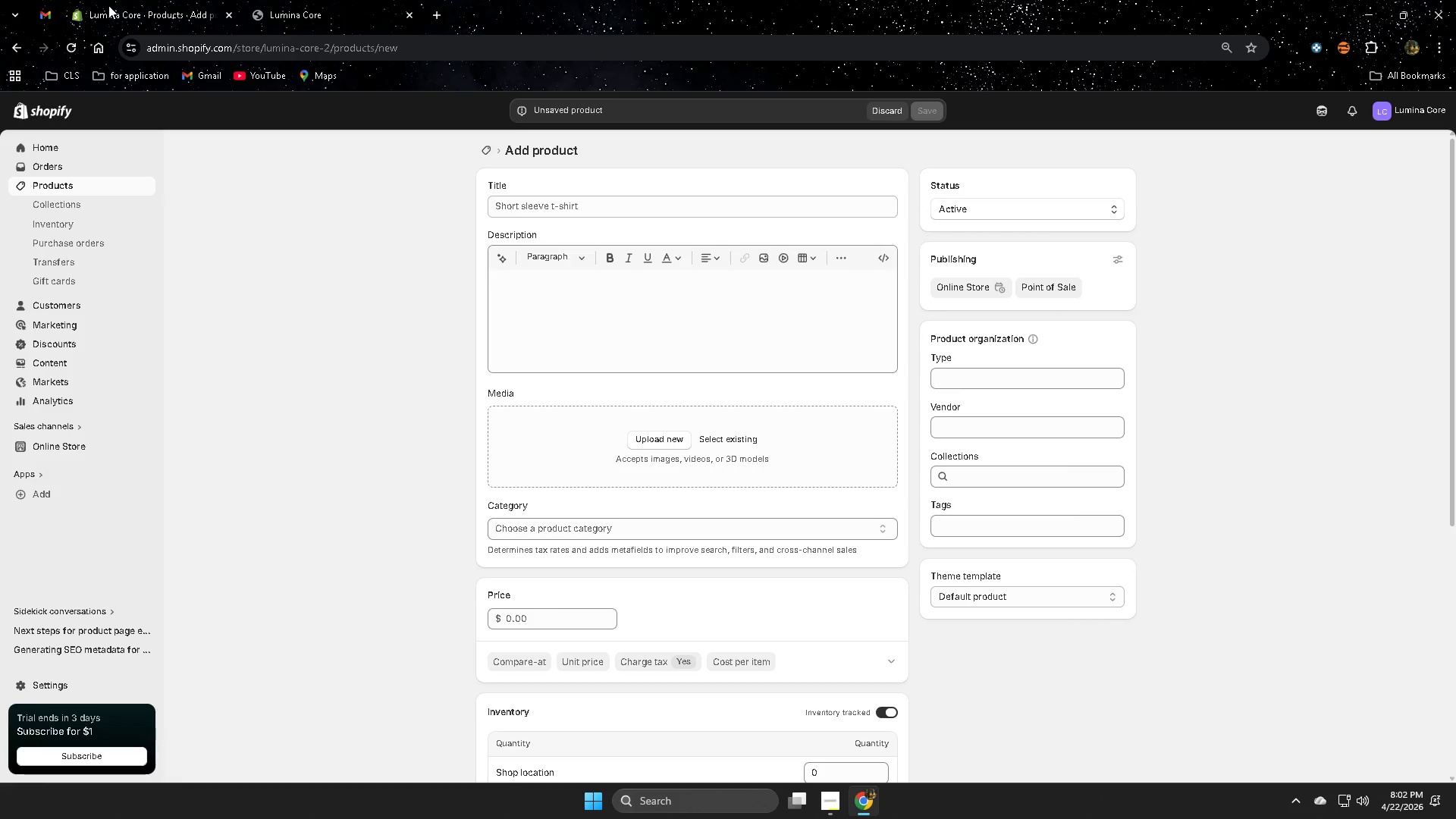 
left_click([553, 206])
 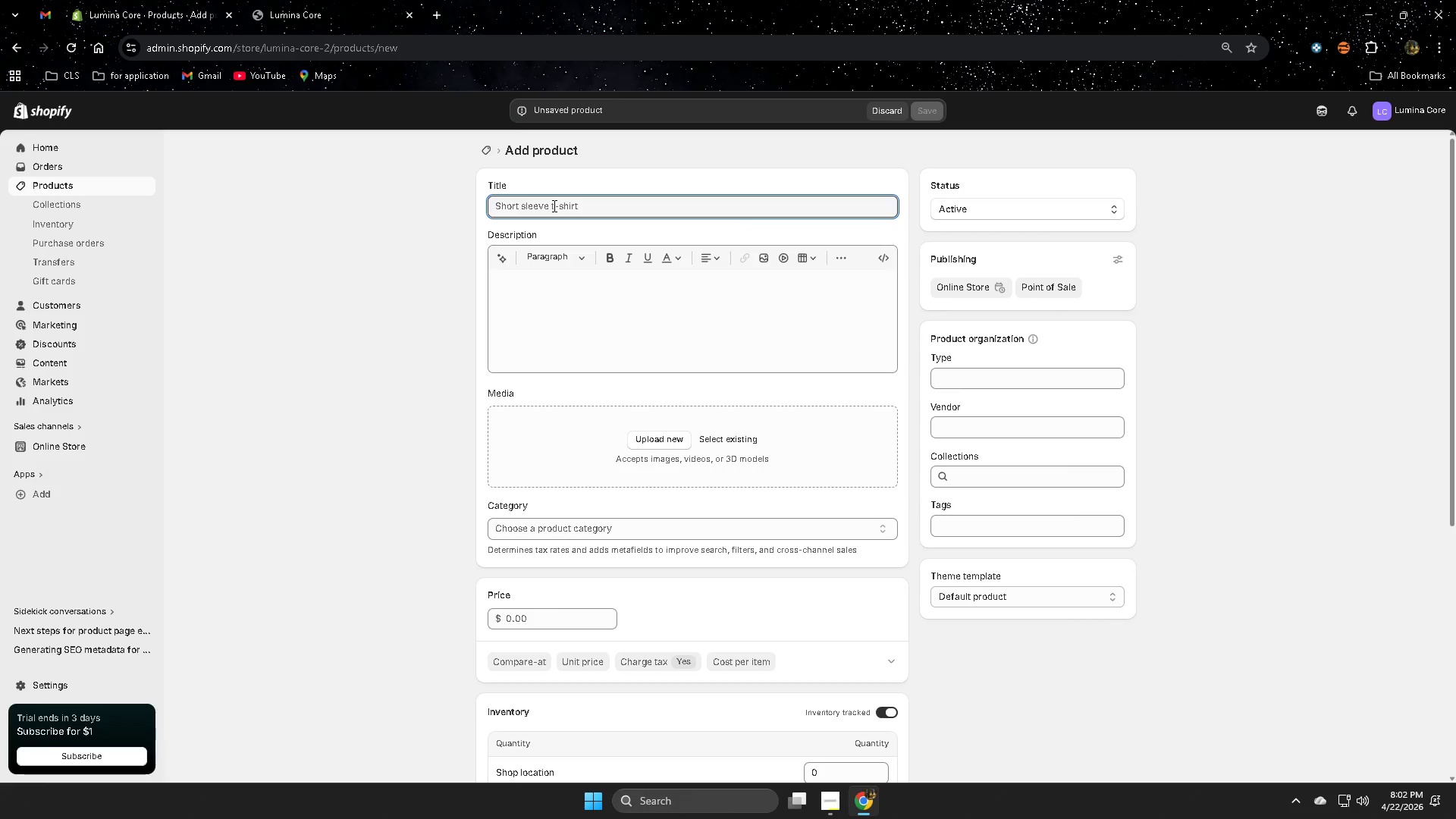 
type(Sculpt Res)
key(Backspace)
key(Backspace)
key(Backspace)
key(Backspace)
type( Resistance)
 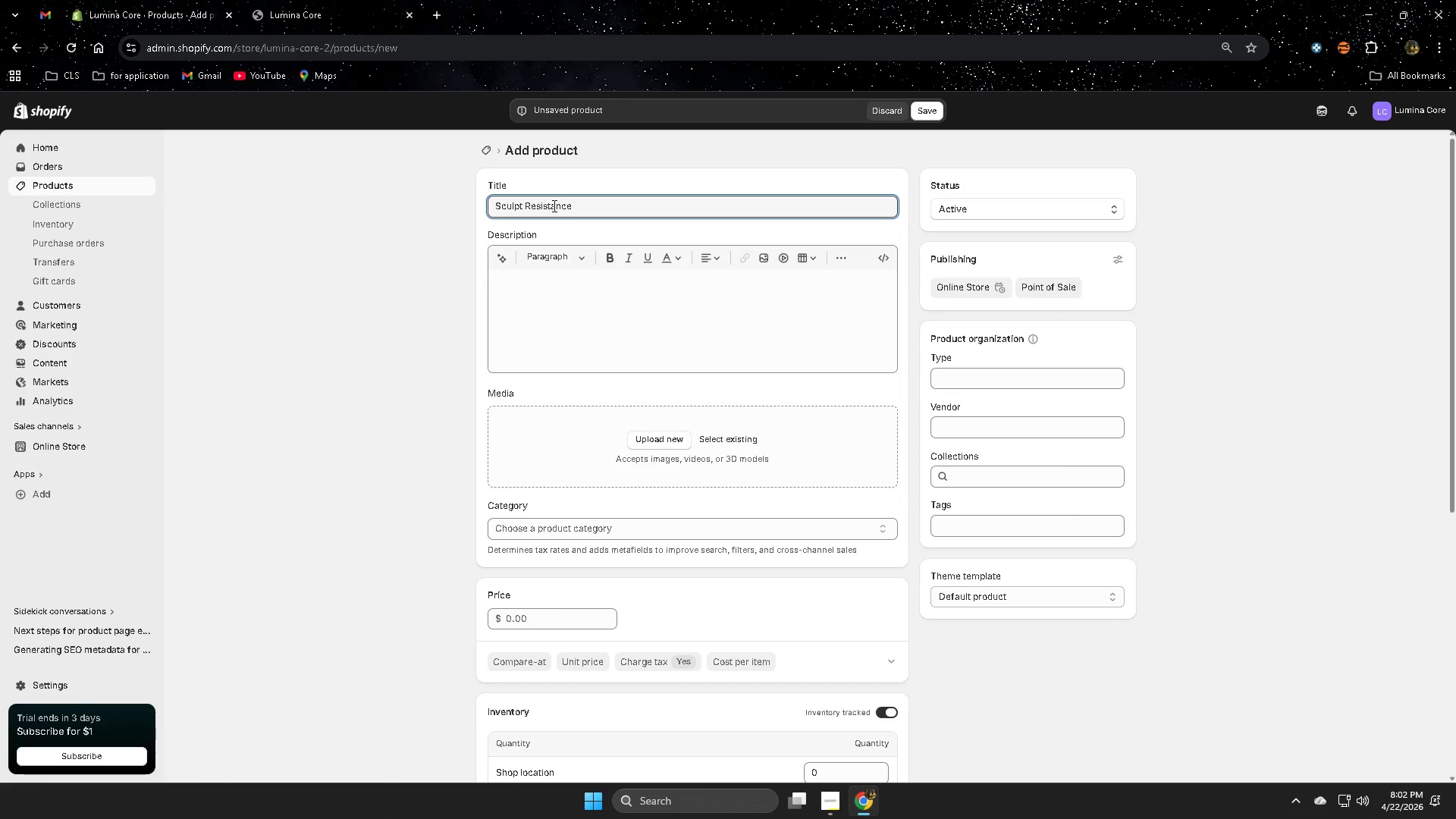 
wait(10.69)
 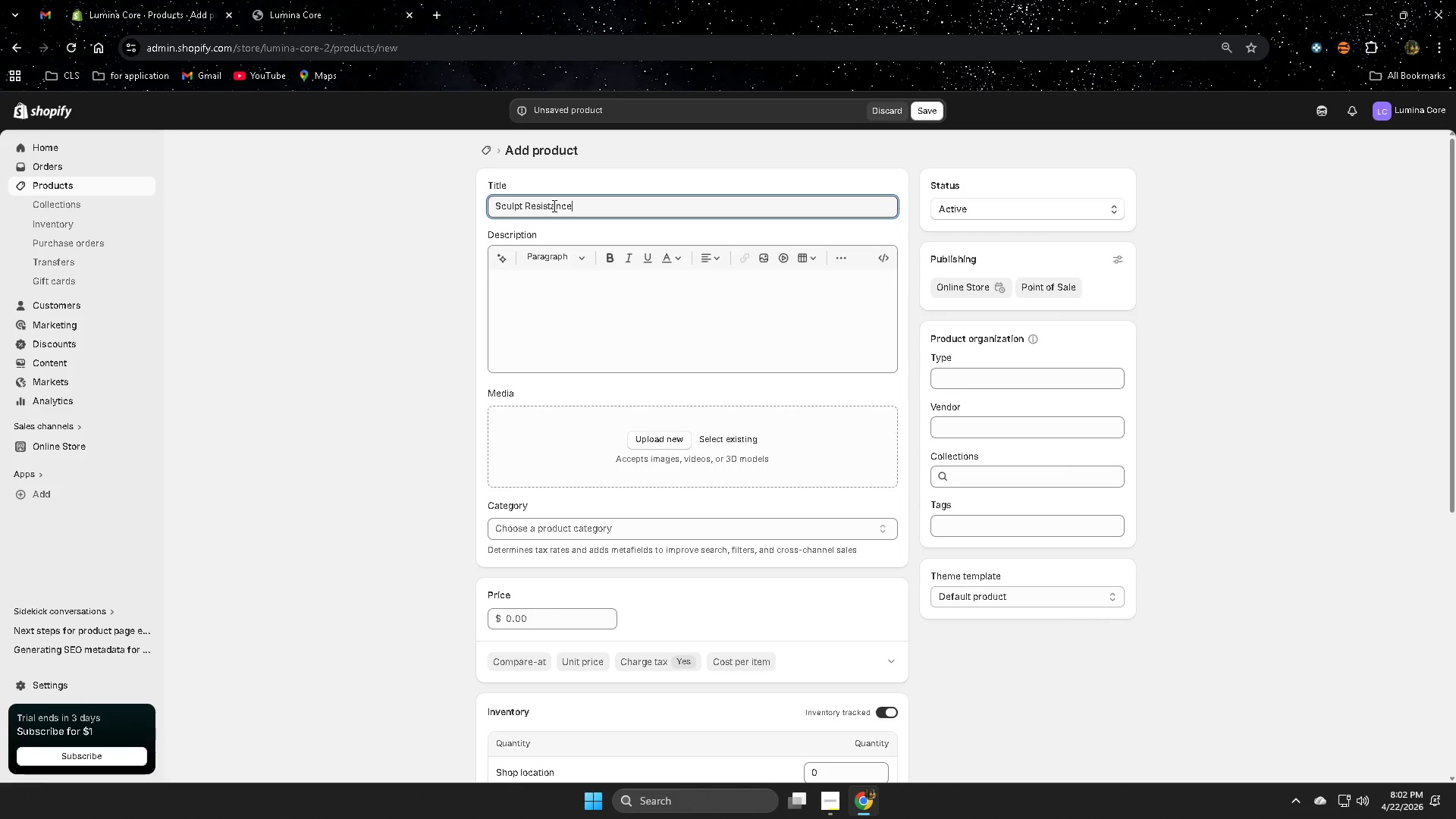 
type( bands)
key(Backspace)
key(Backspace)
key(Backspace)
key(Backspace)
key(Backspace)
type(Bands Set)
 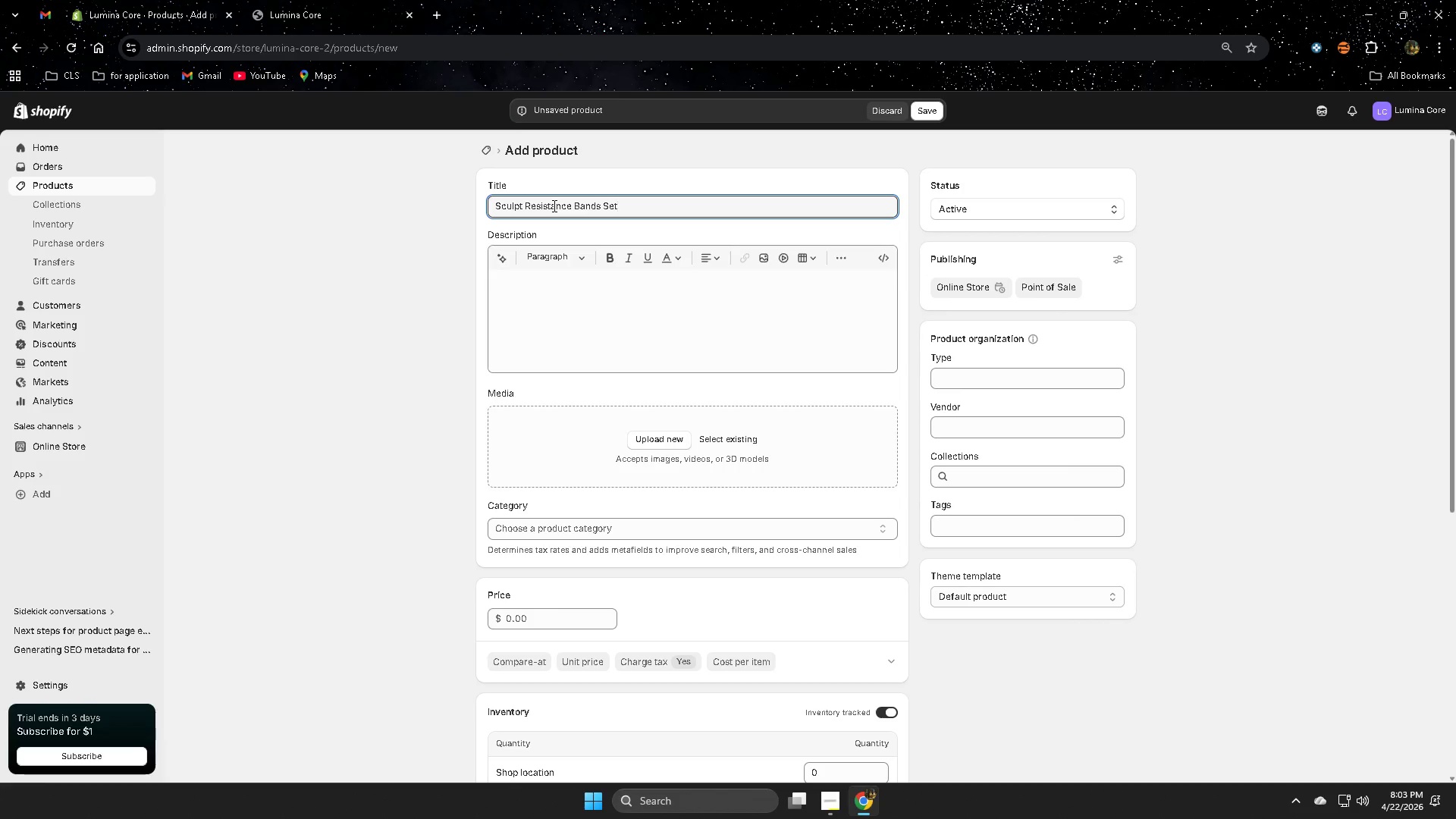 
left_click([533, 307])
 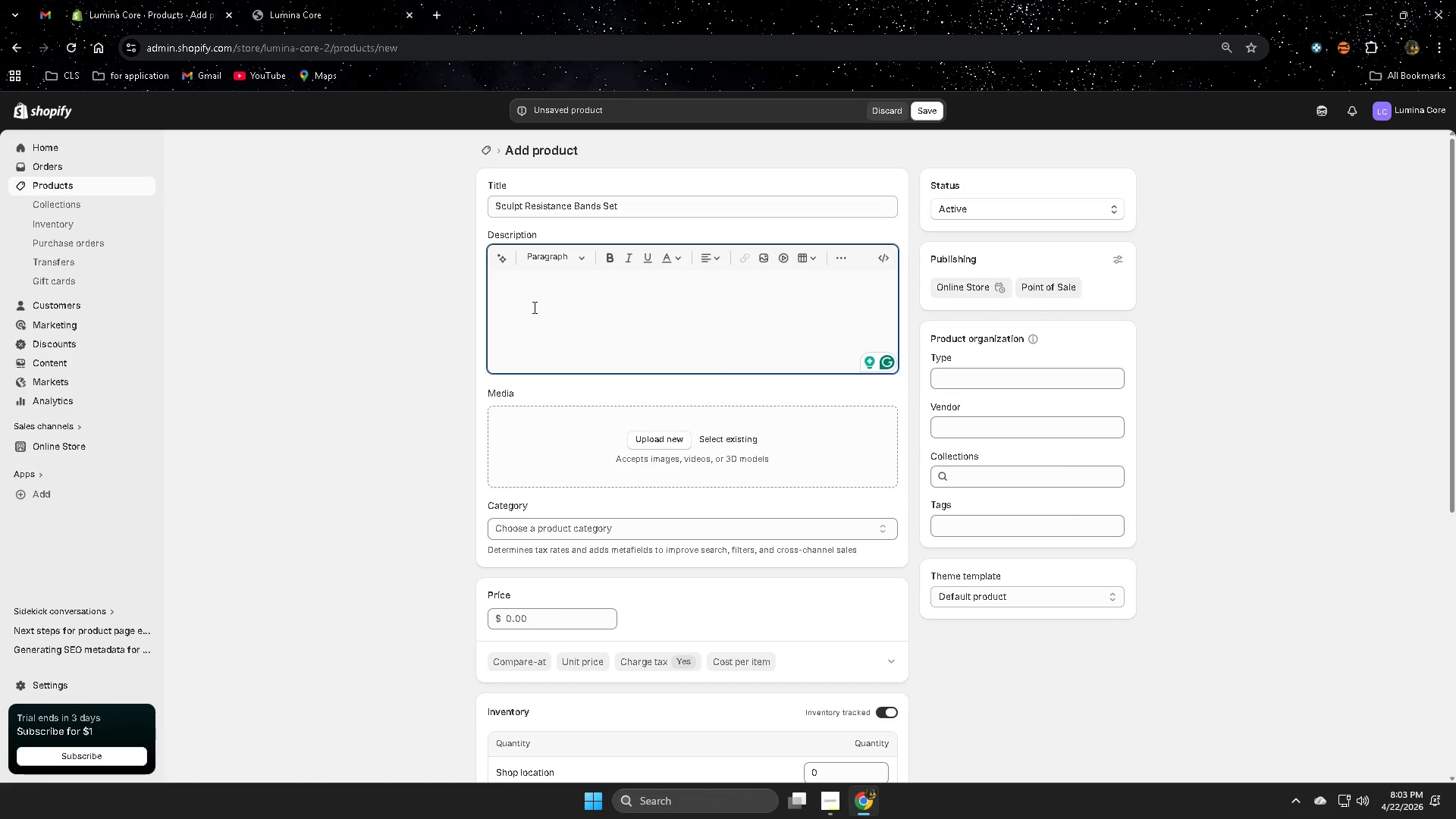 
wait(48.86)
 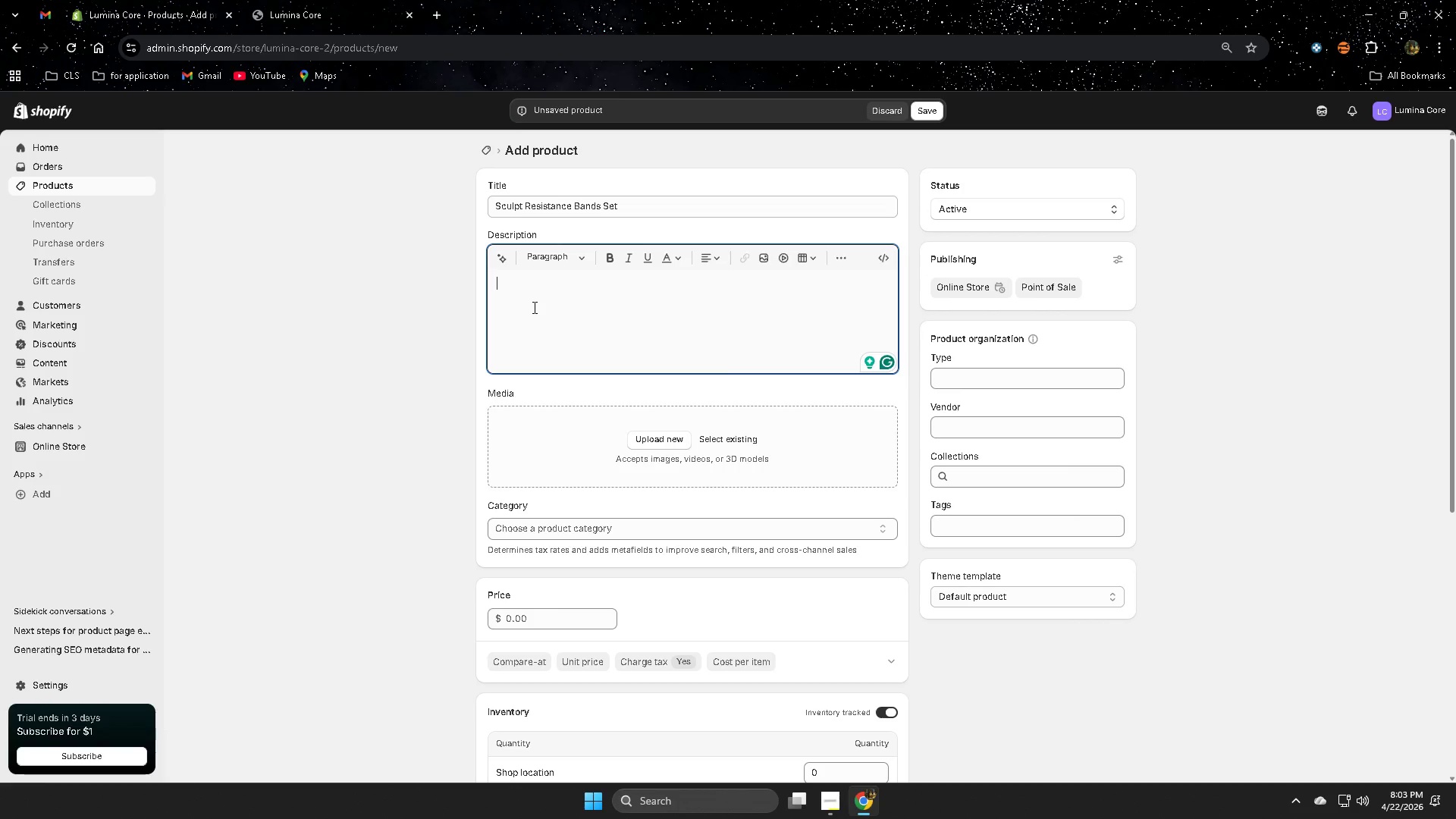 
type(Transform )
 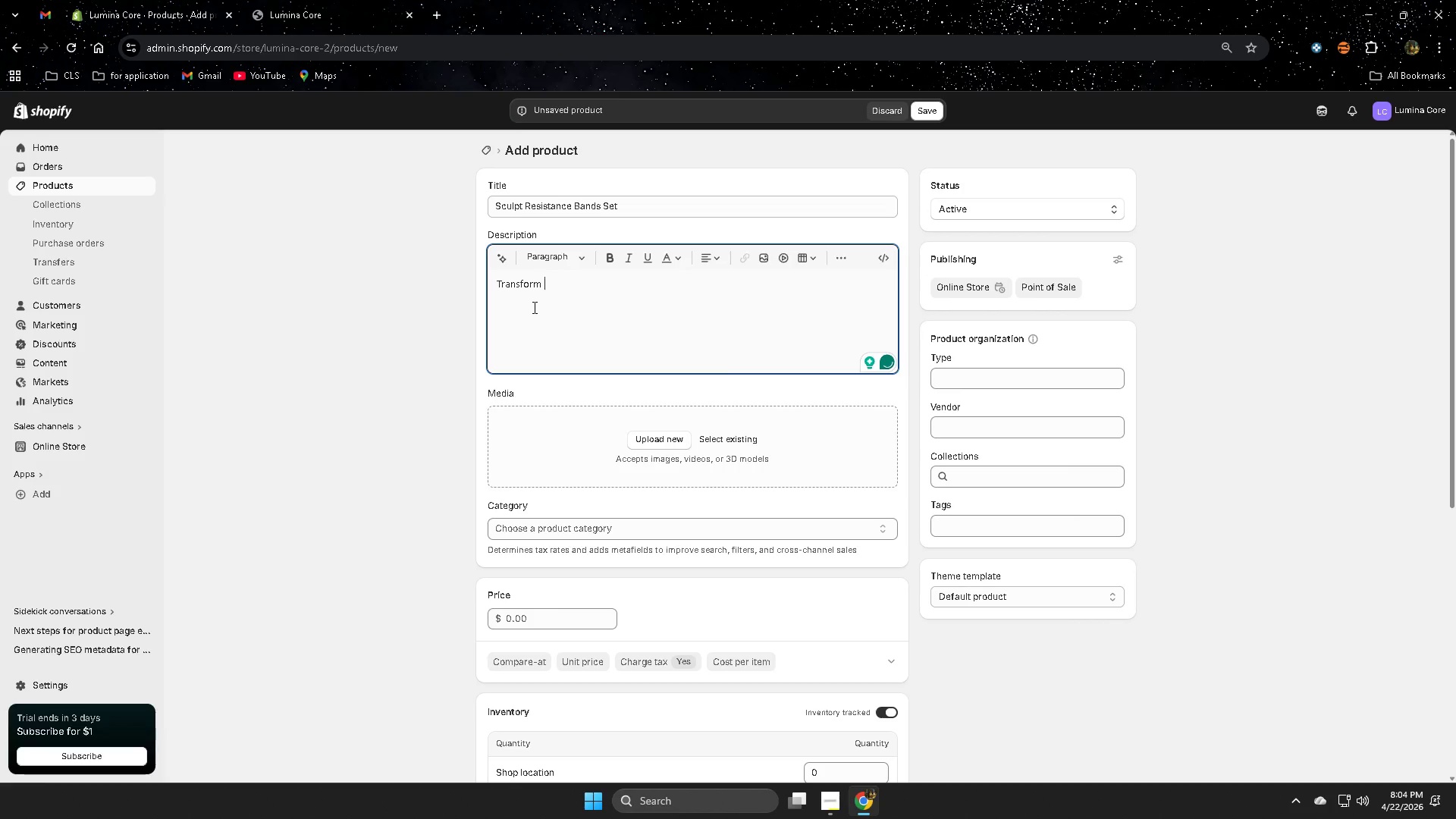 
type(your workouts)
 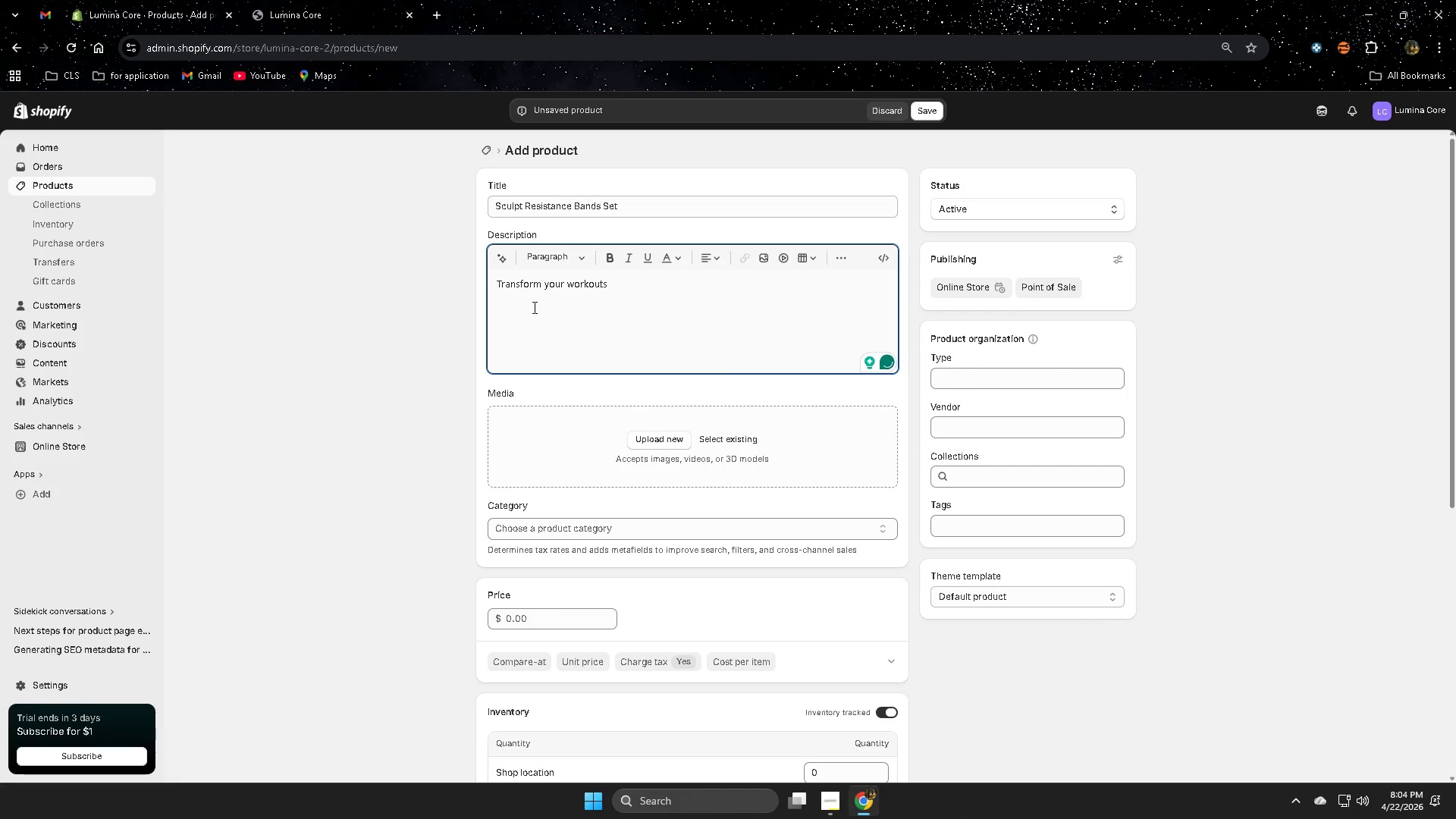 
type( with the Sculpt Resistance)
 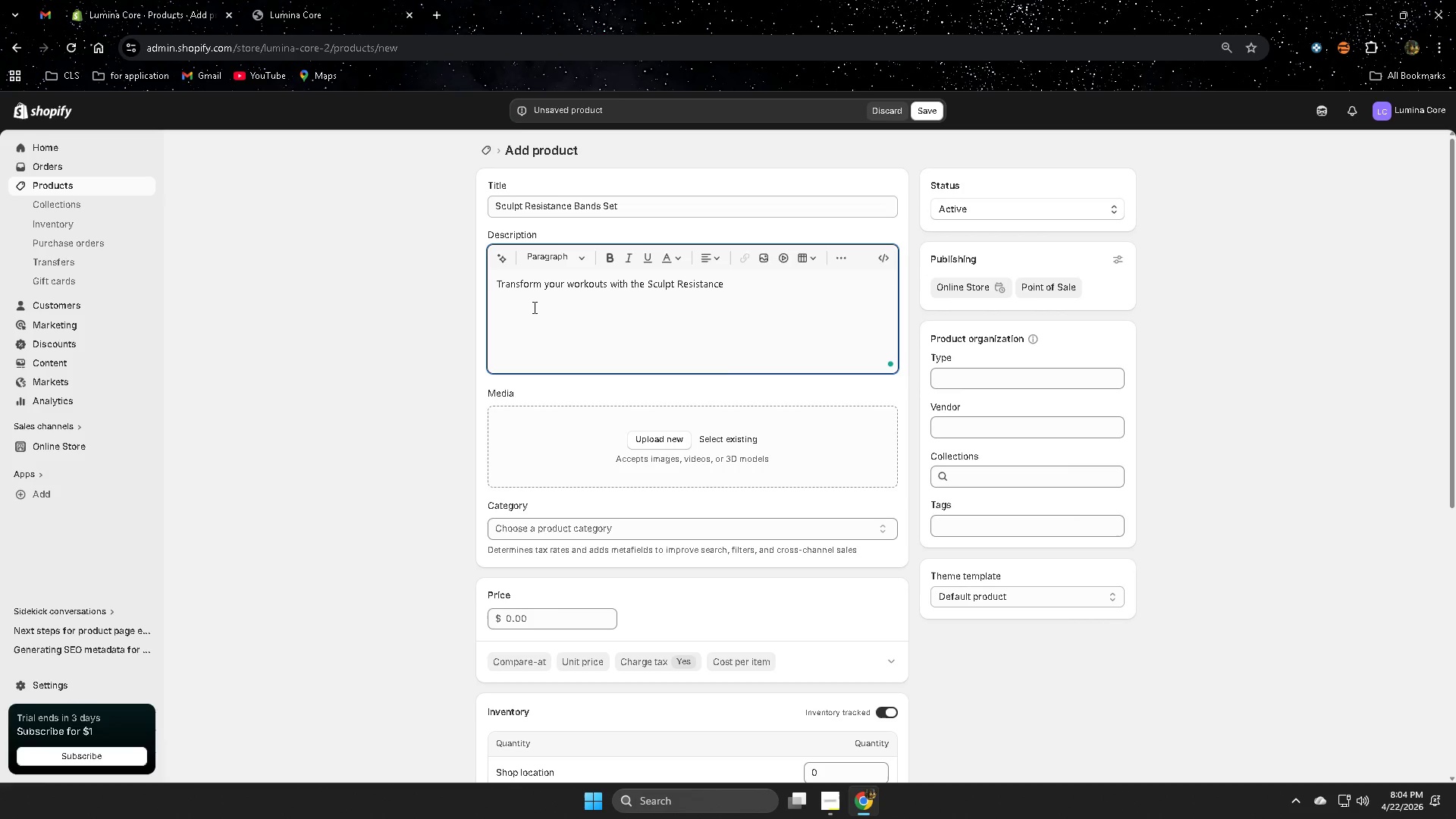 
type( )
key(Backspace)
type(Bands Set, )
 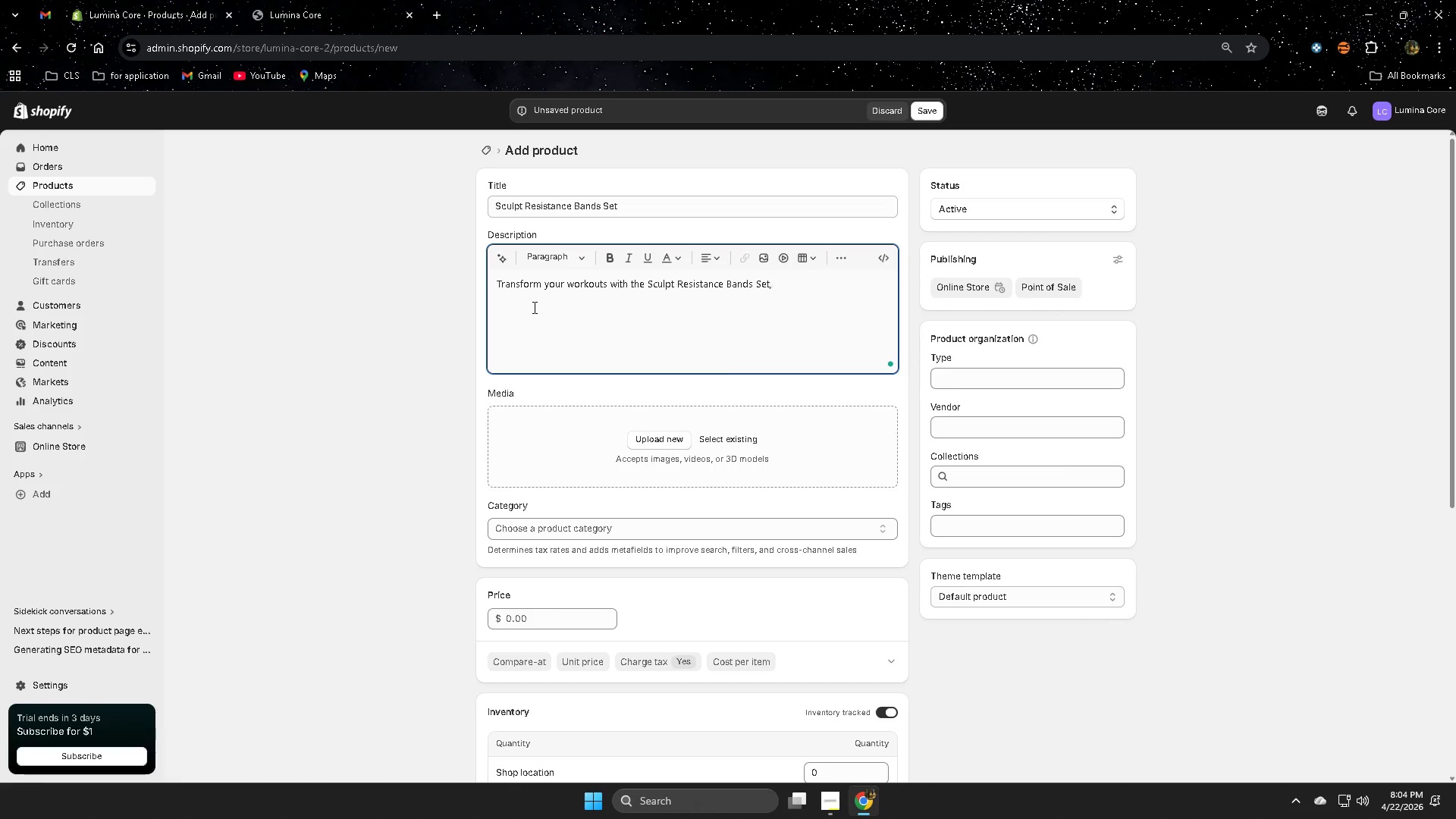 
wait(38.95)
 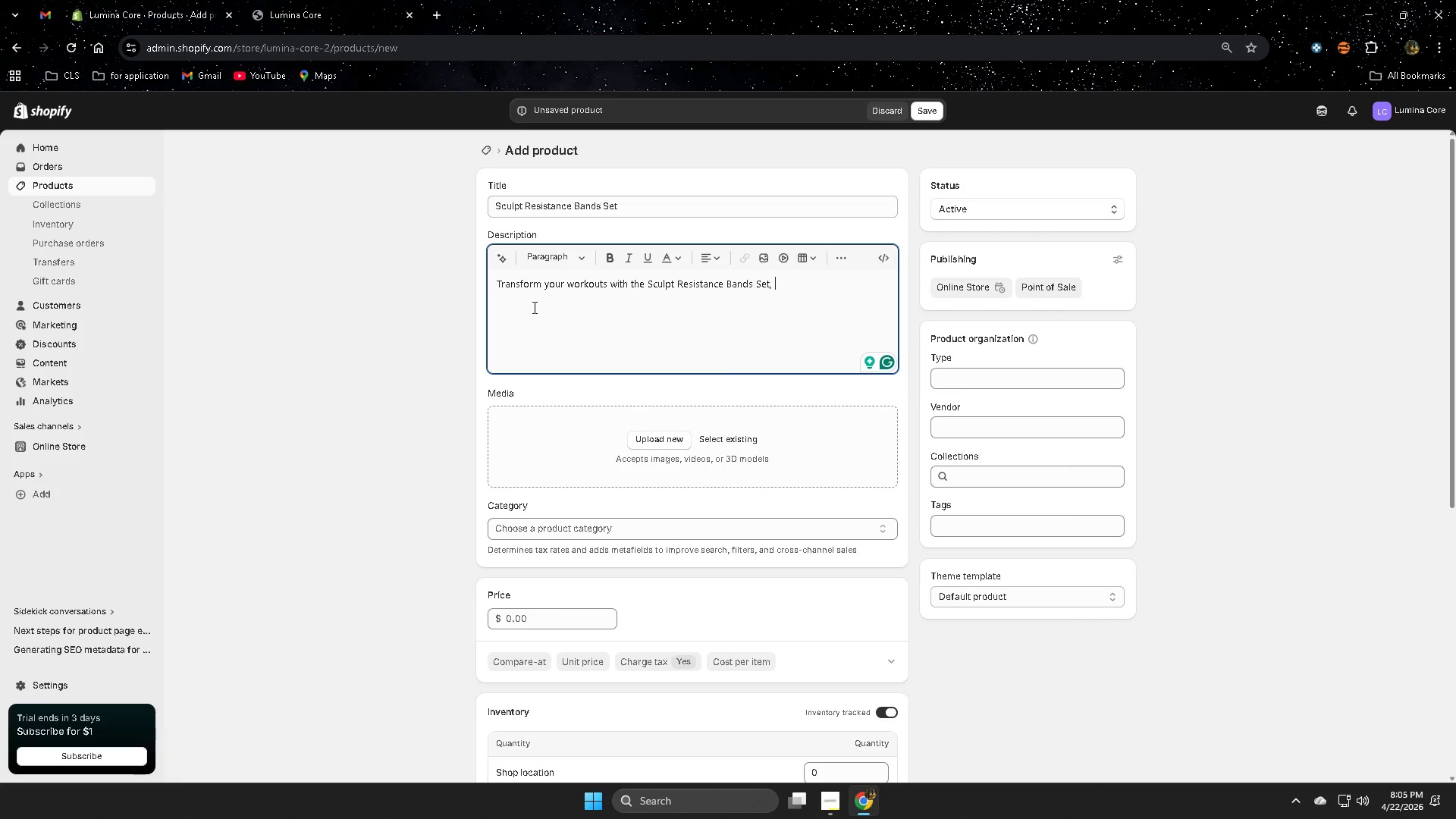 
type(designed)
 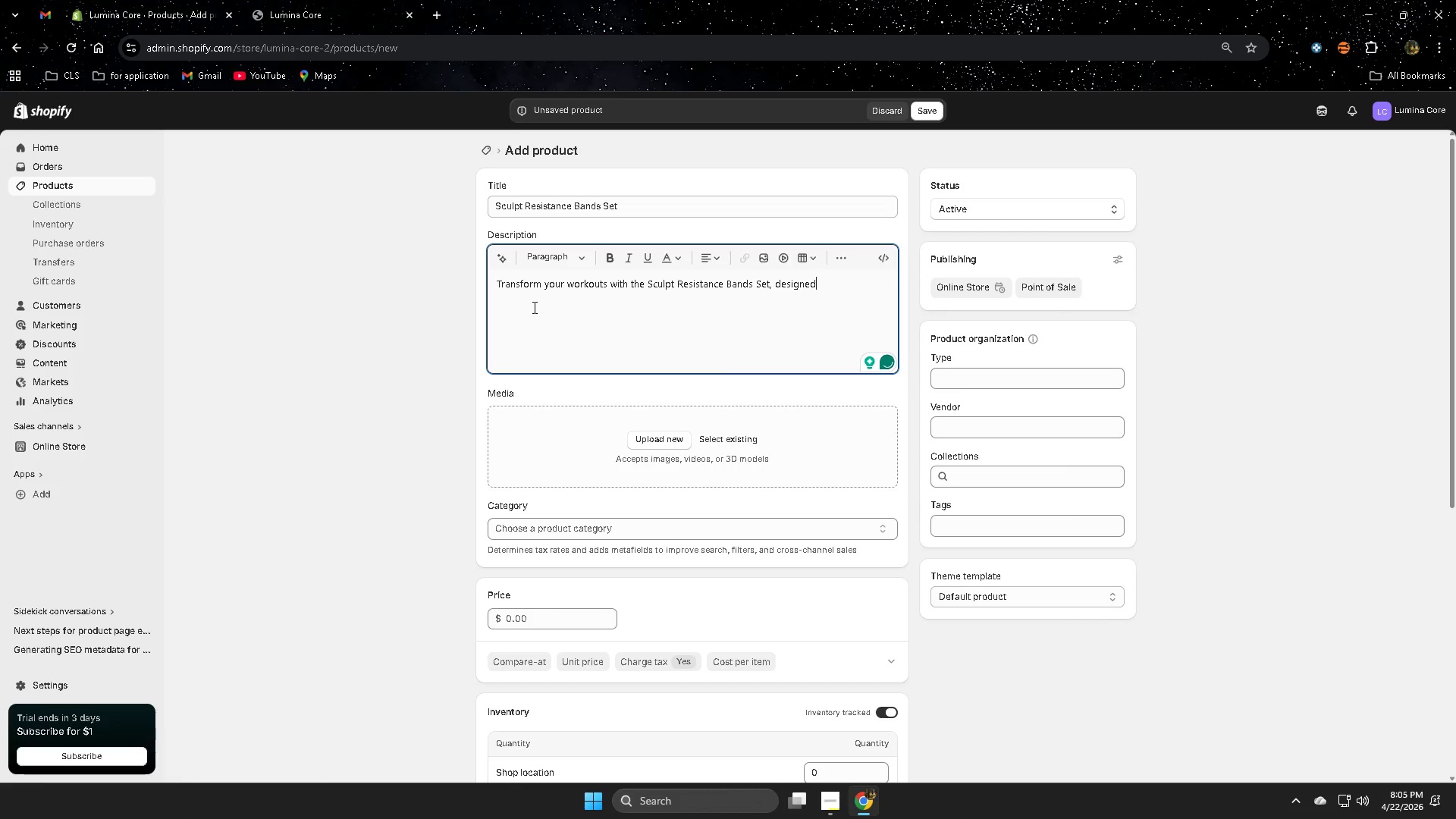 
type( for )
 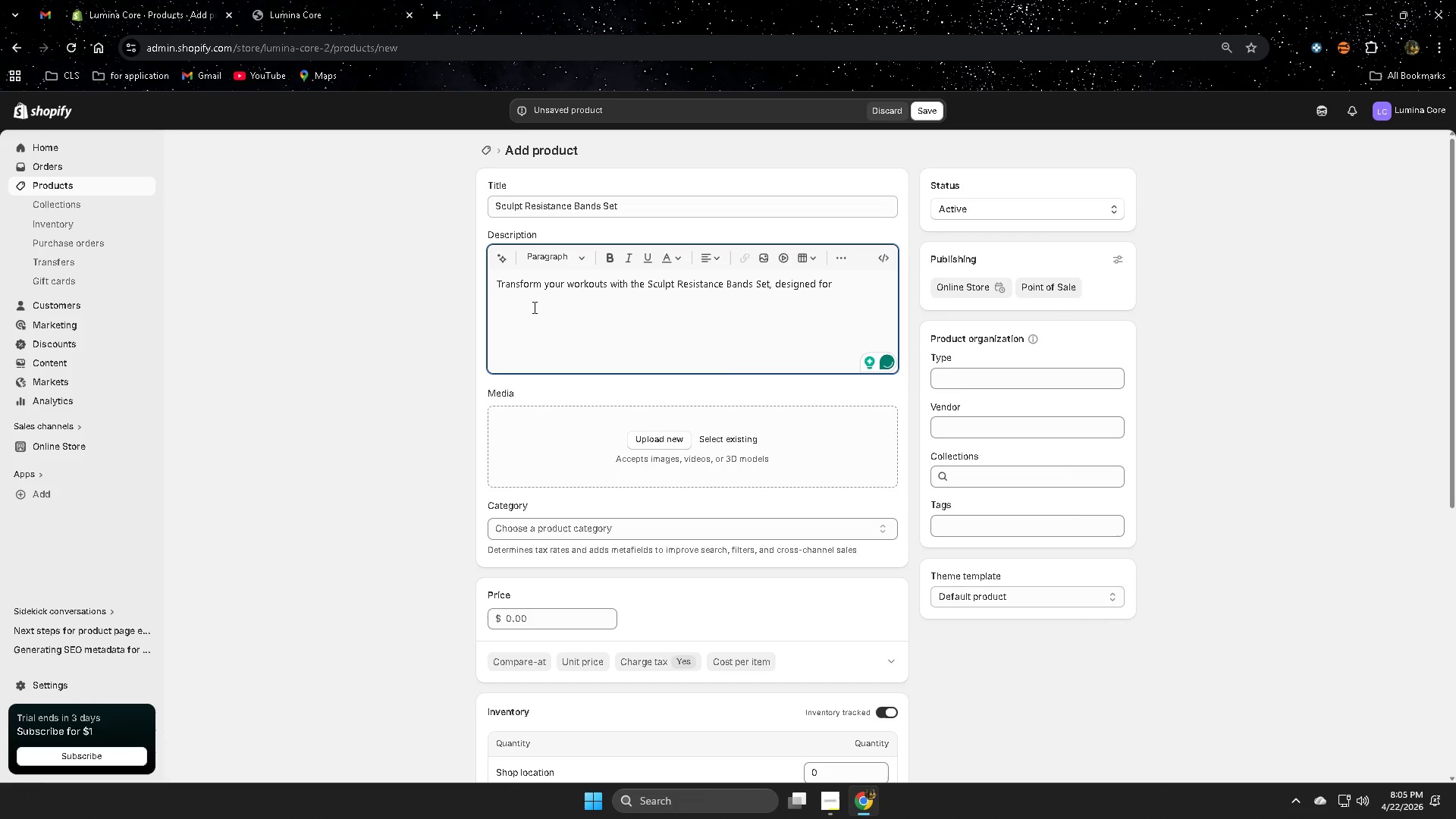 
type(progressive )
 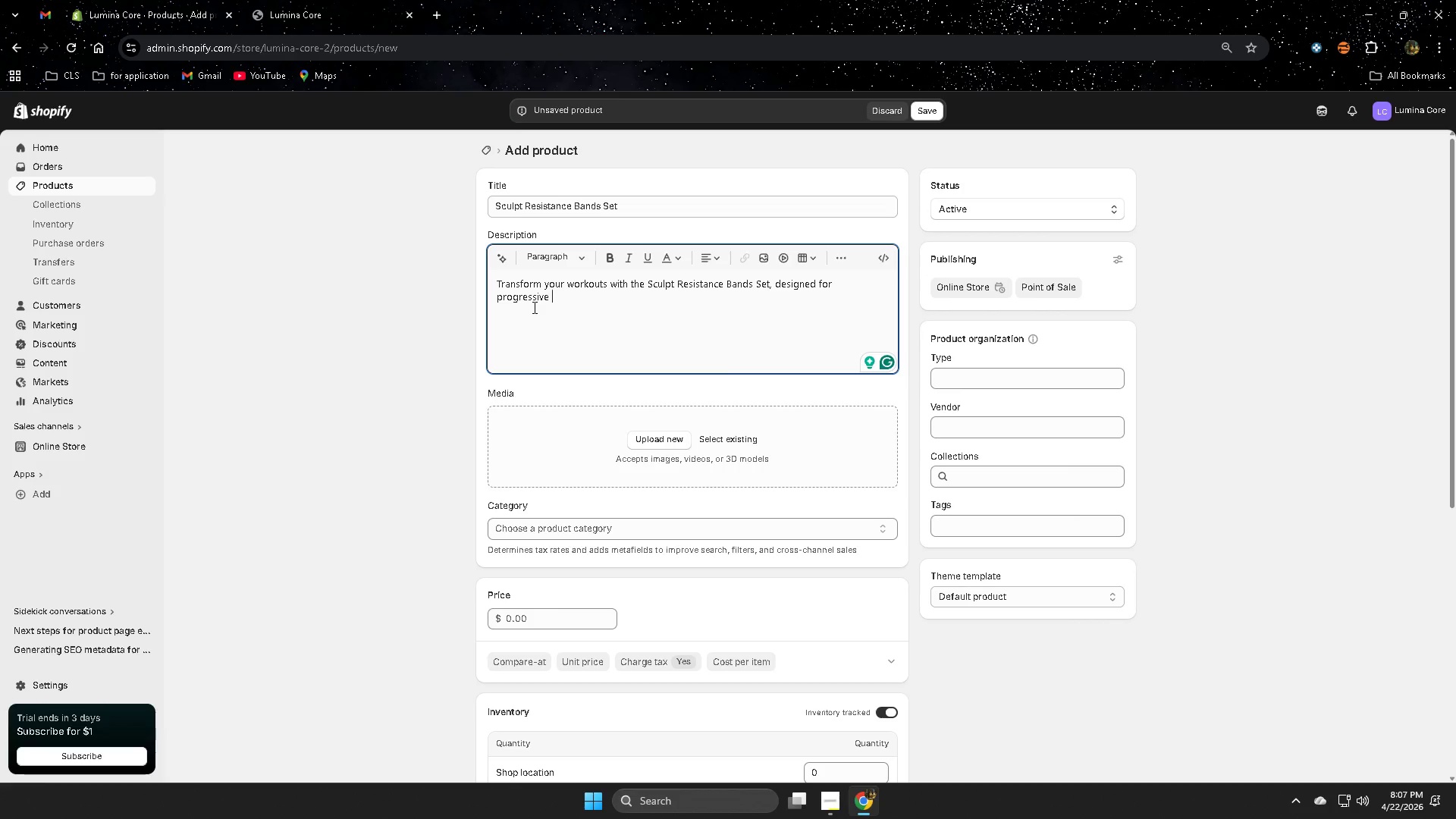 
wait(81.23)
 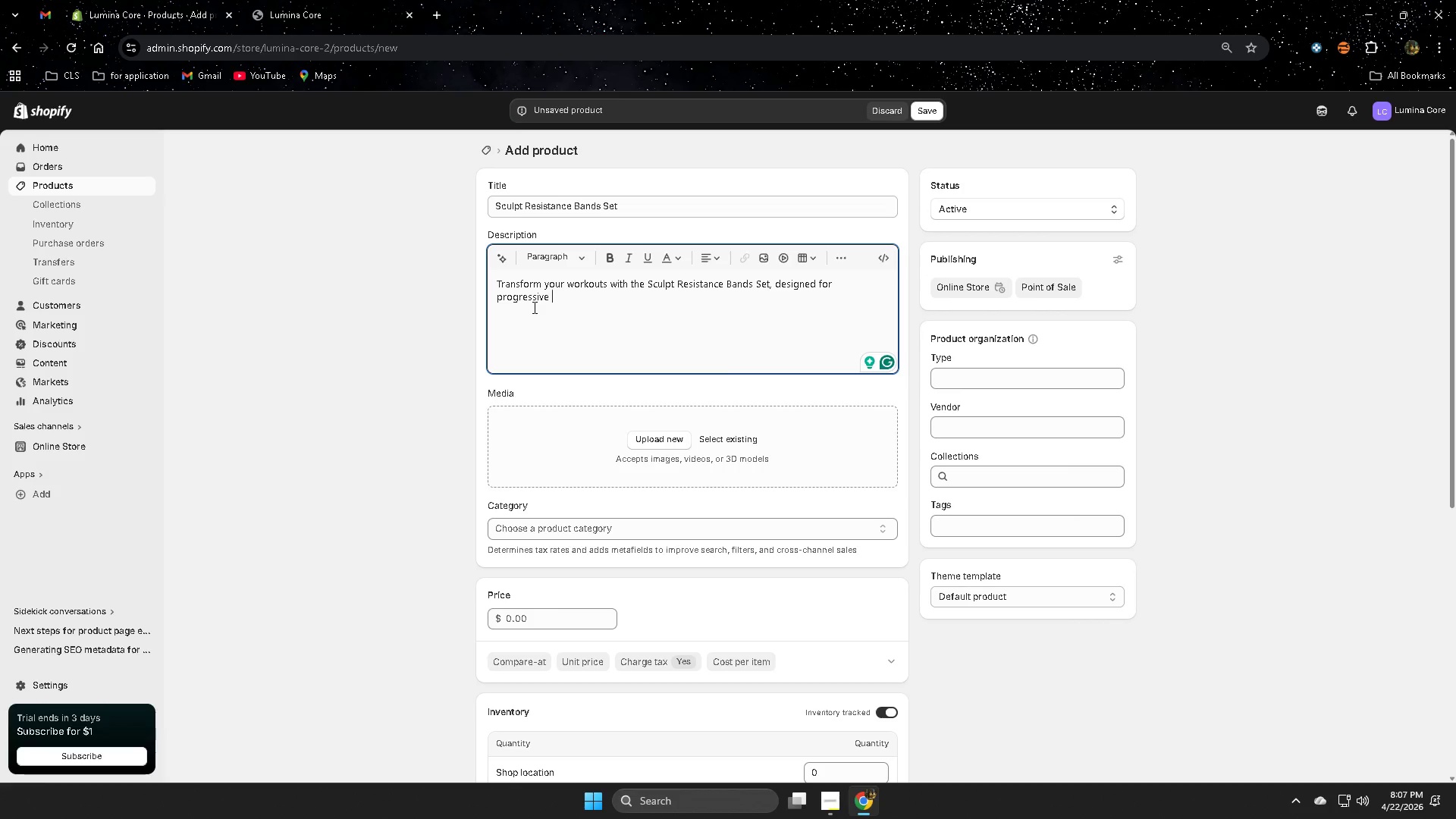 
type(strength training )
 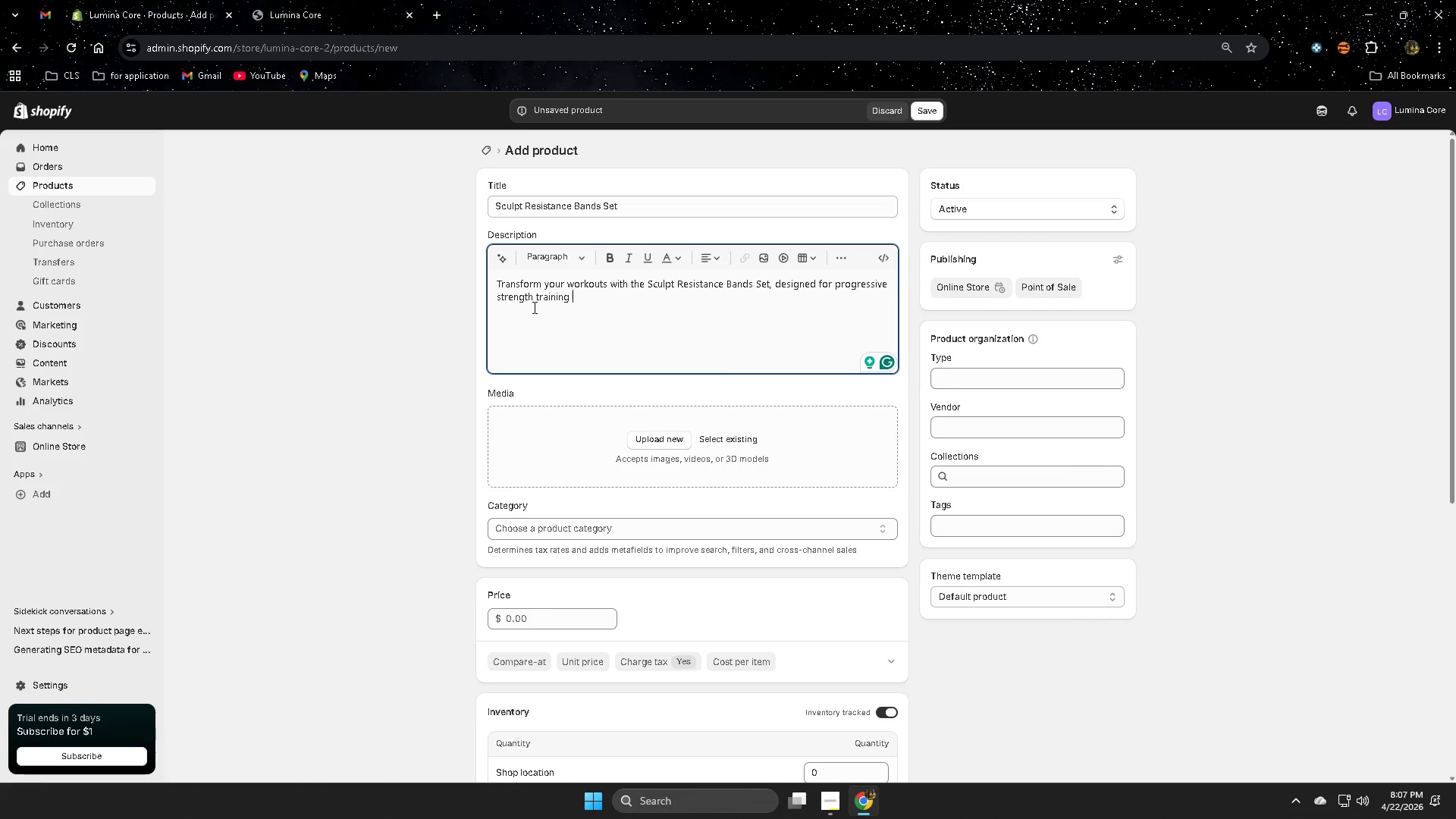 
wait(10.39)
 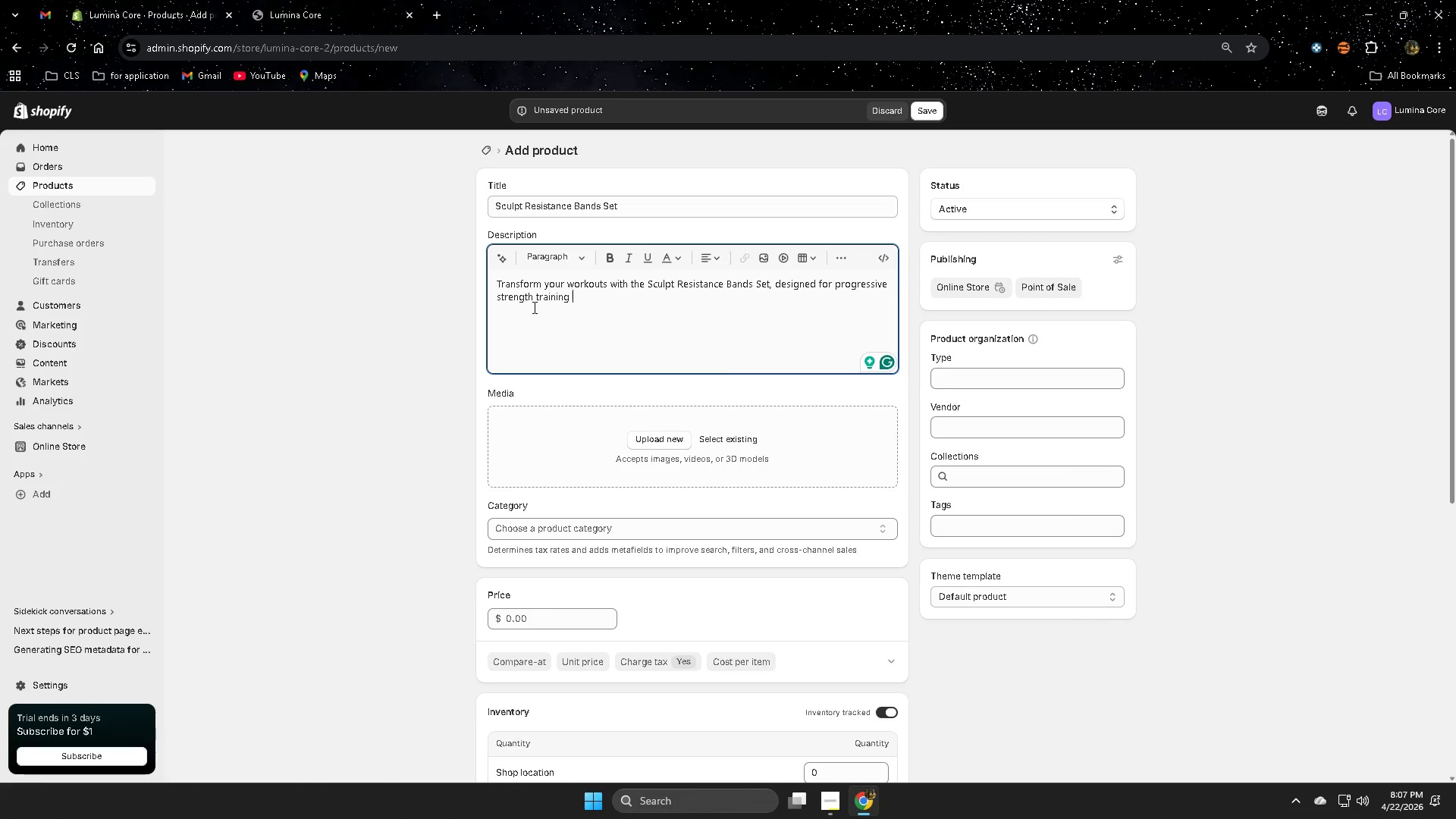 
type(and muscle toning. )
 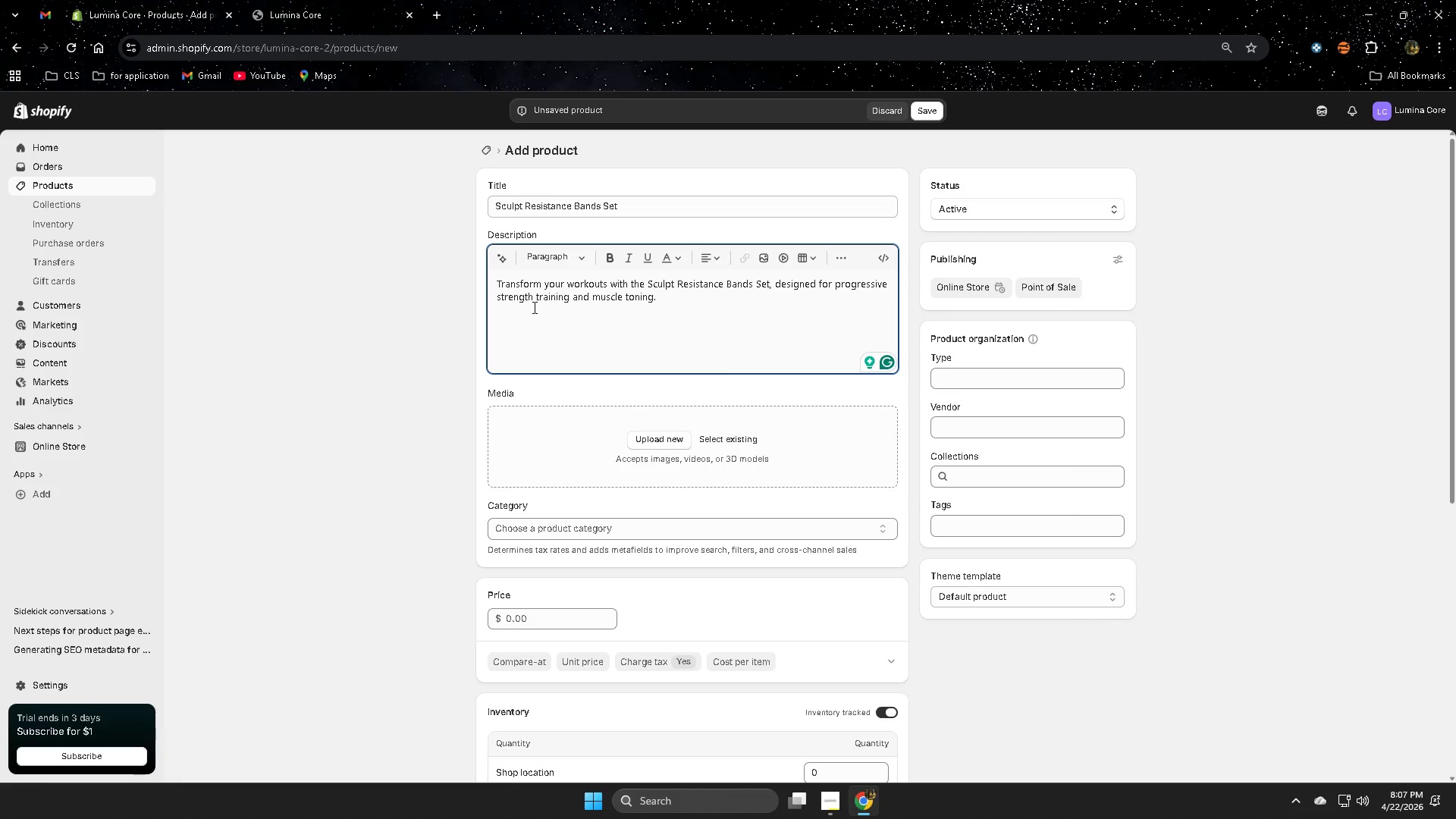 
wait(24.05)
 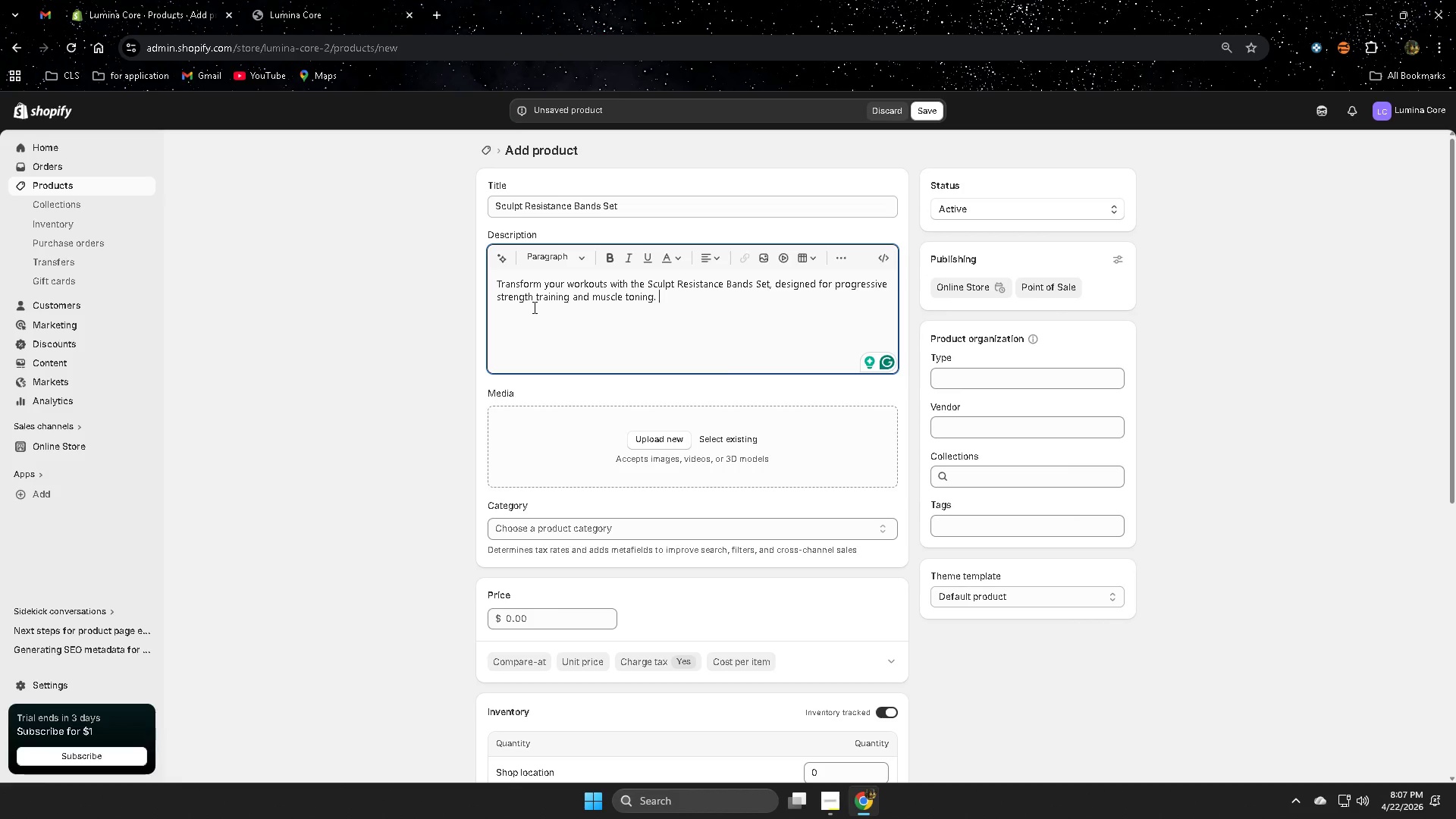 
type(Each band )
 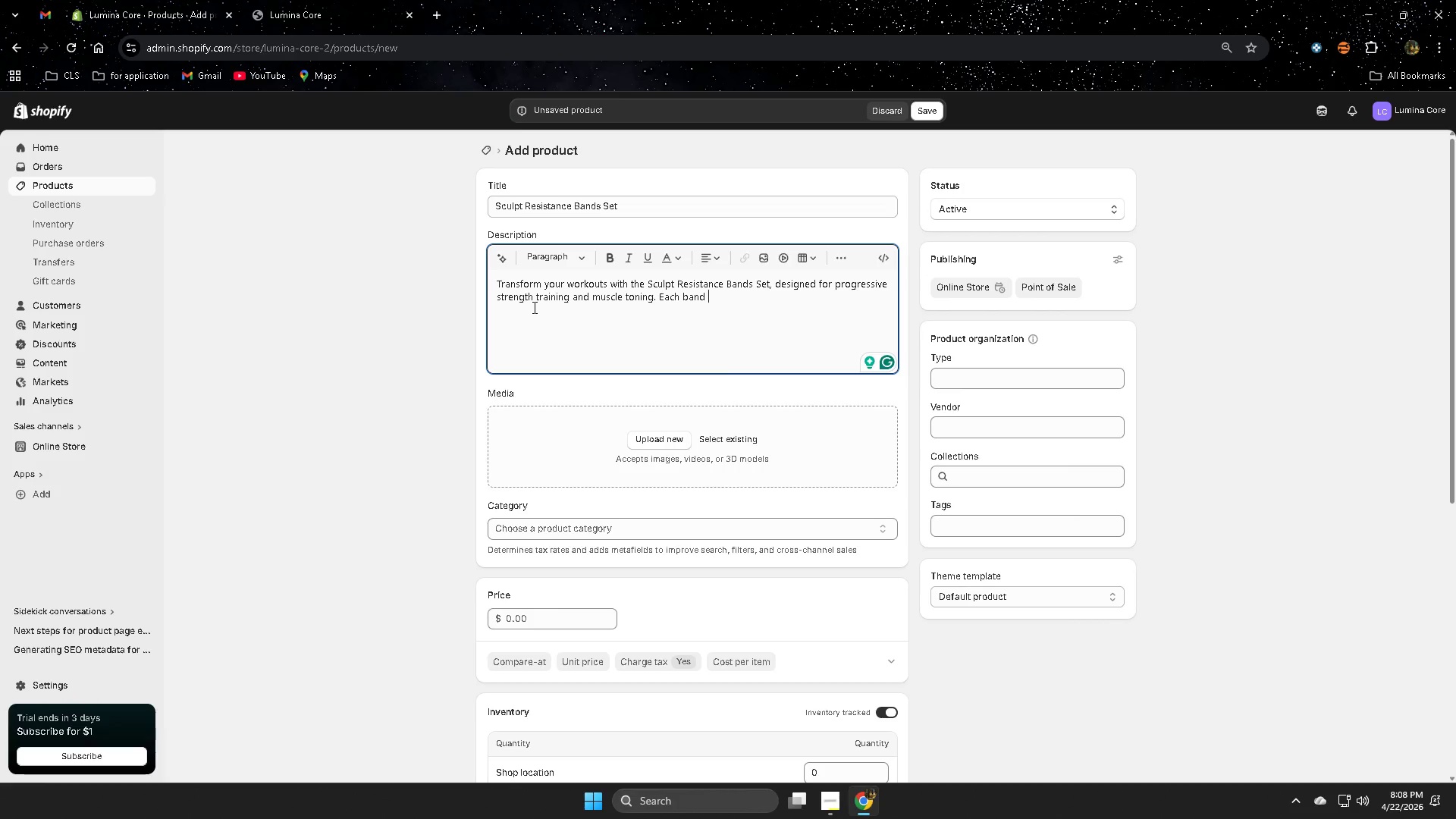 
wait(19.81)
 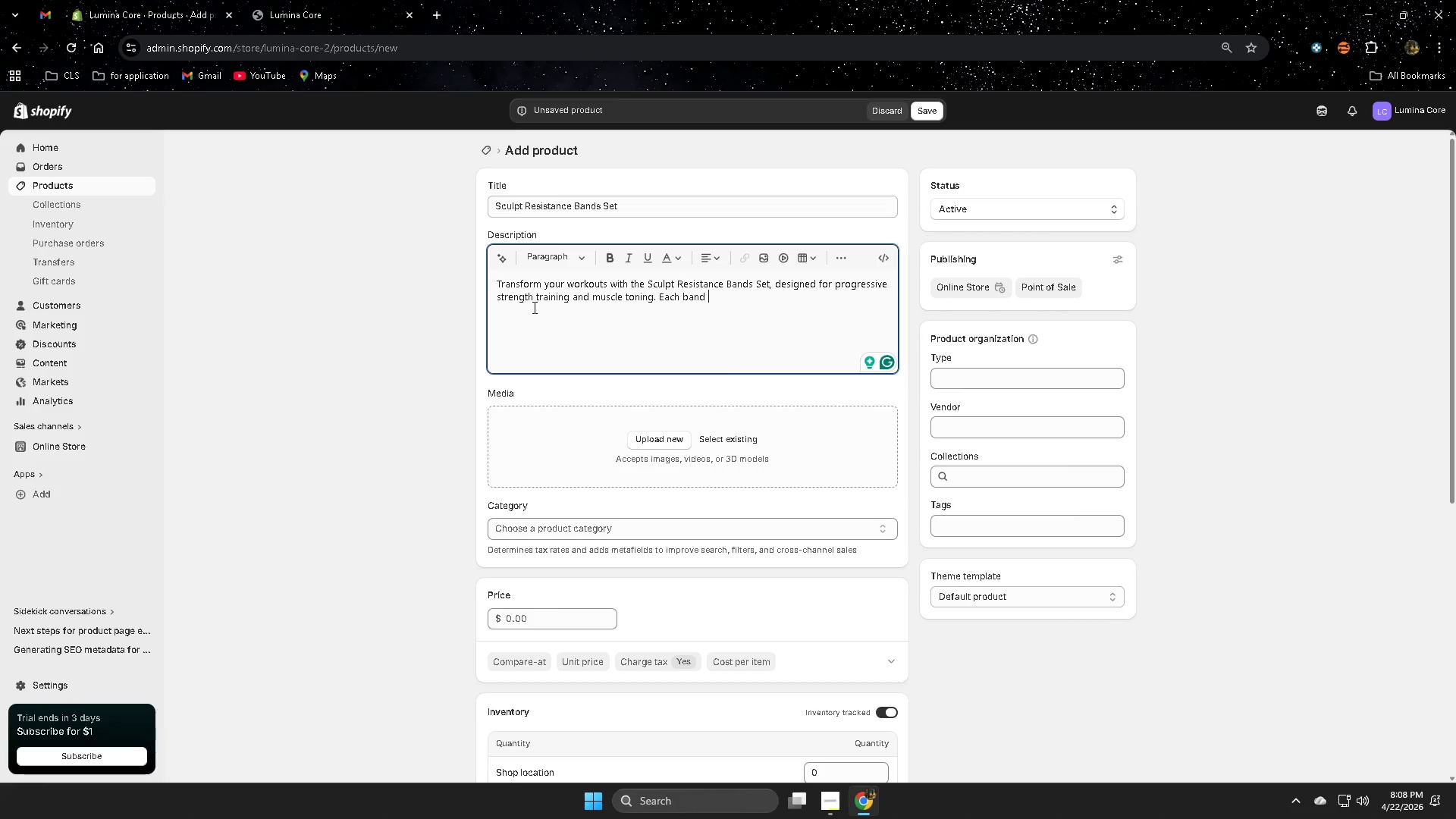 
type(offers varying )
 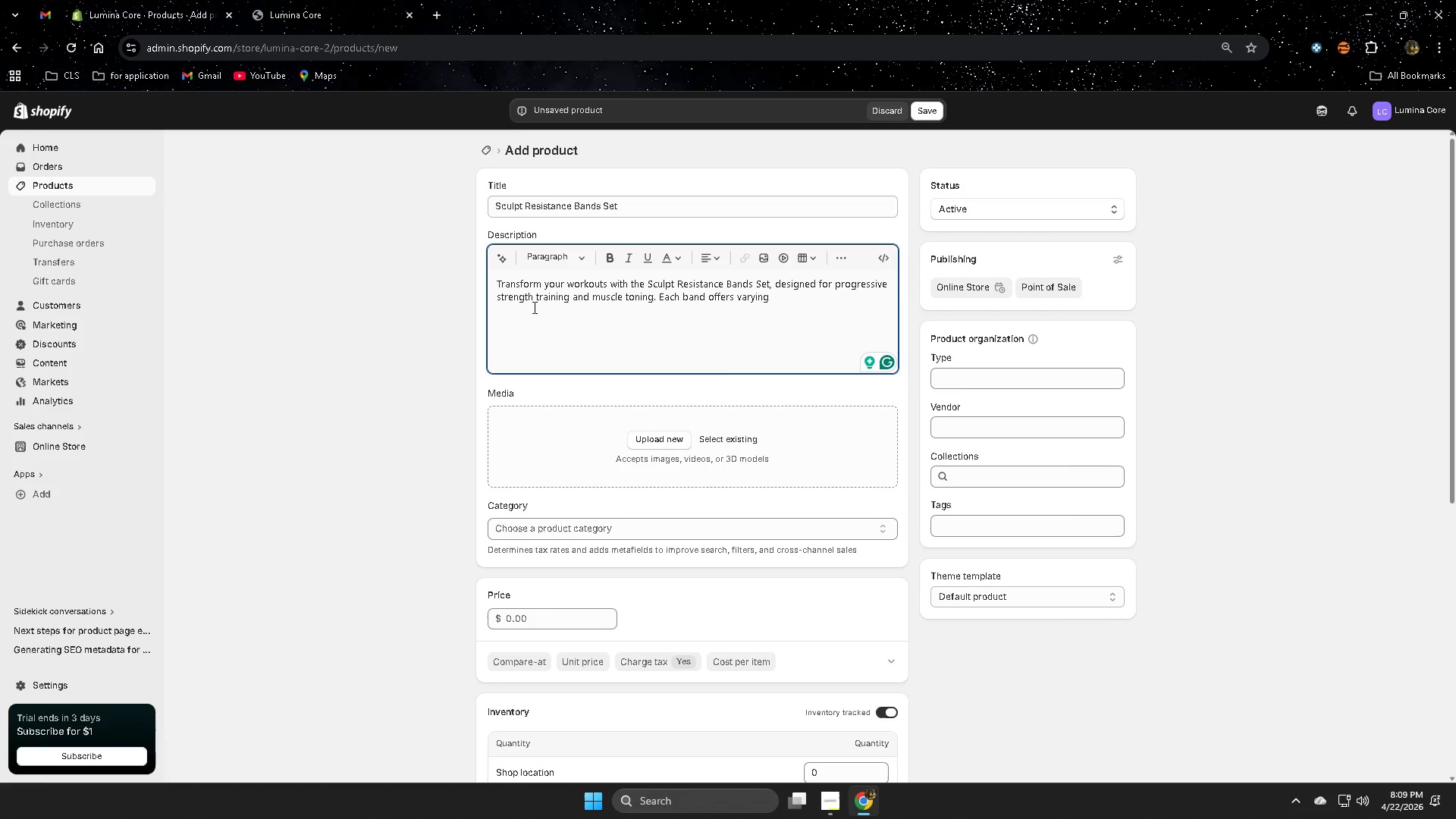 
wait(34.45)
 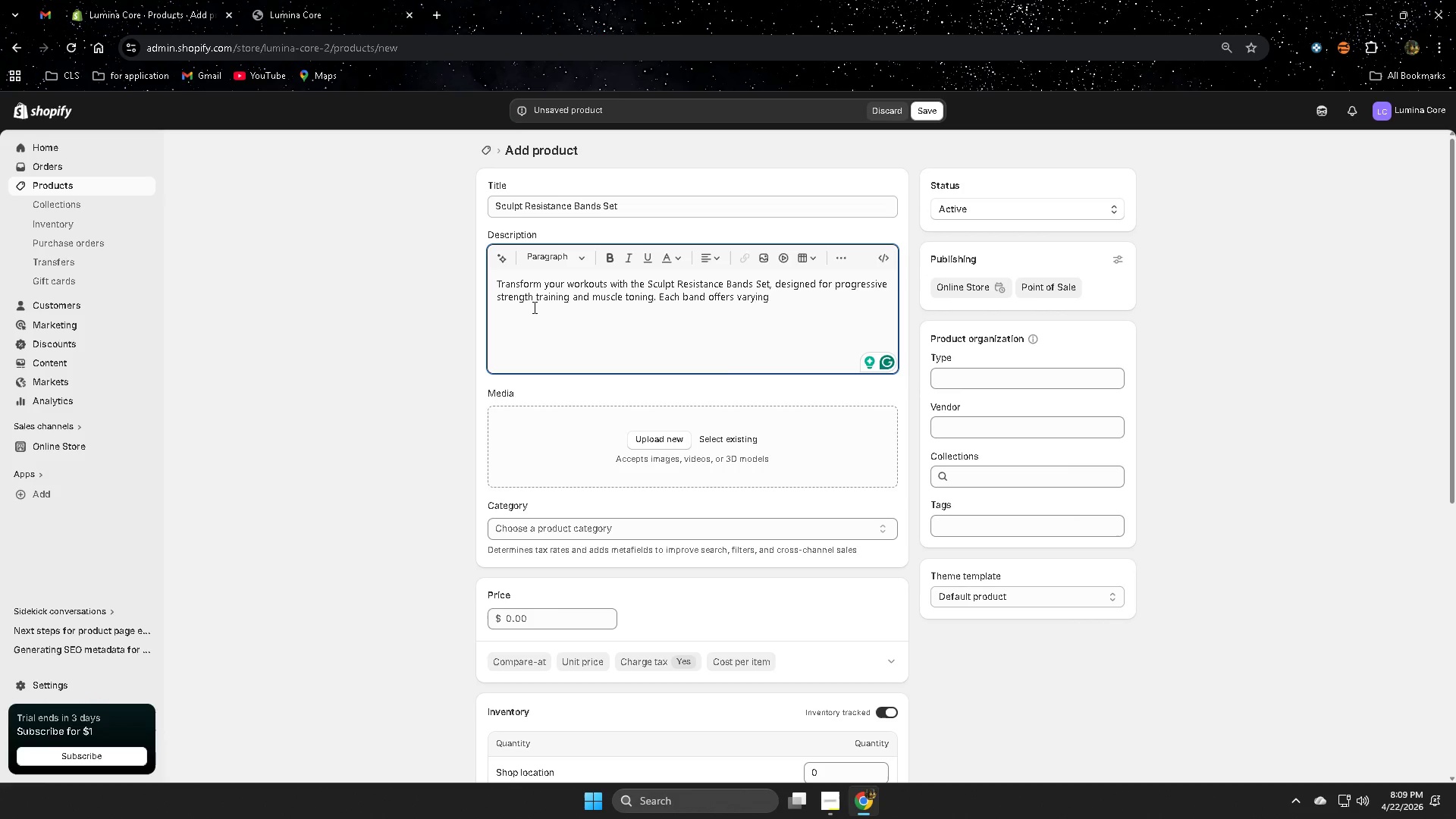 
type(resistance levels, )
 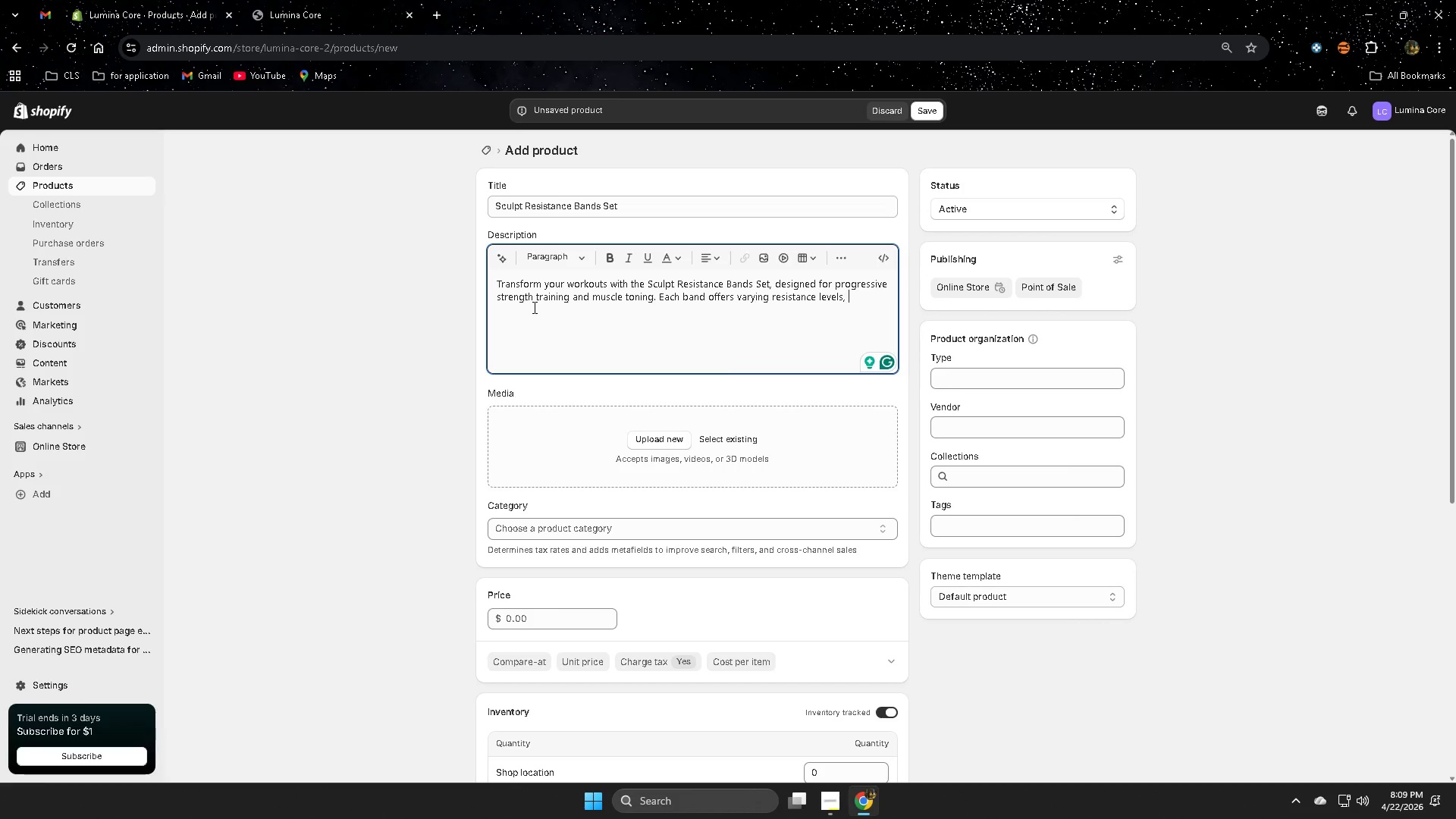 
wait(7.28)
 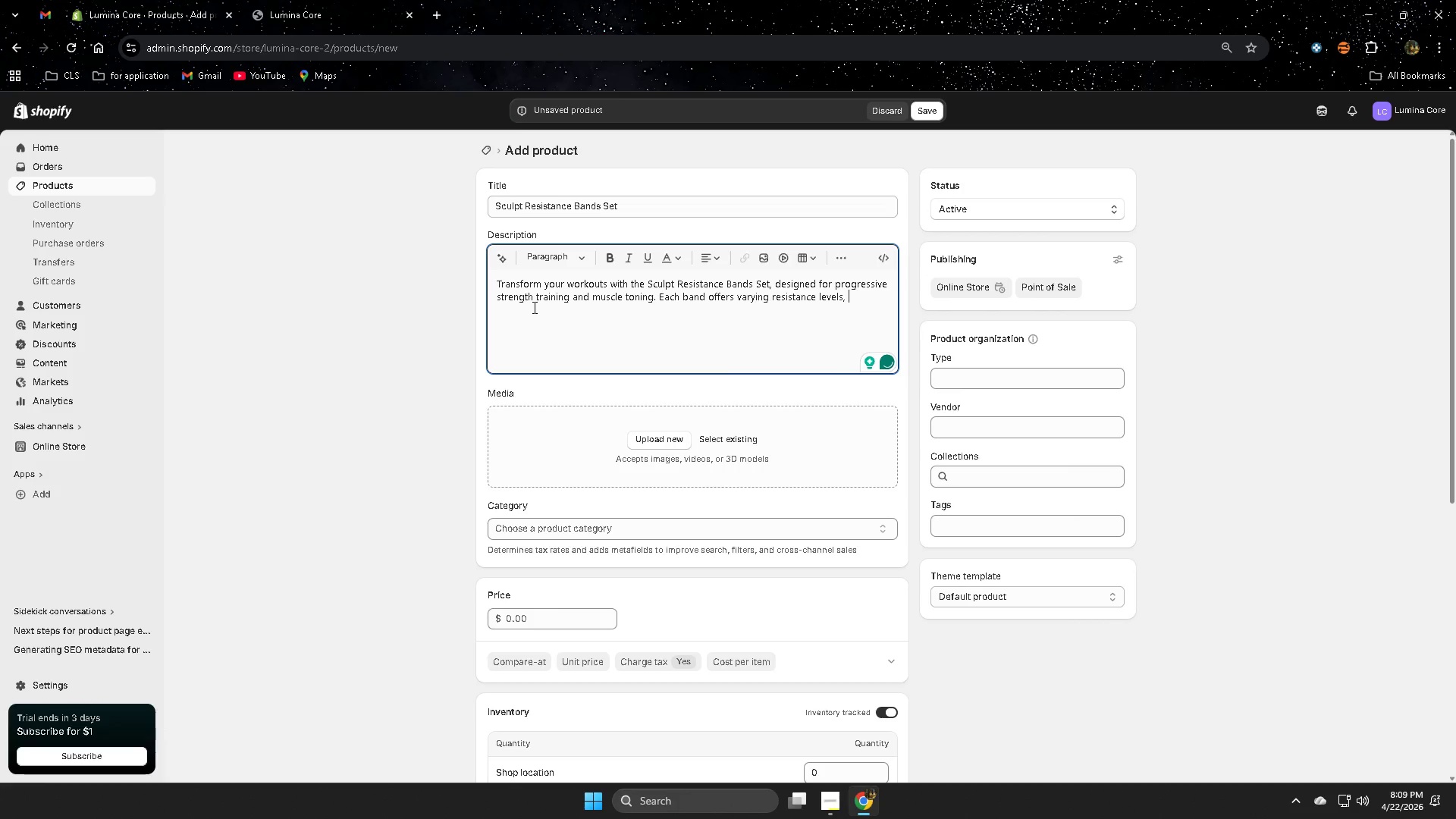 
type(allowing)
 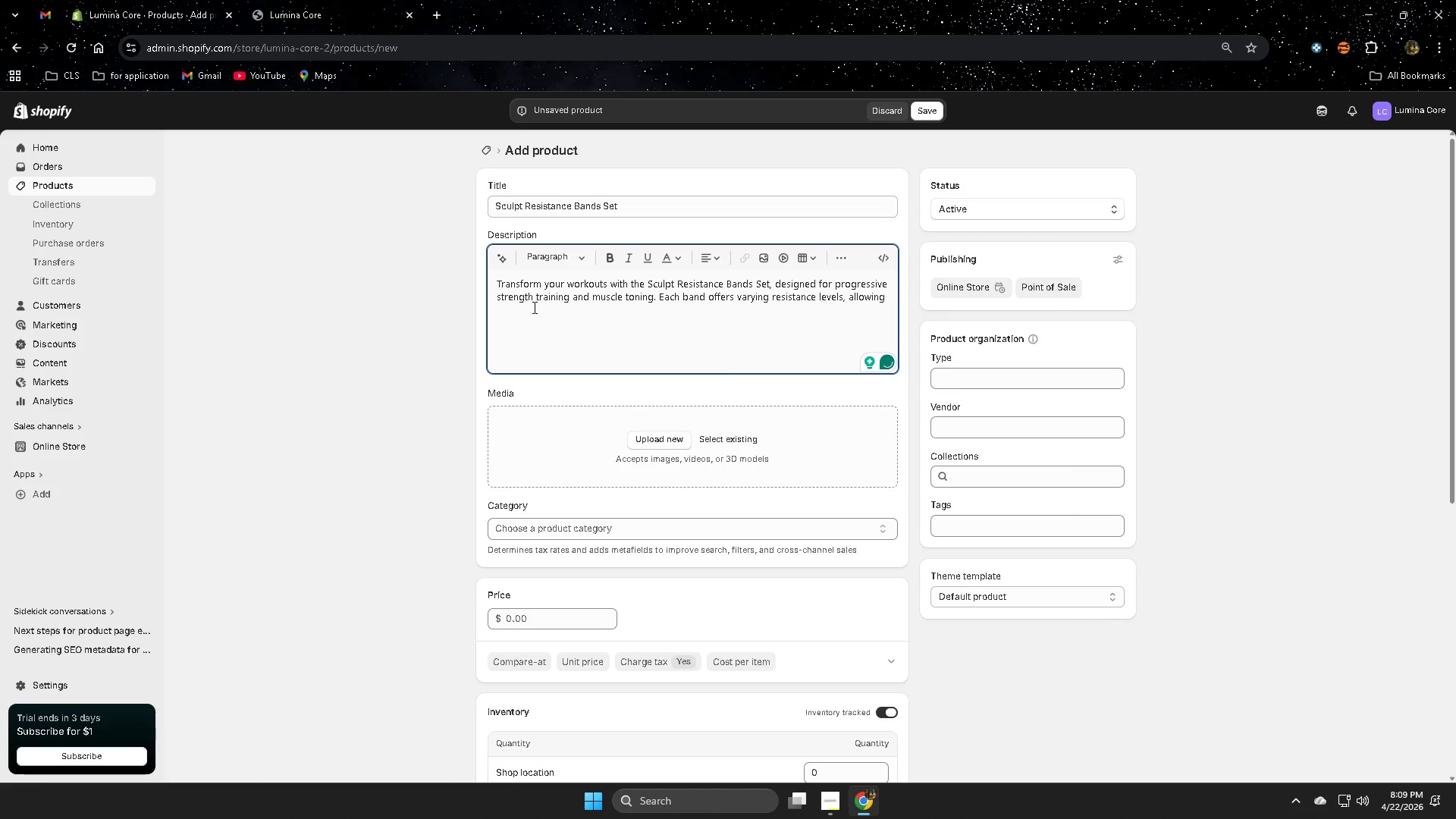 
wait(5.5)
 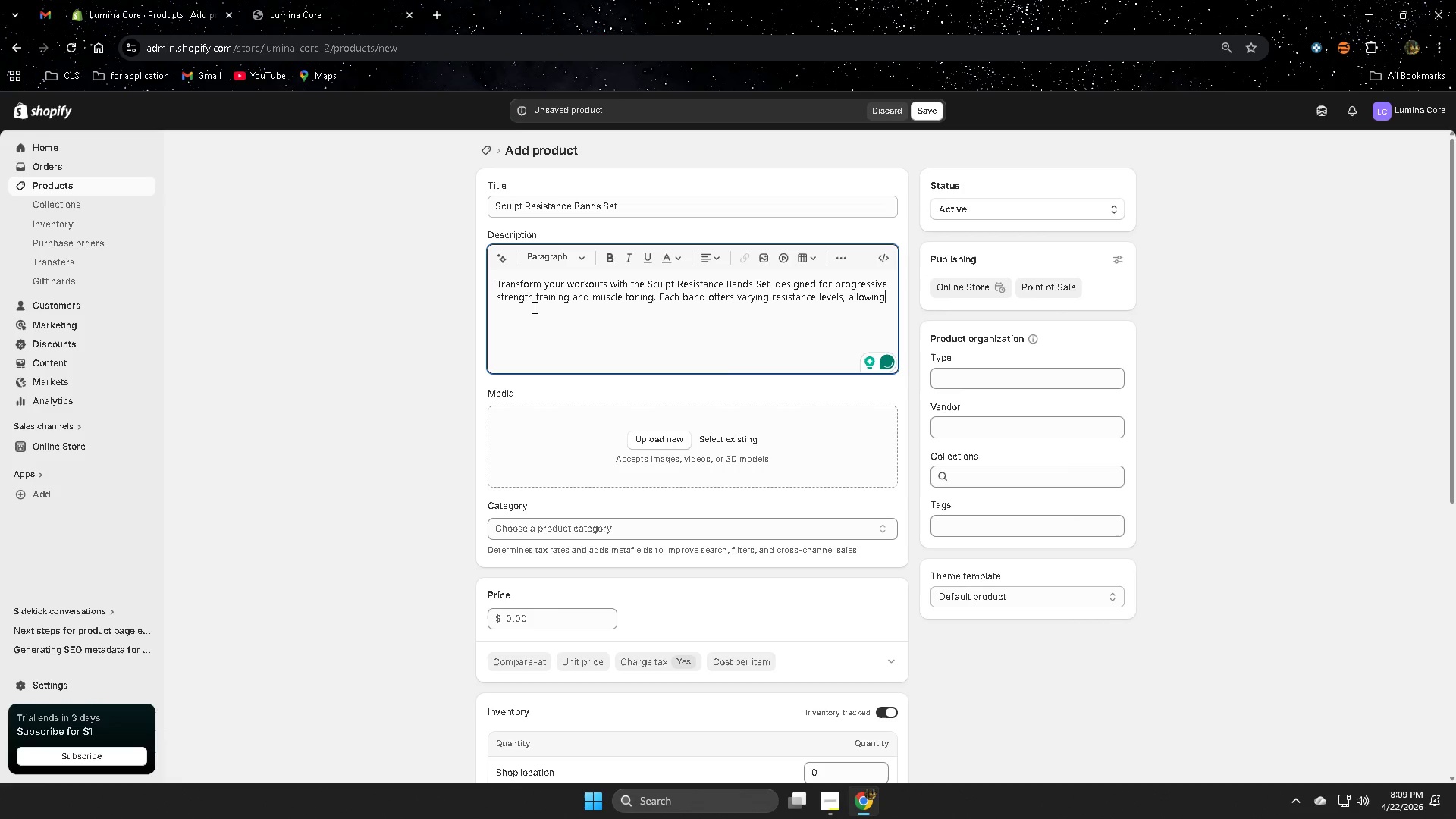 
type( you to )
 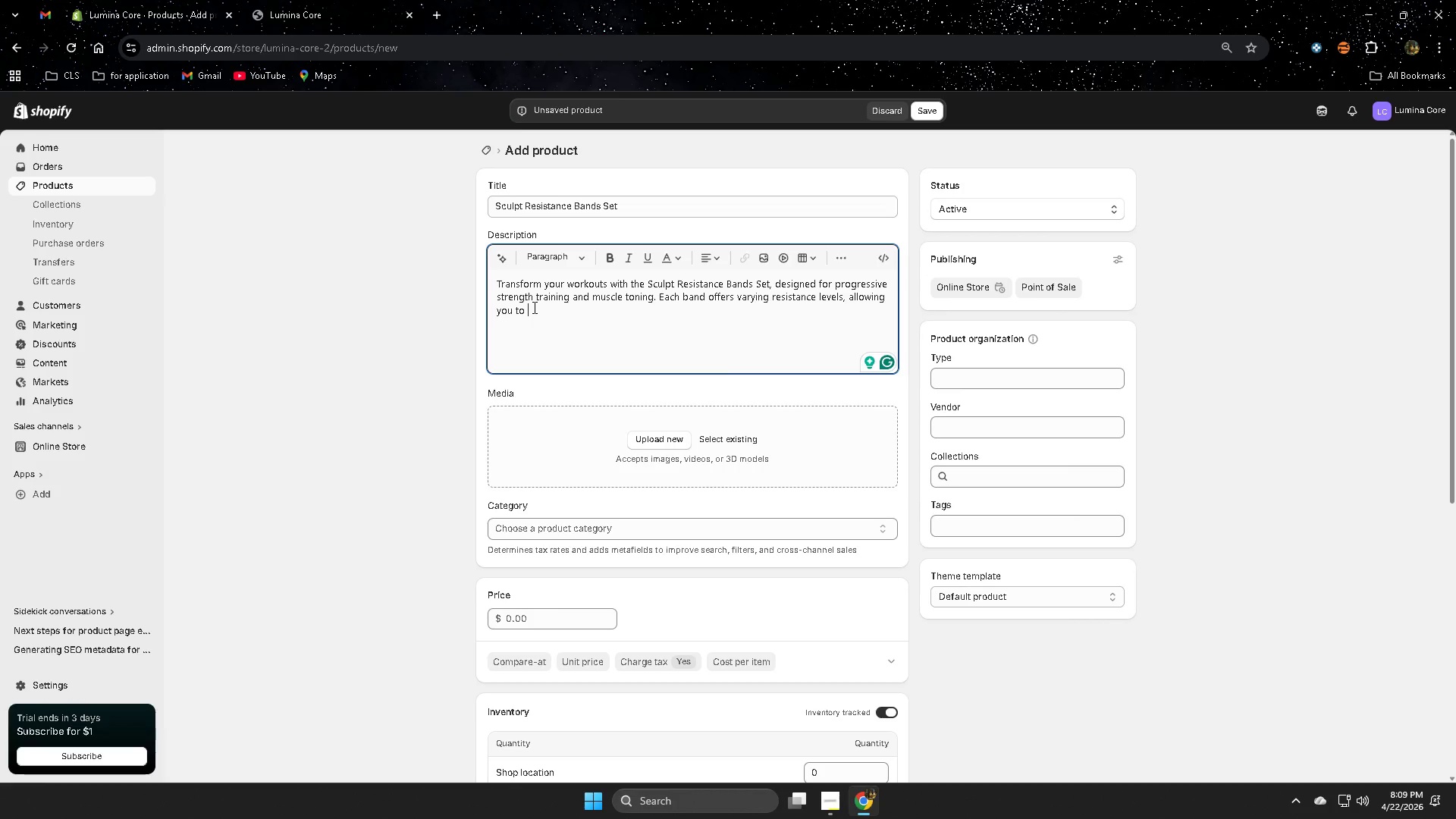 
wait(11.73)
 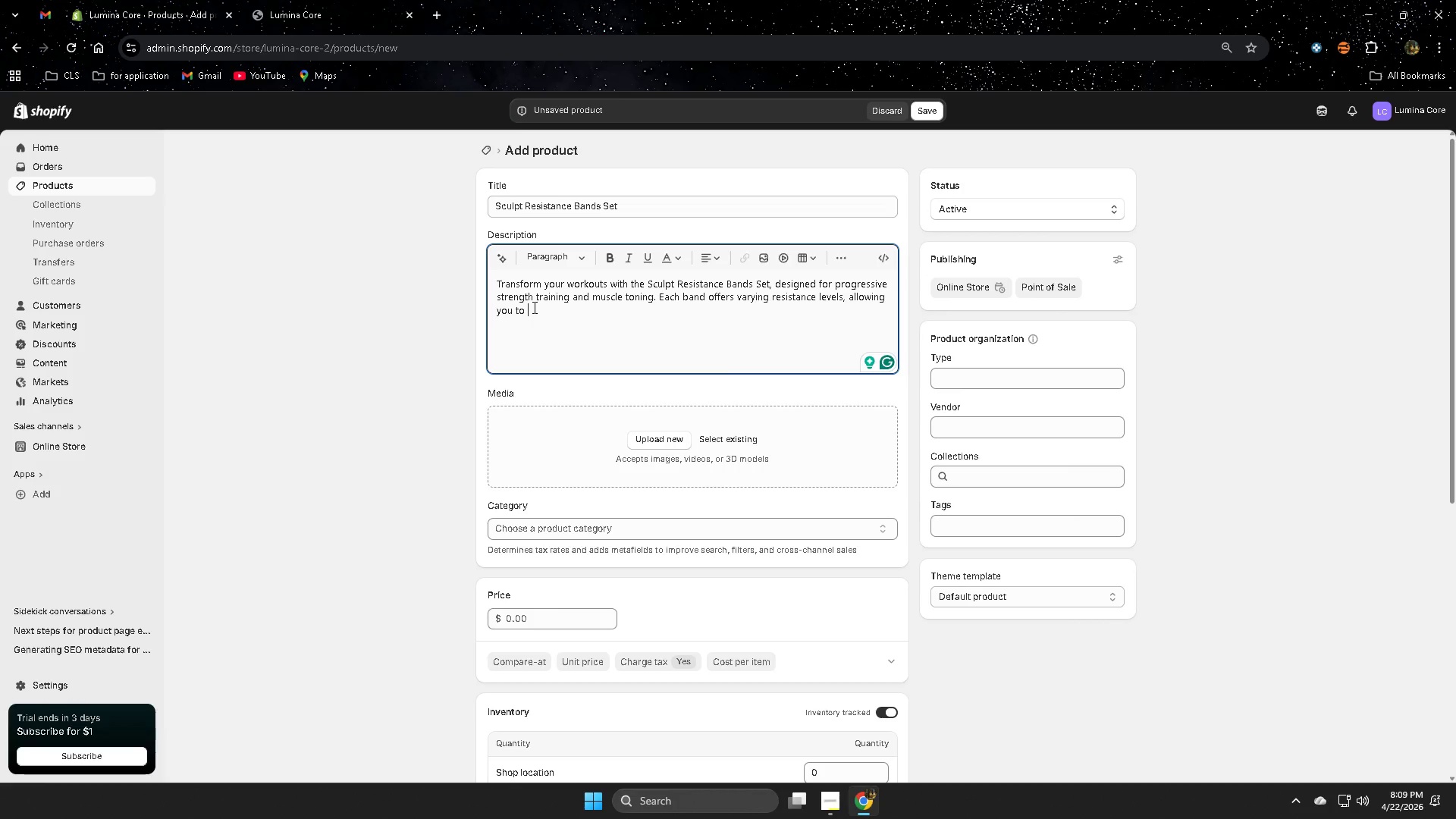 
type(customize)
 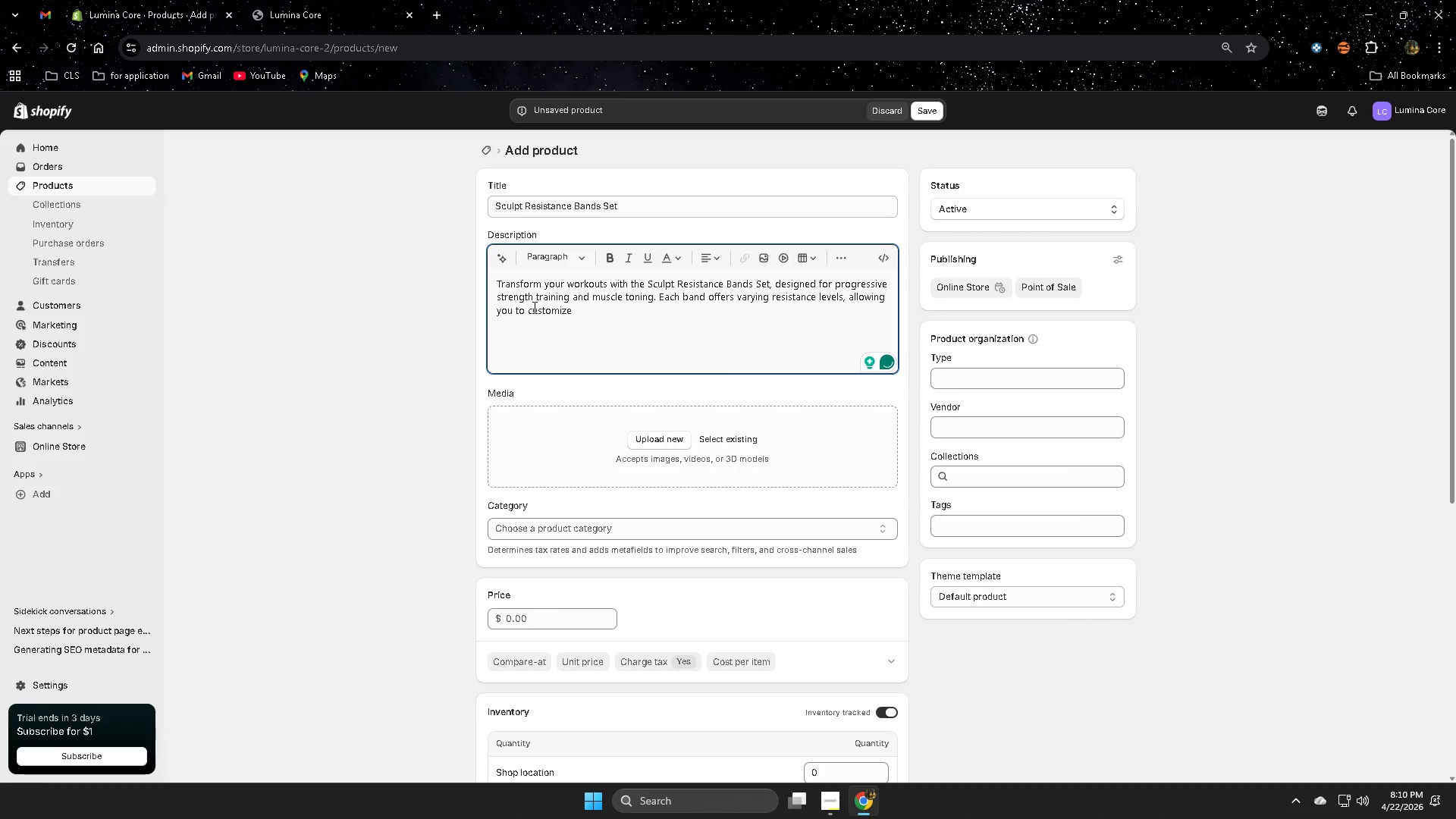 
wait(5.45)
 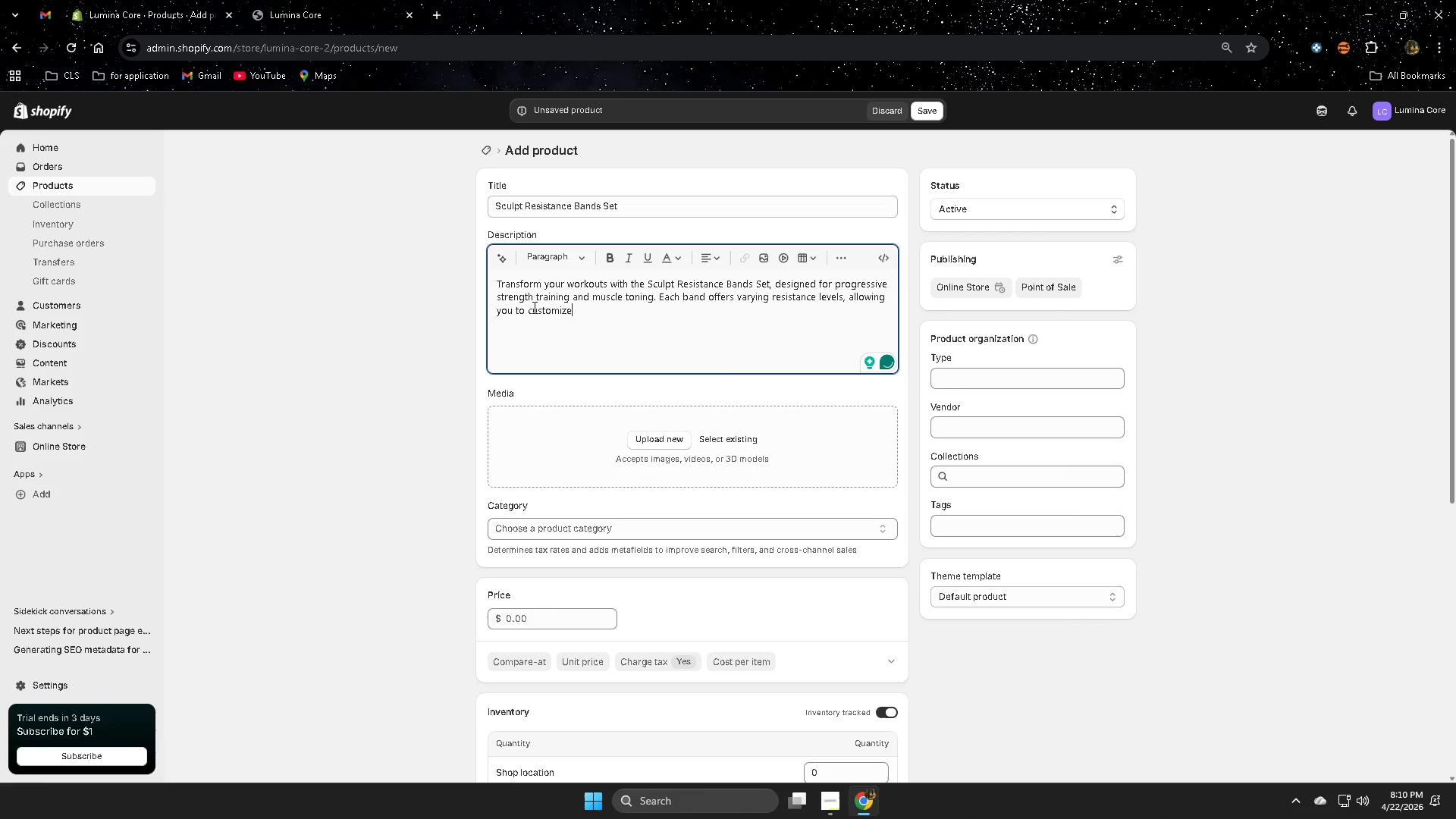 
type( intensity)
 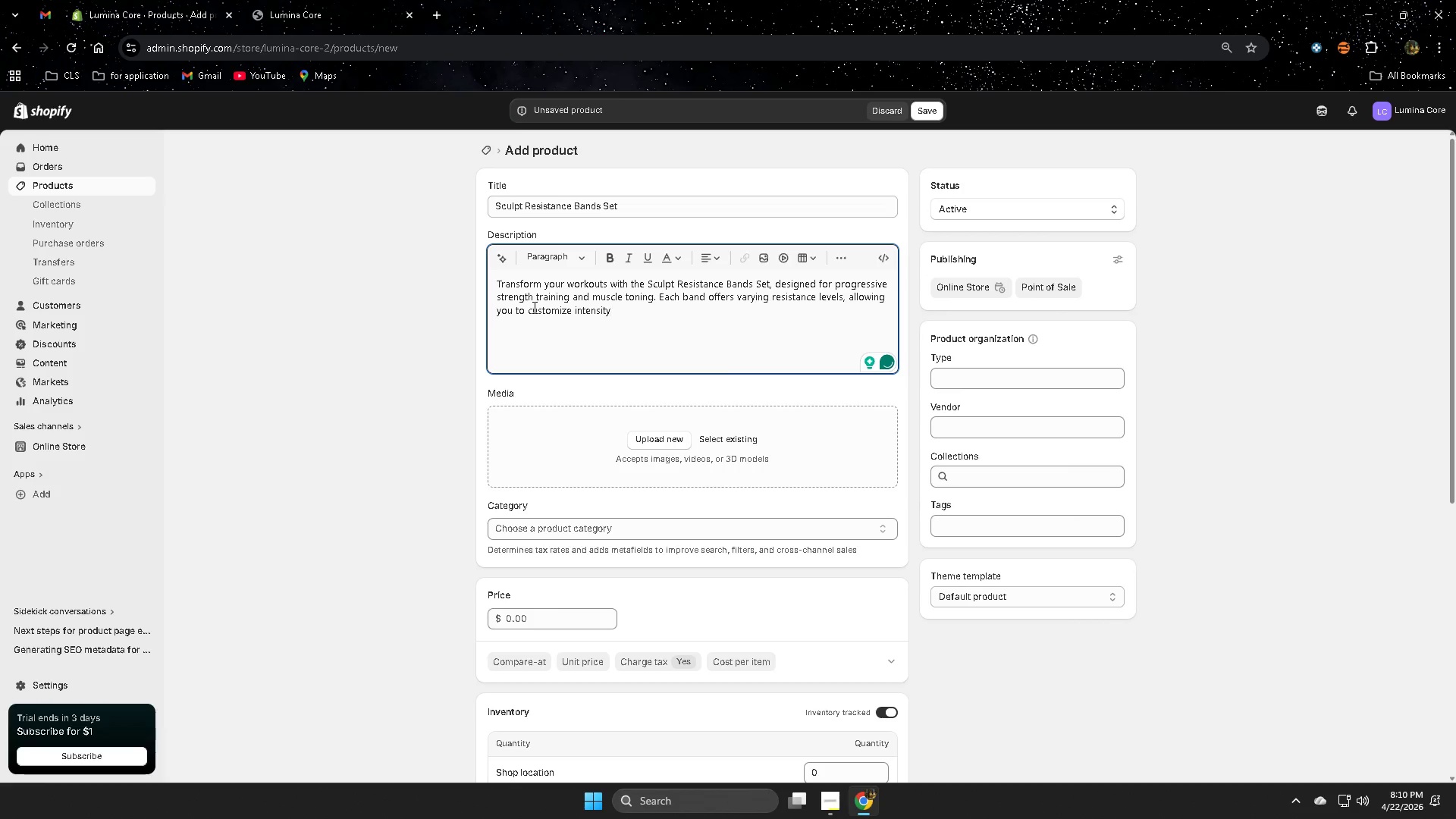 
type( across exercises.)
 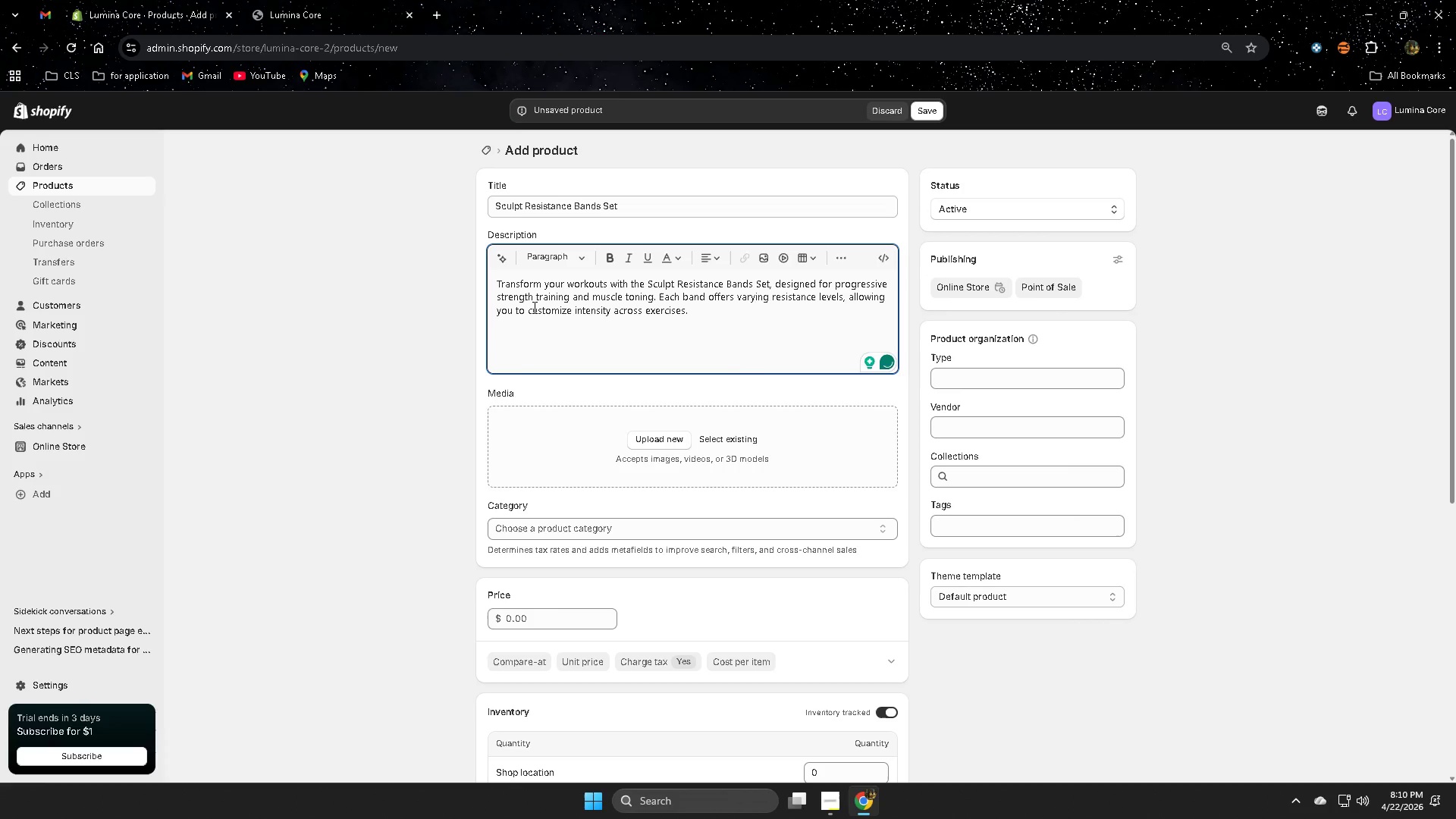 
key(Enter)
 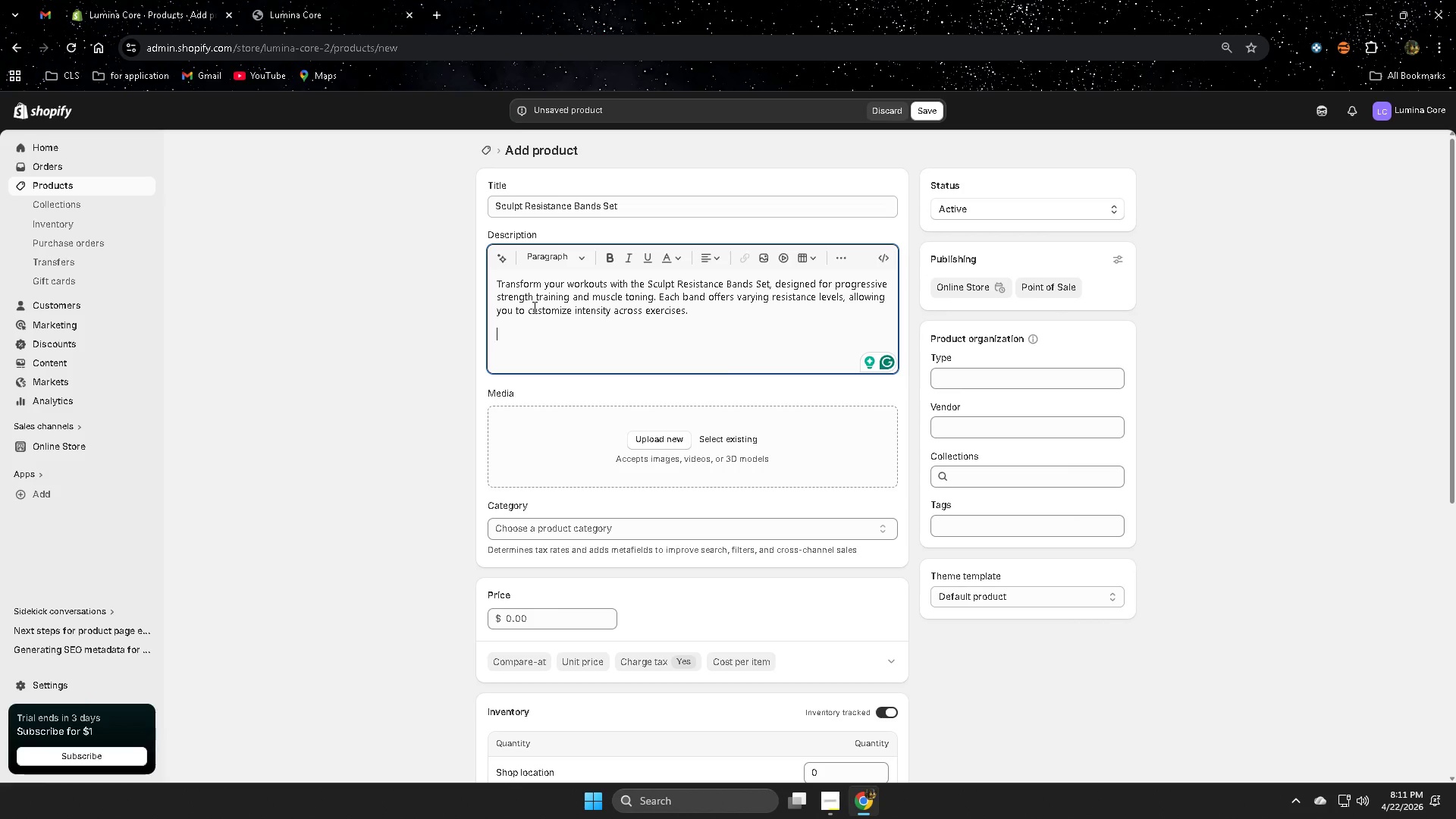 
wait(46.11)
 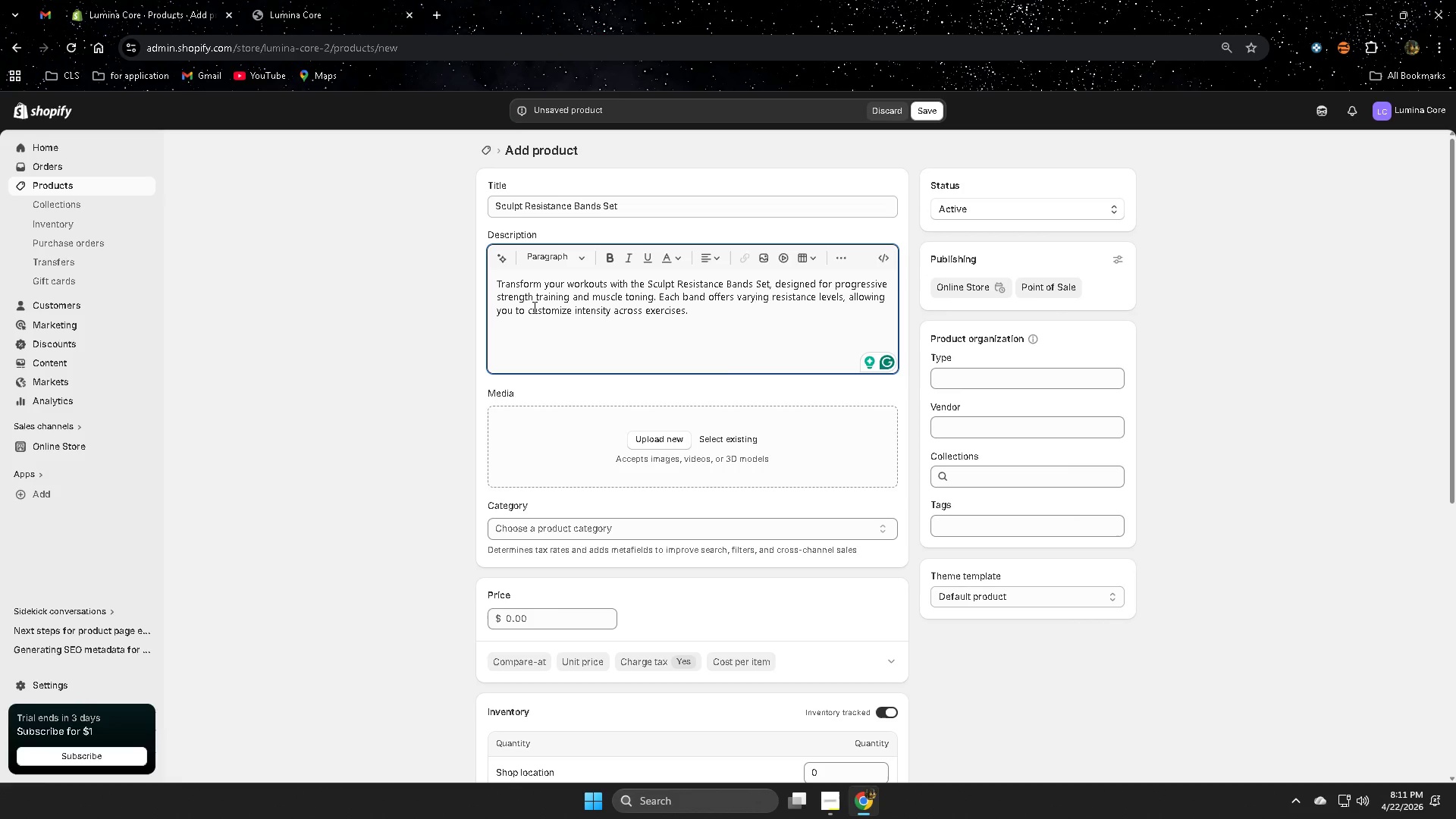 
type(Perfect for barre)
 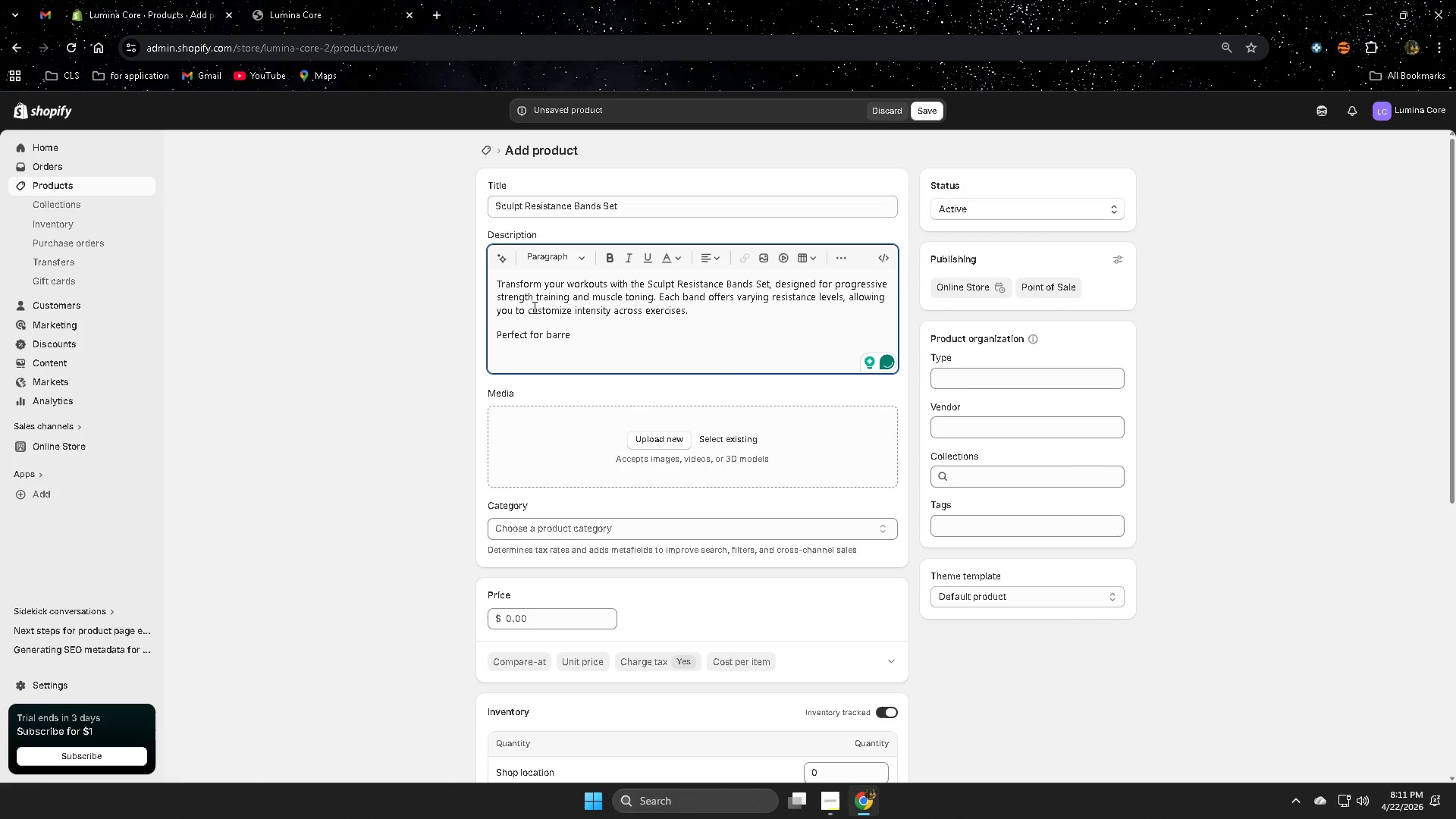 
key(Comma)
 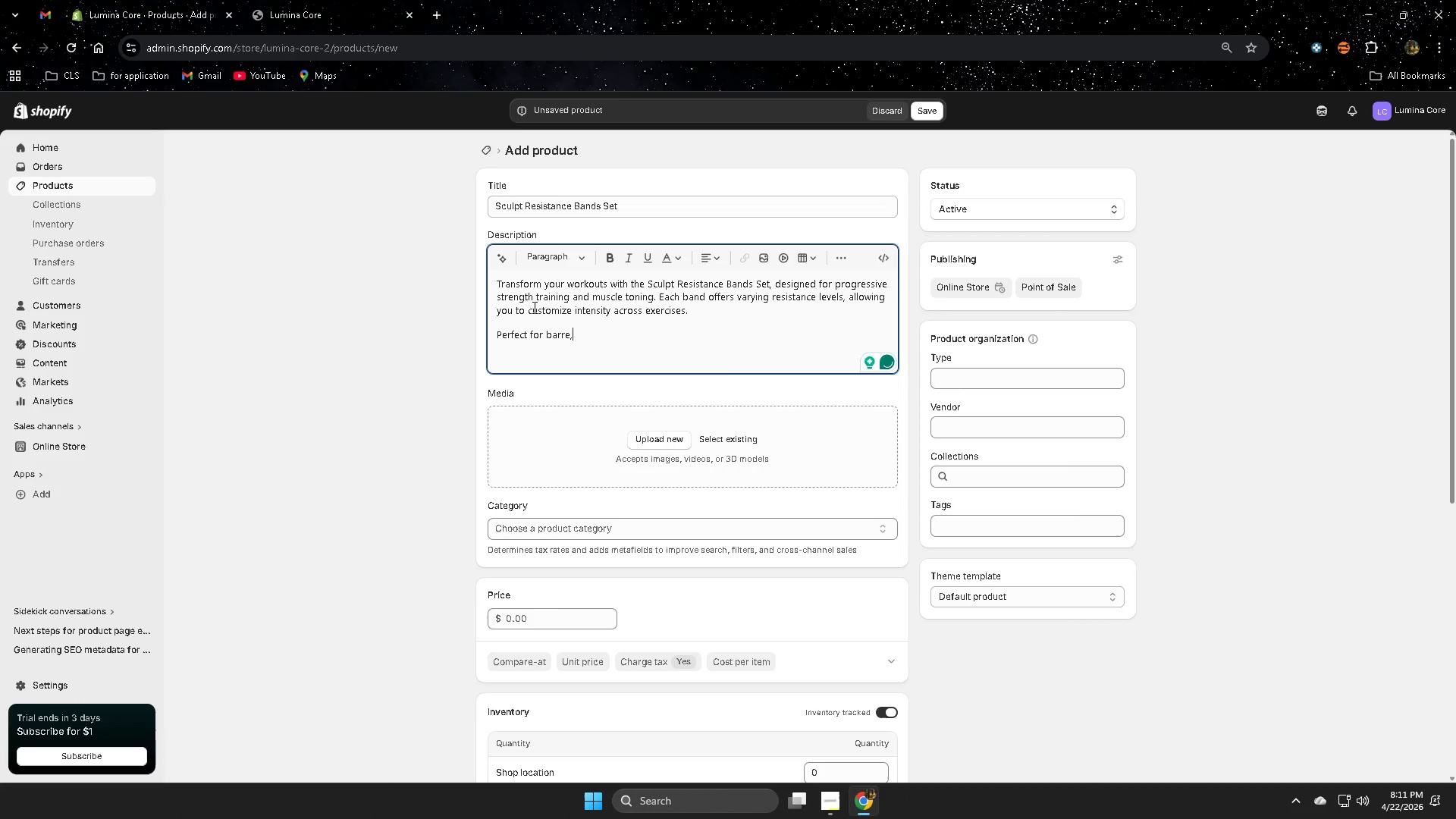 
key(Space)
 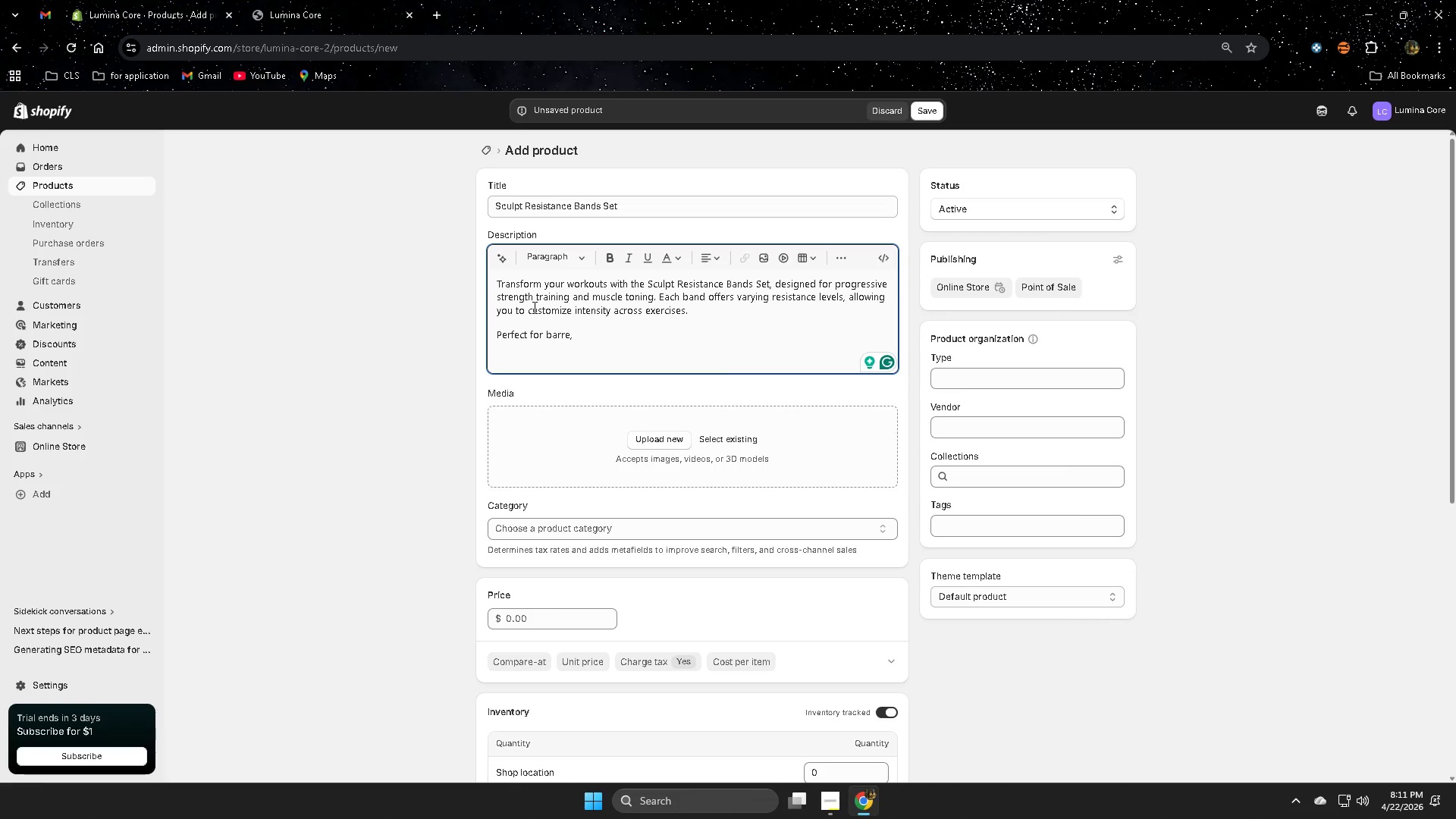 
wait(13.59)
 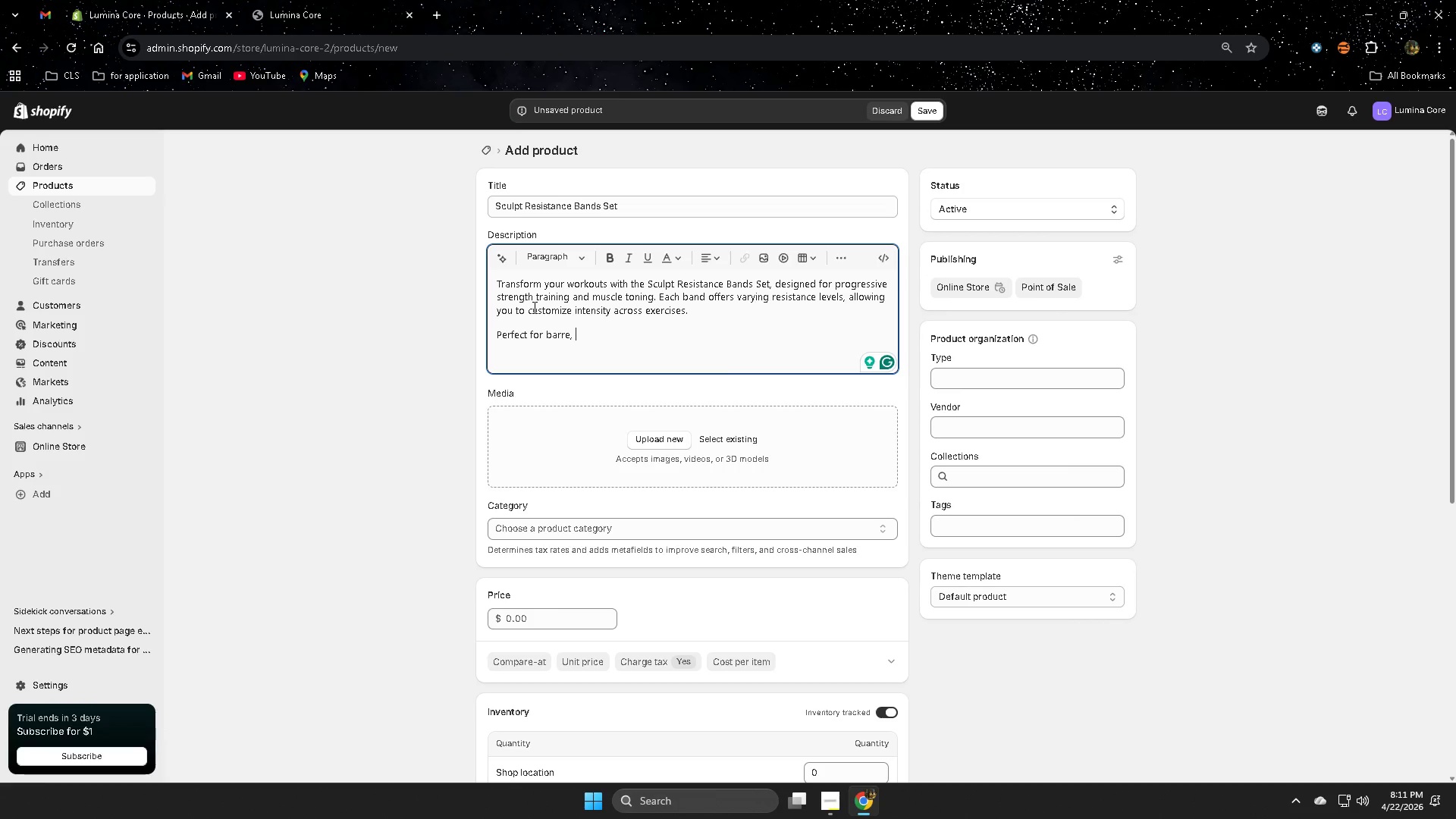 
type(Pilates)
 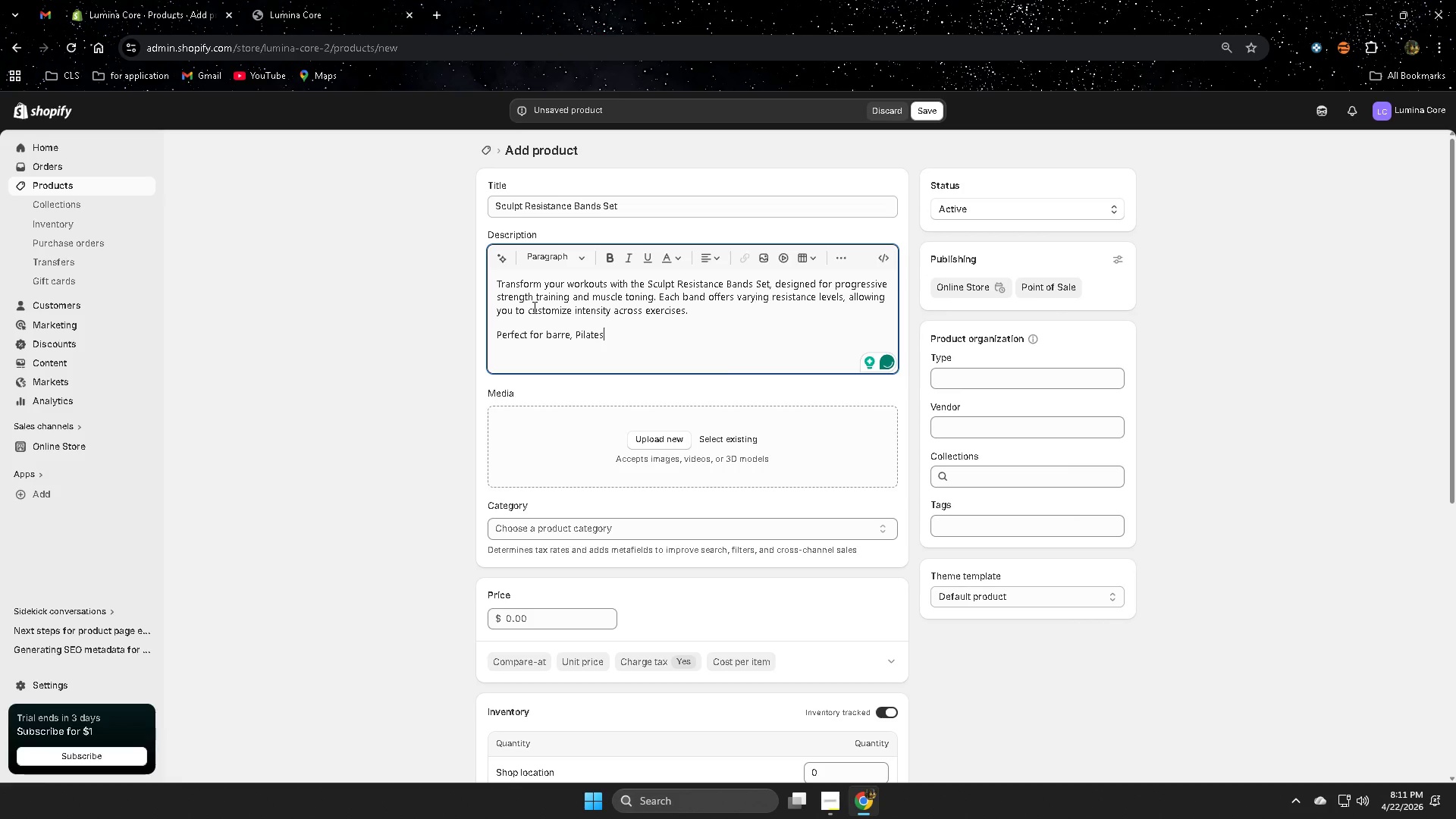 
key(Comma)
 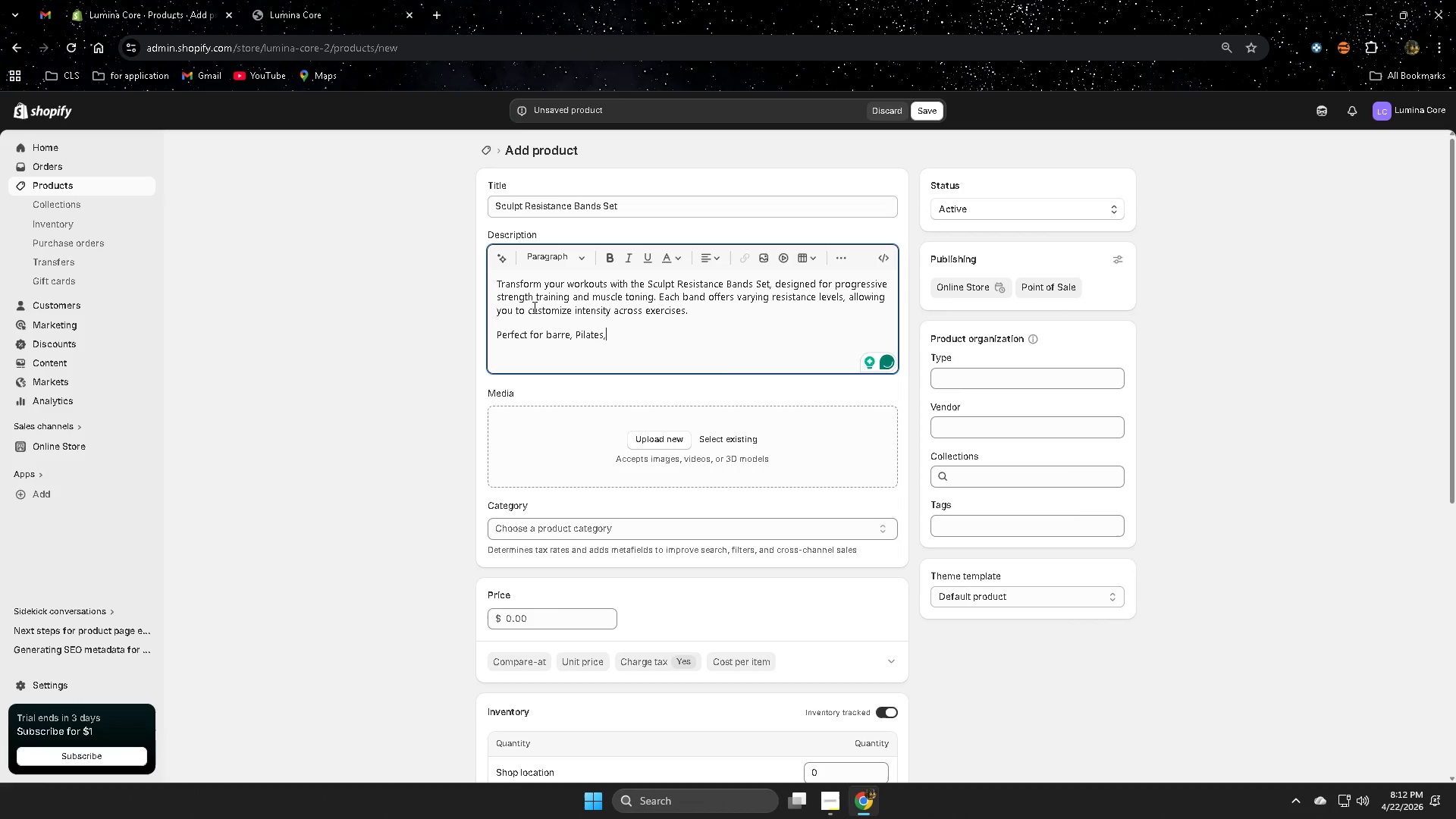 
key(Space)
 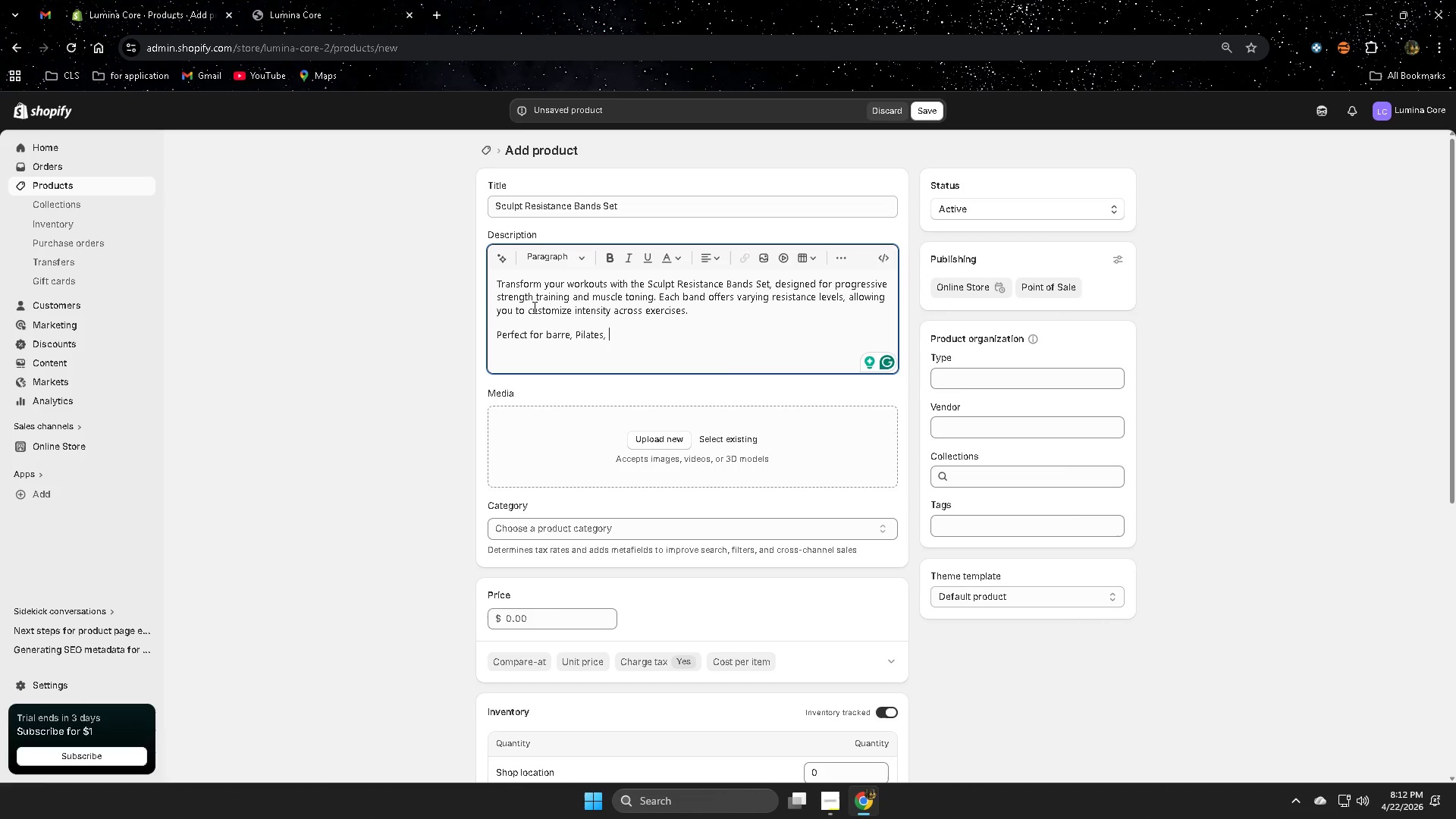 
wait(27.53)
 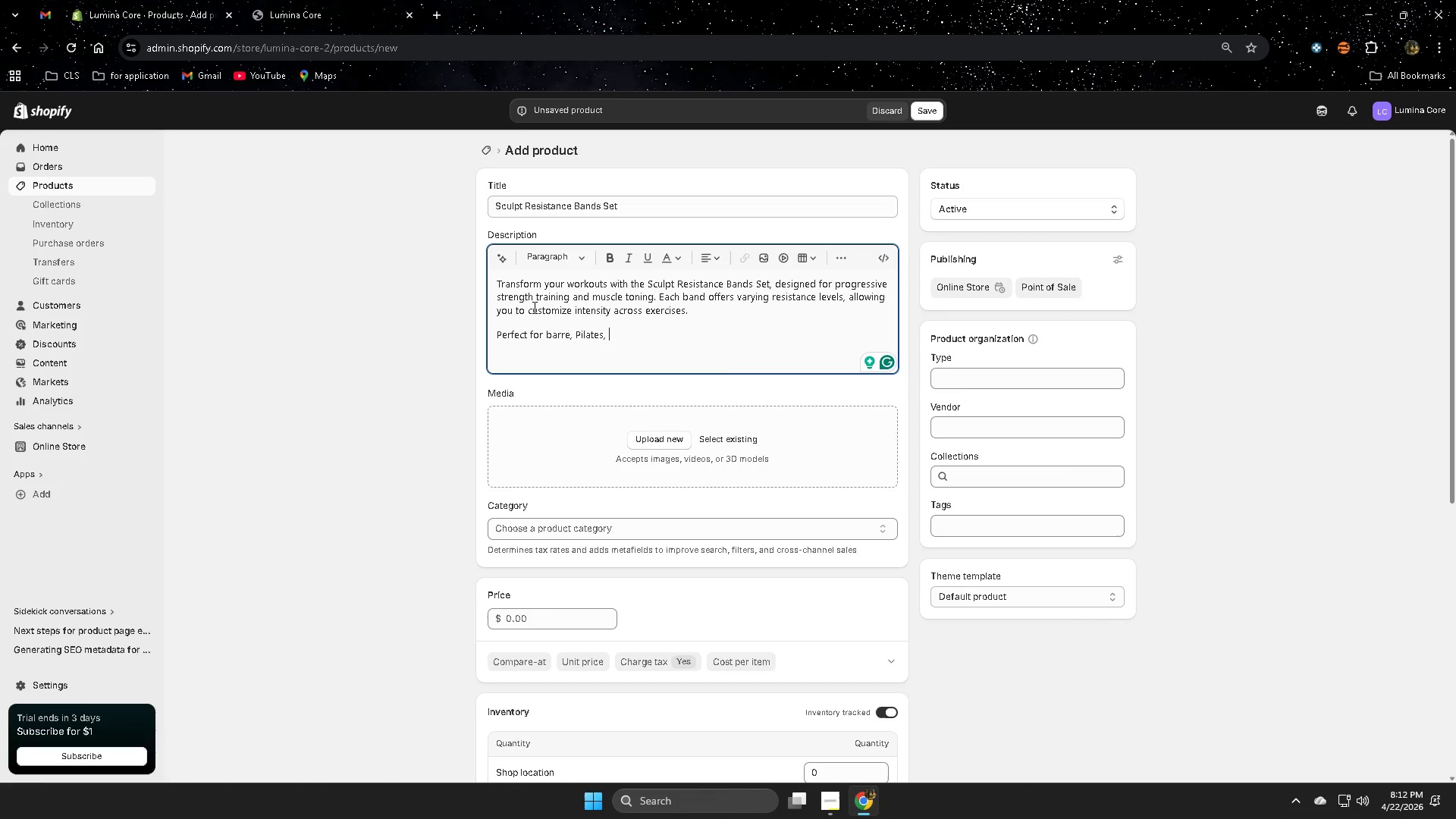 
type(and functional )
 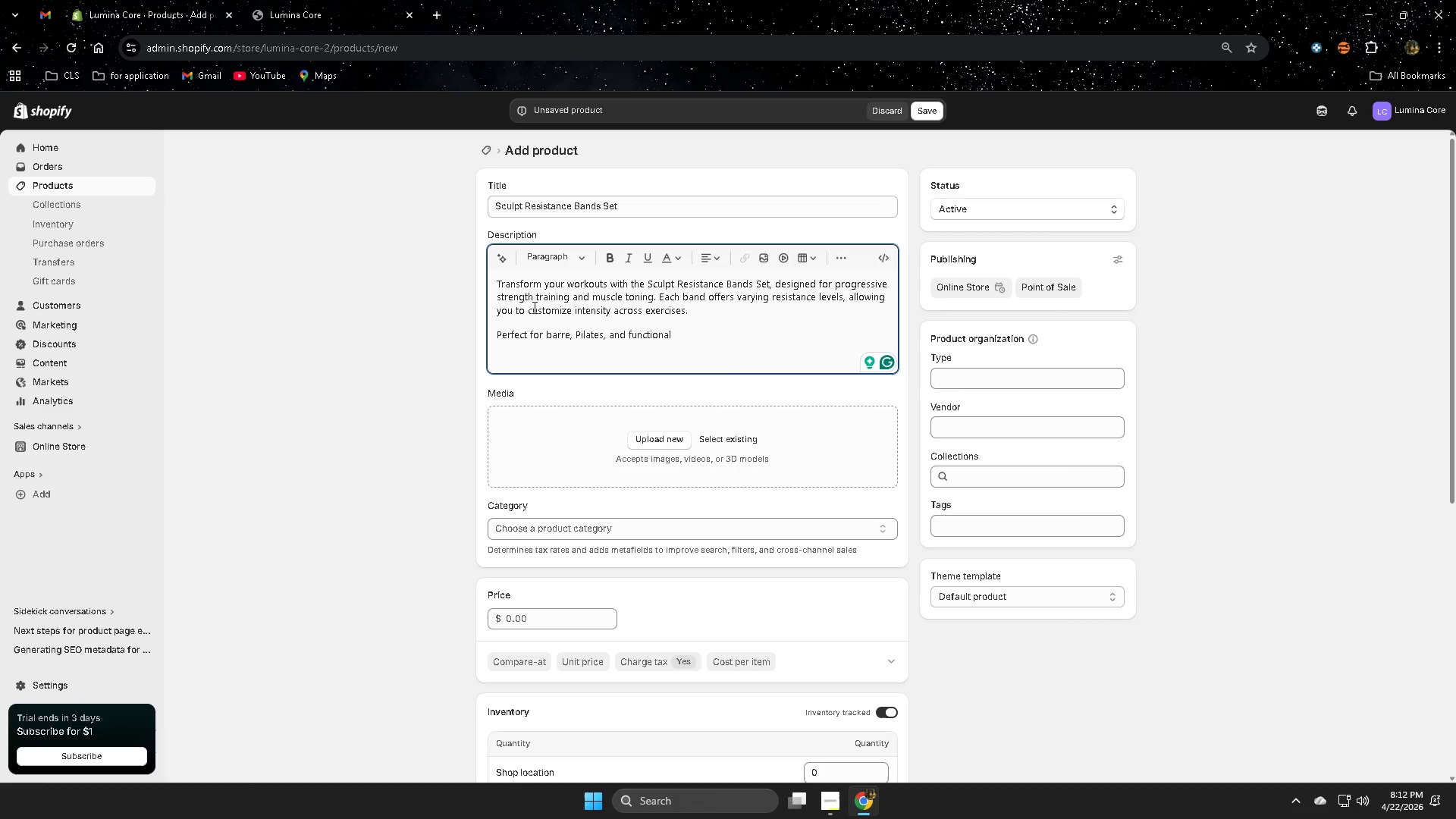 
wait(7.02)
 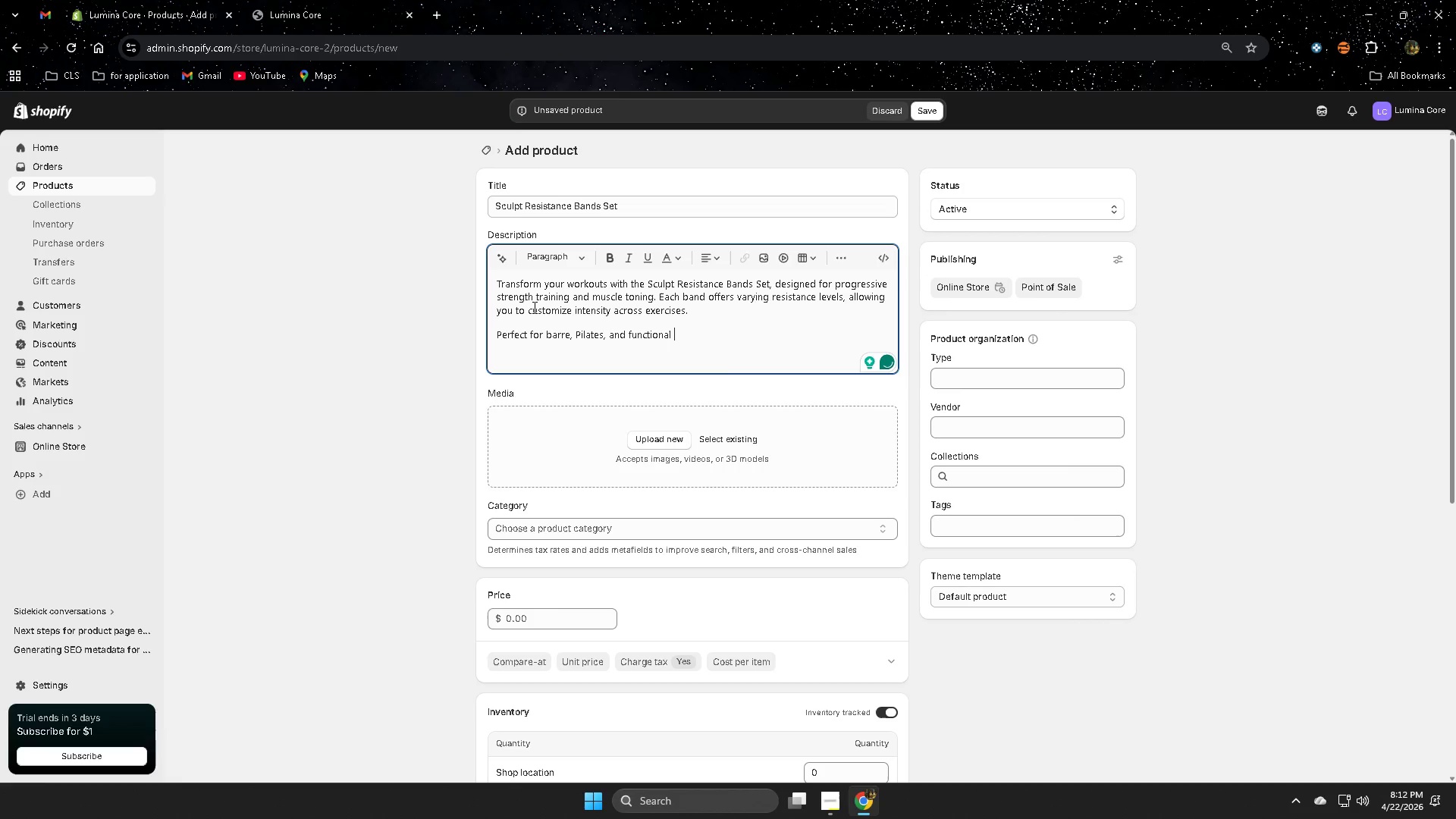 
type(training, )
 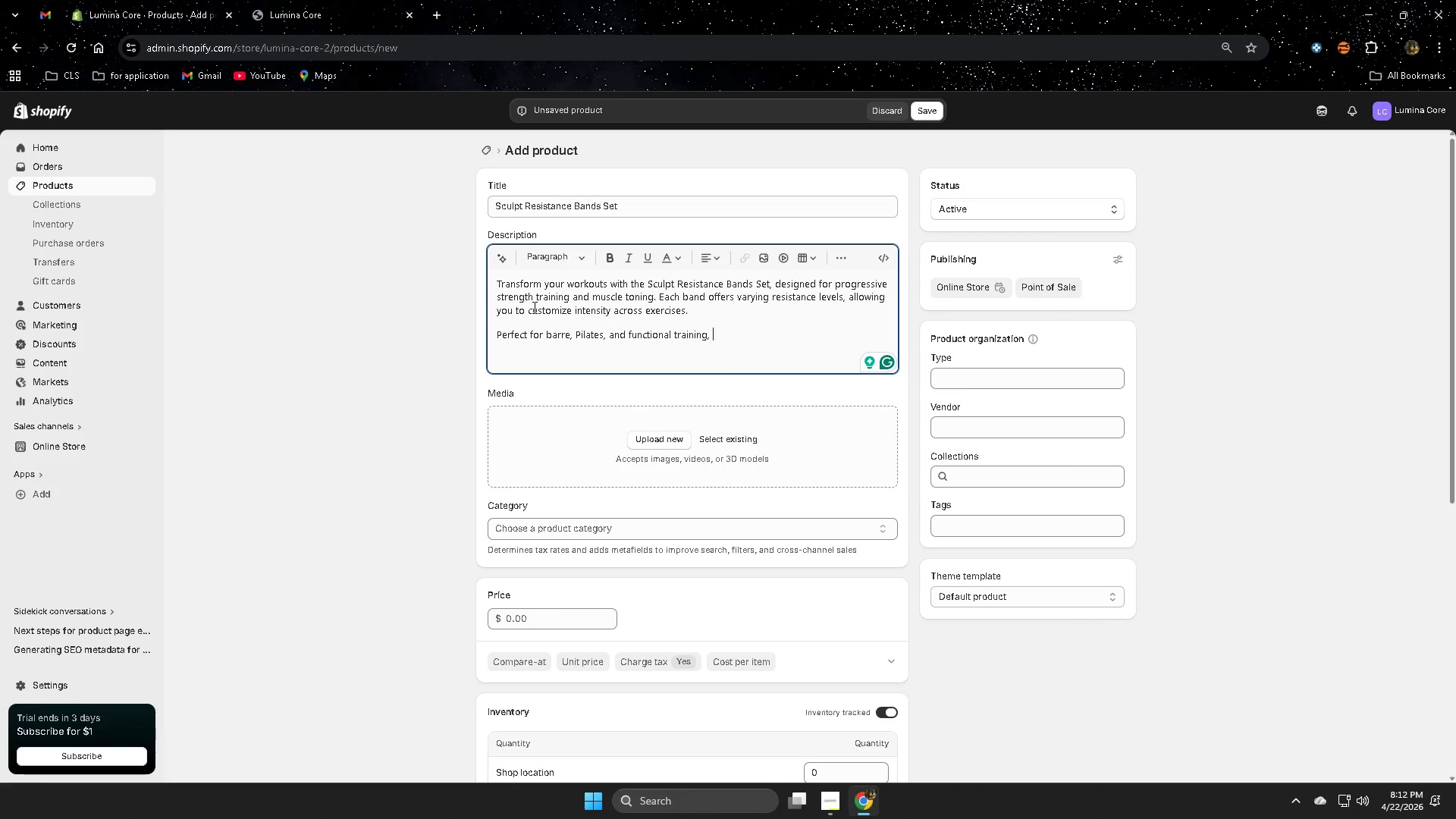 
wait(12.89)
 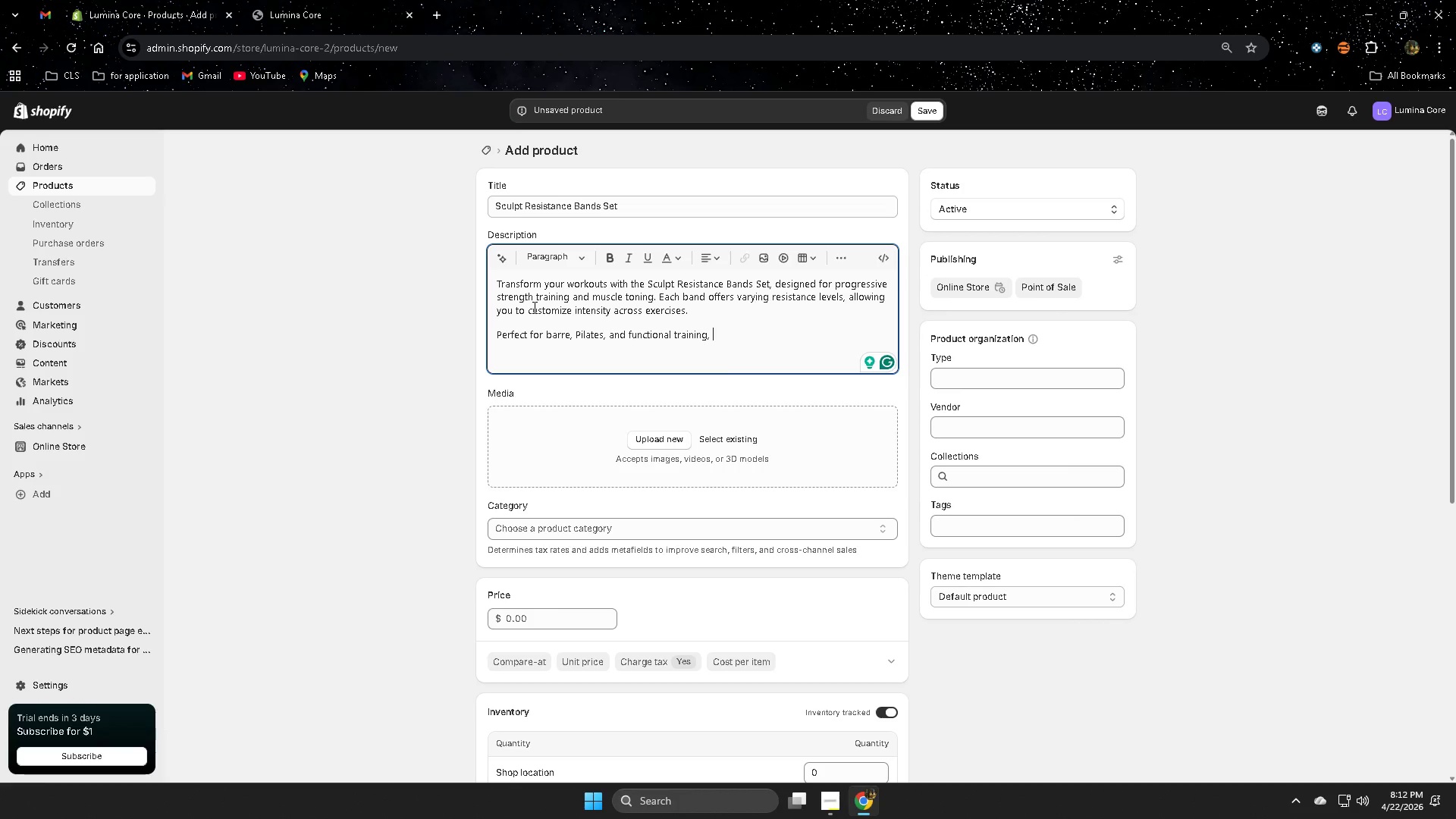 
type(these)
 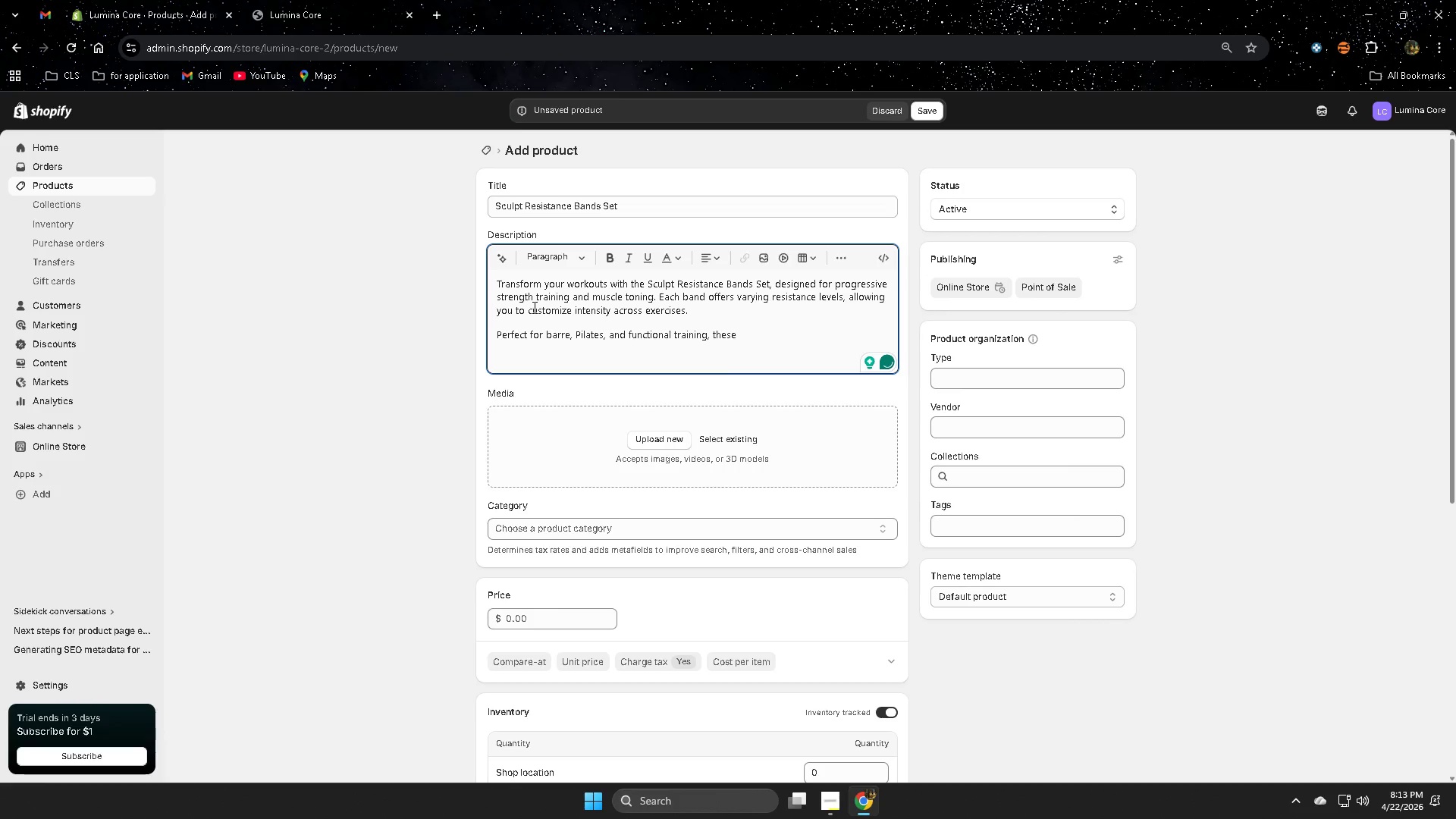 
wait(5.05)
 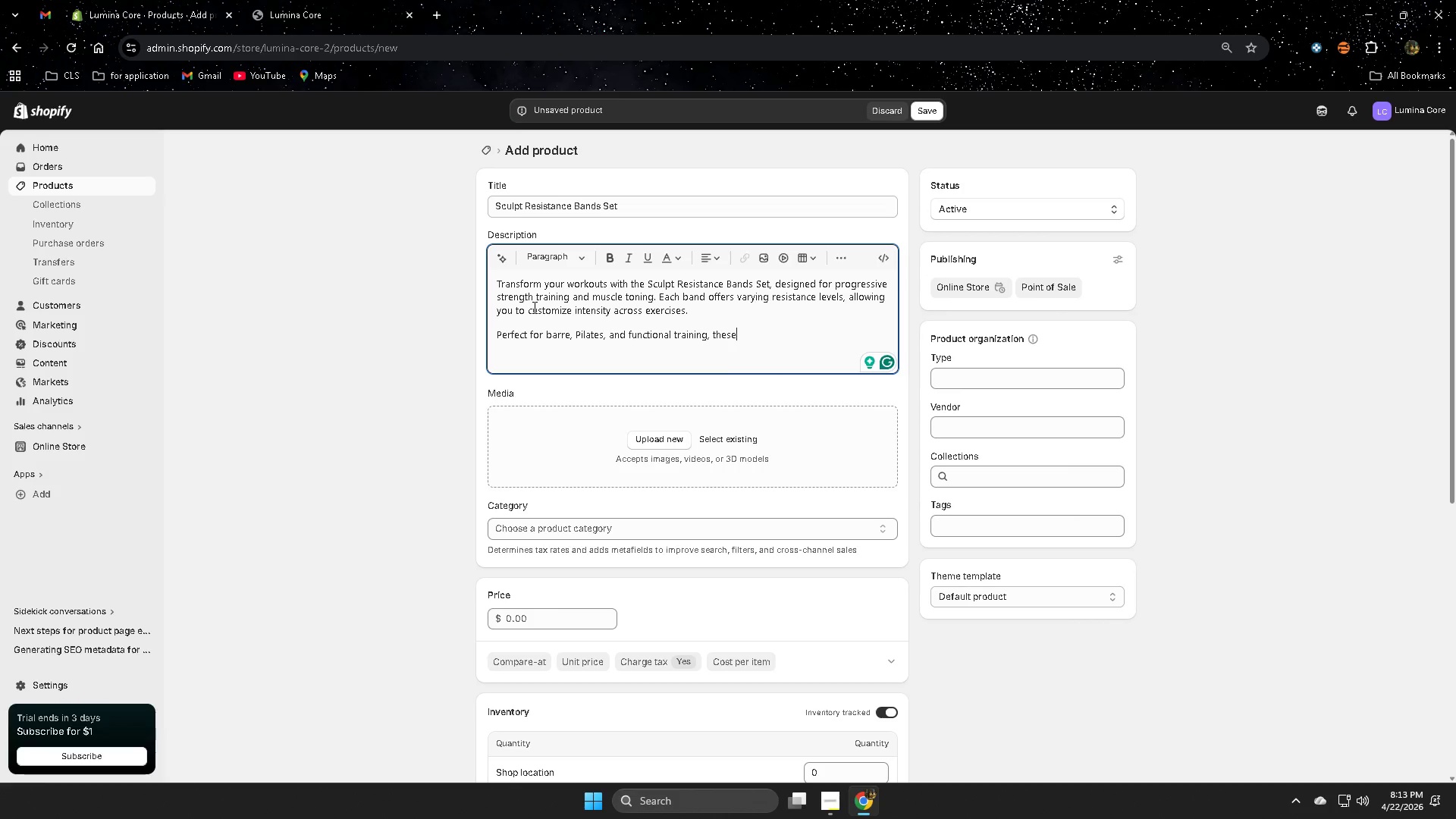 
type( bands enhance)
 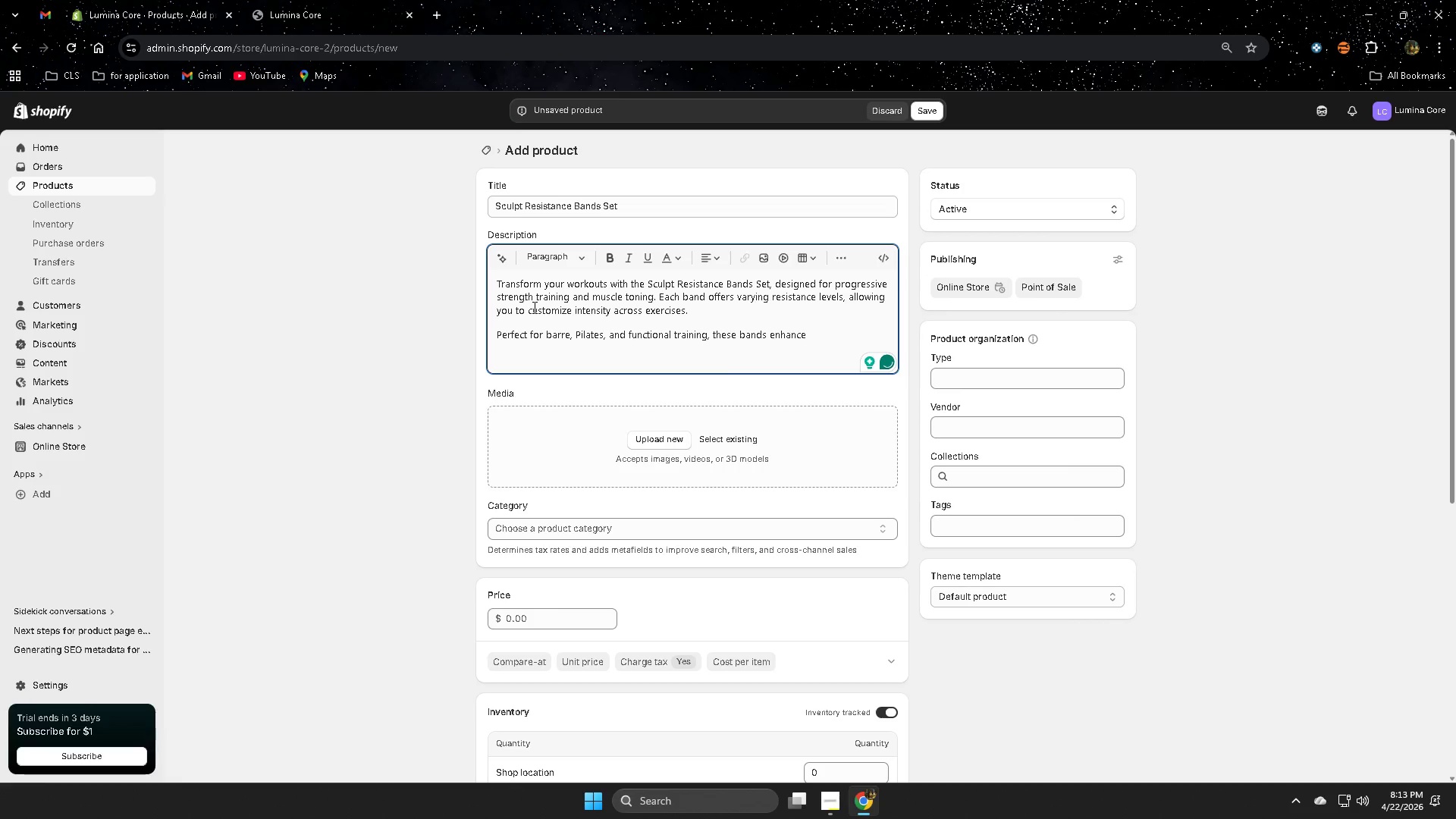 
wait(5.23)
 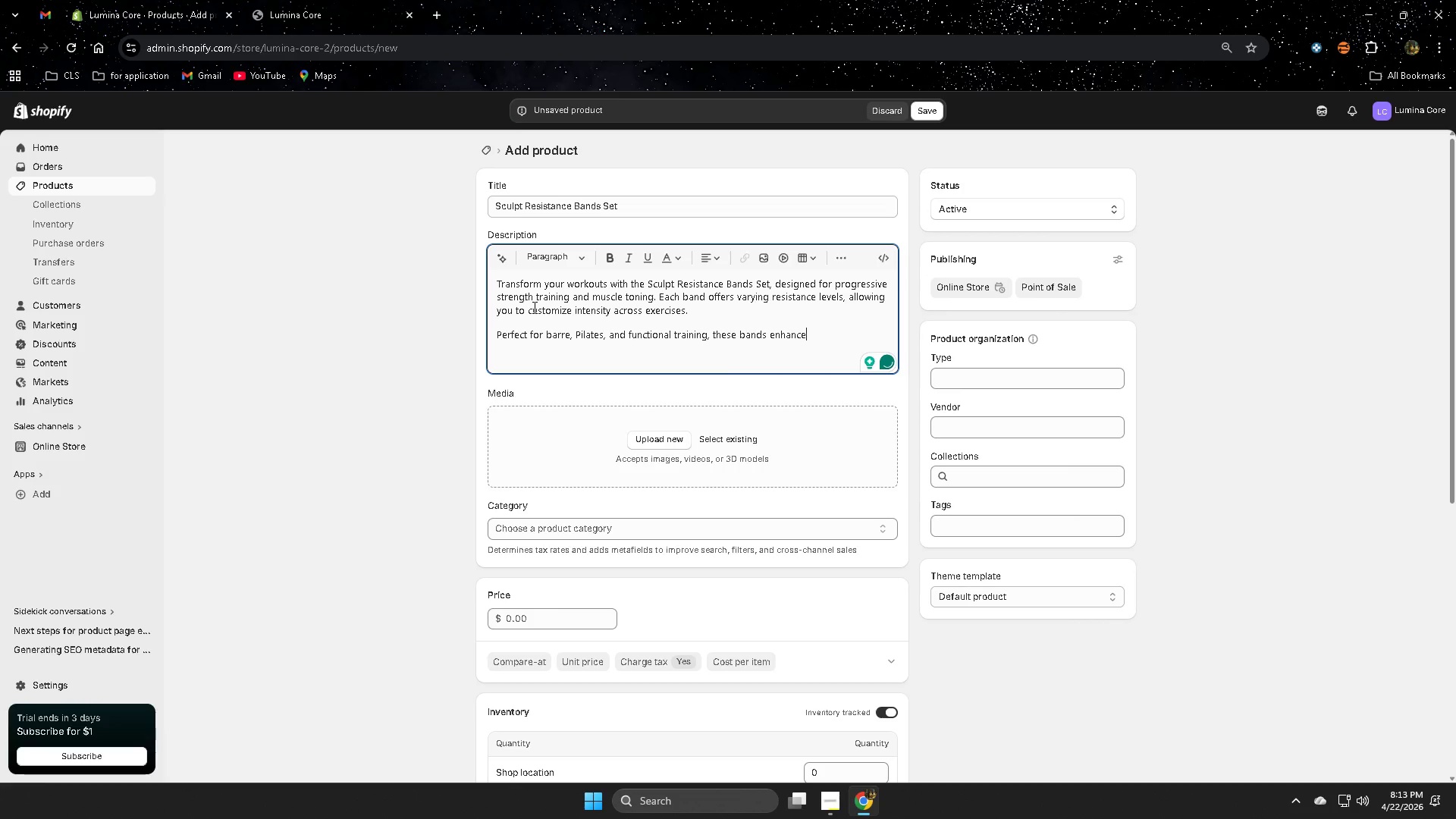 
key(Space)
 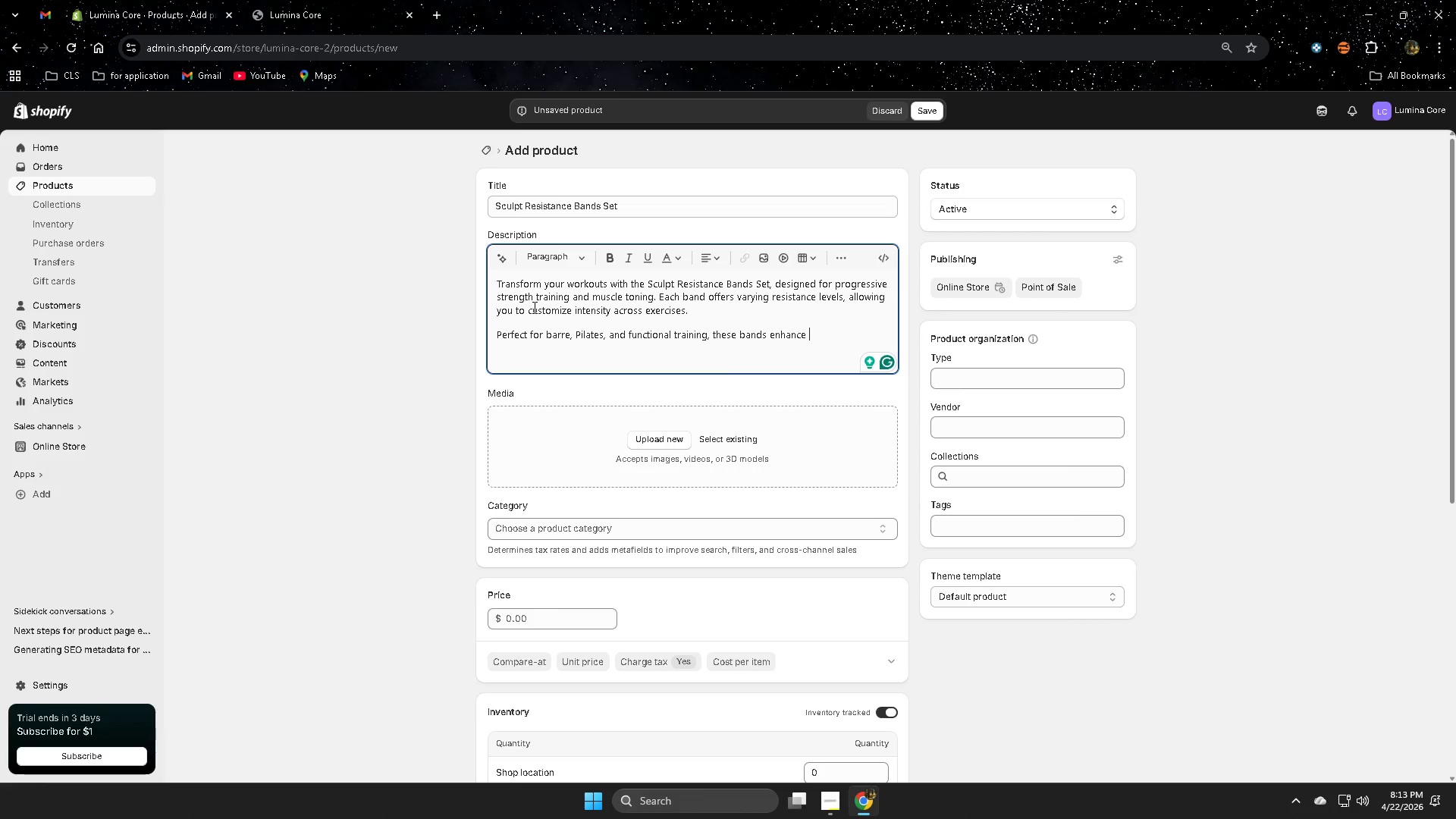 
wait(29.58)
 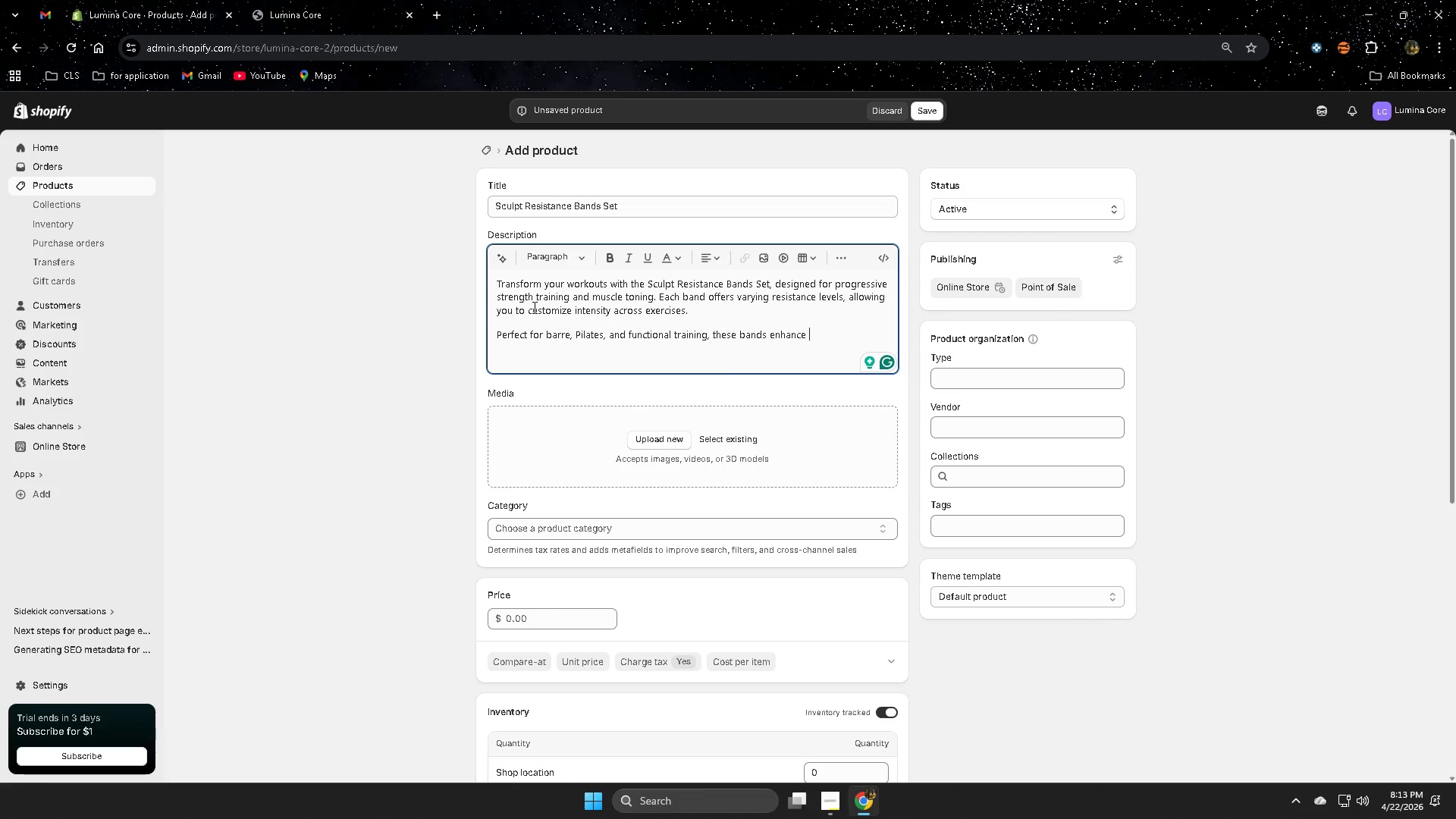 
type(control and )
 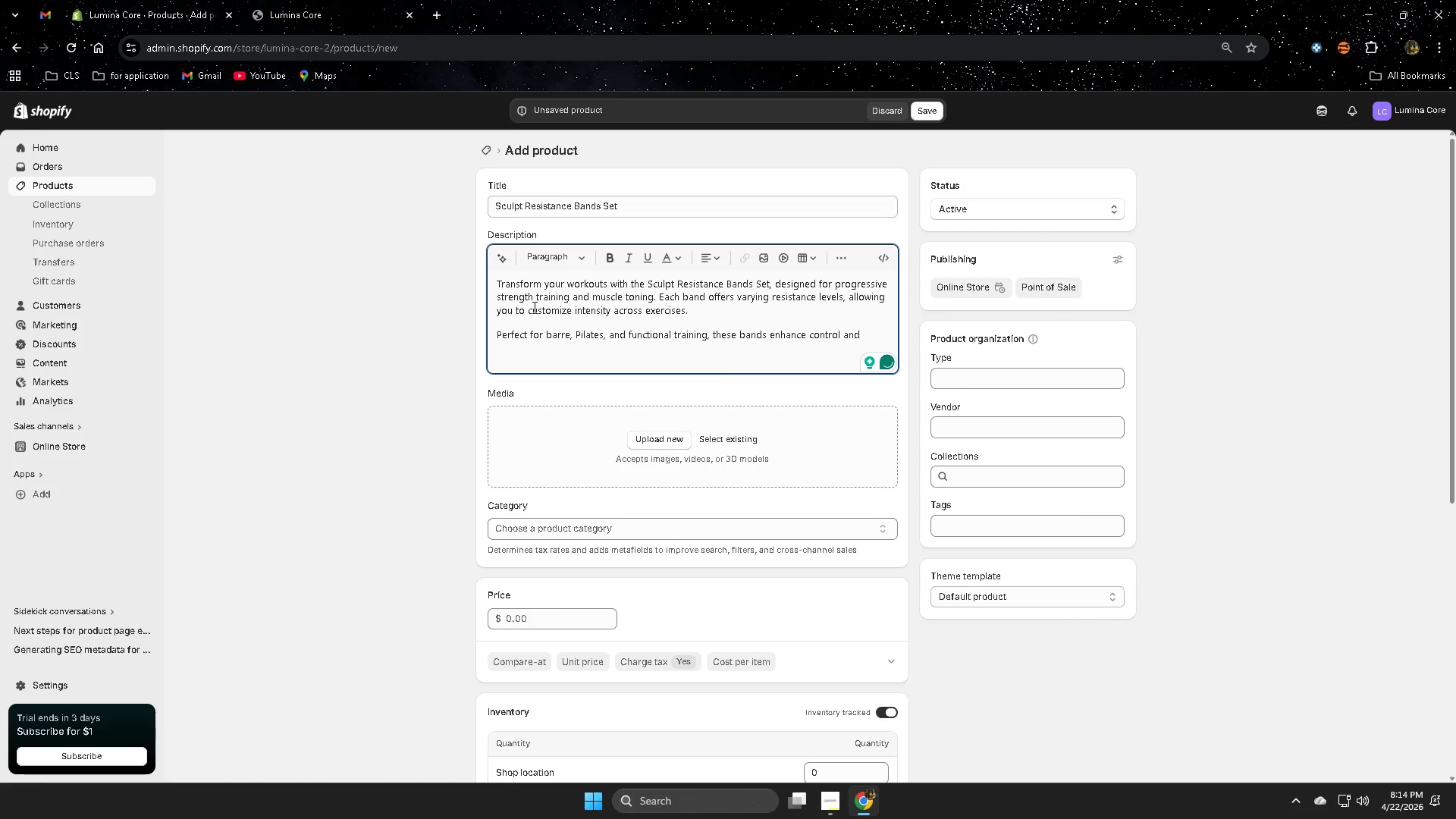 
wait(5.19)
 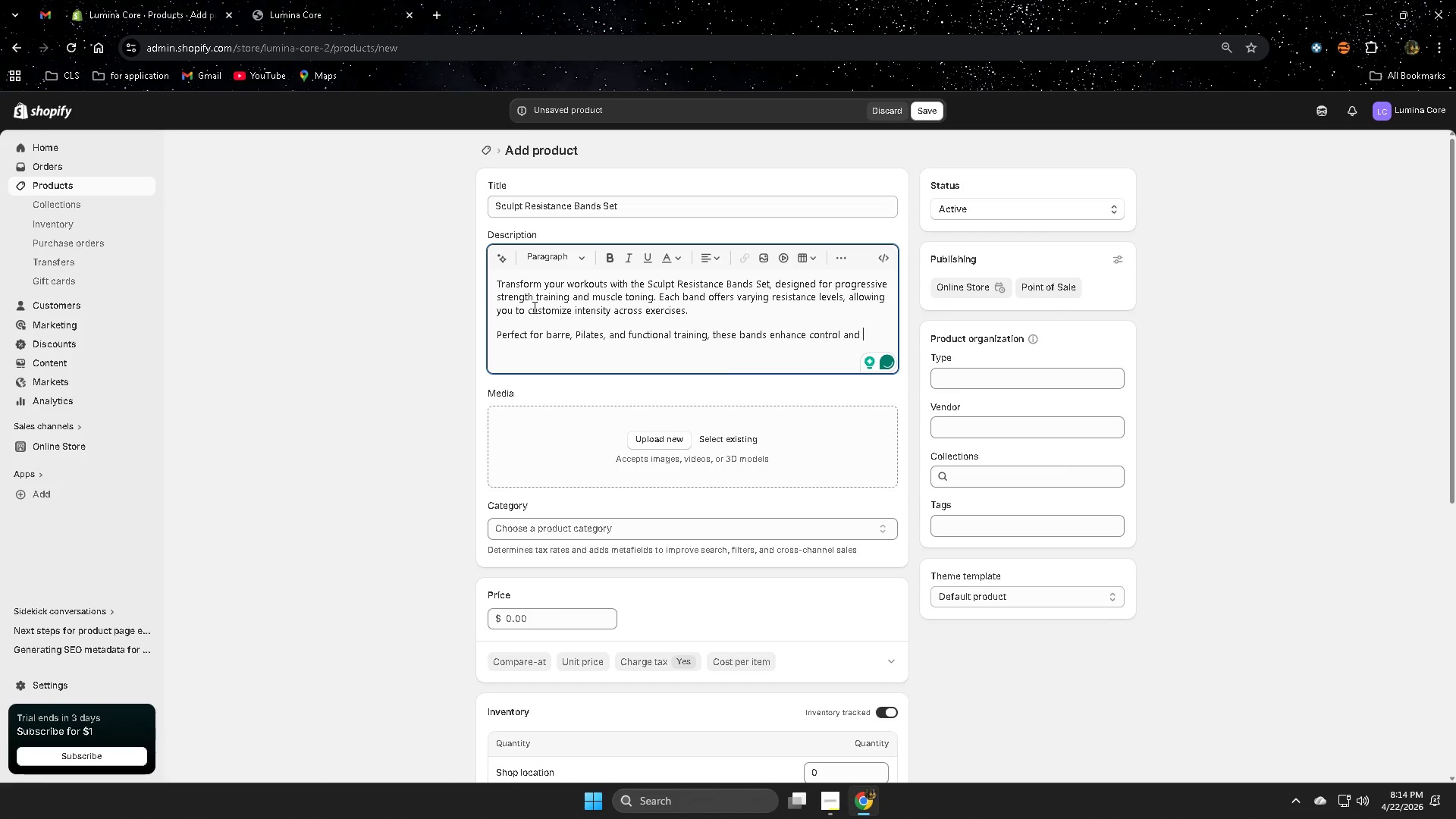 
type(improve)
 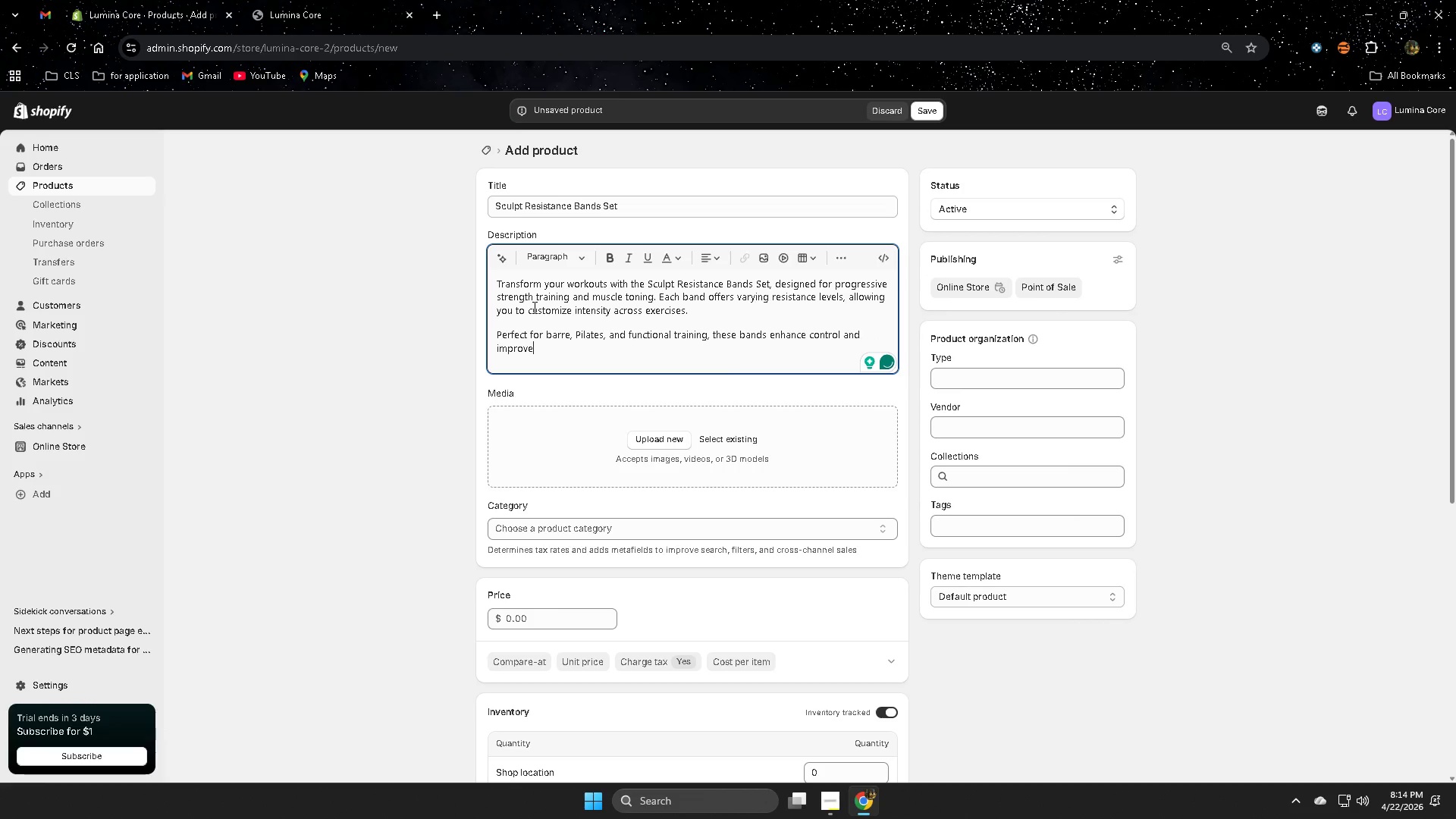 
key(Space)
 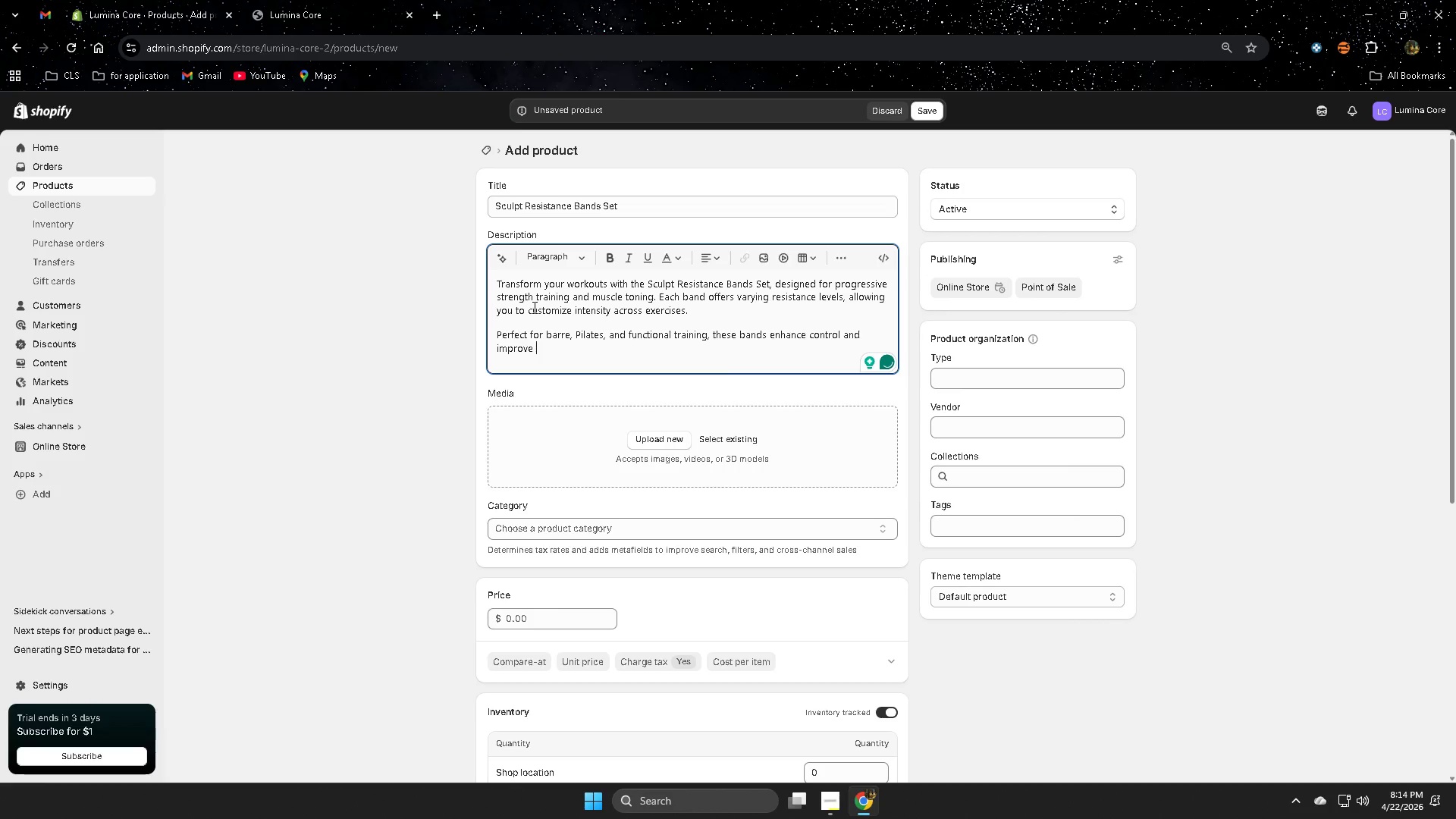 
type(muscle activation. )
 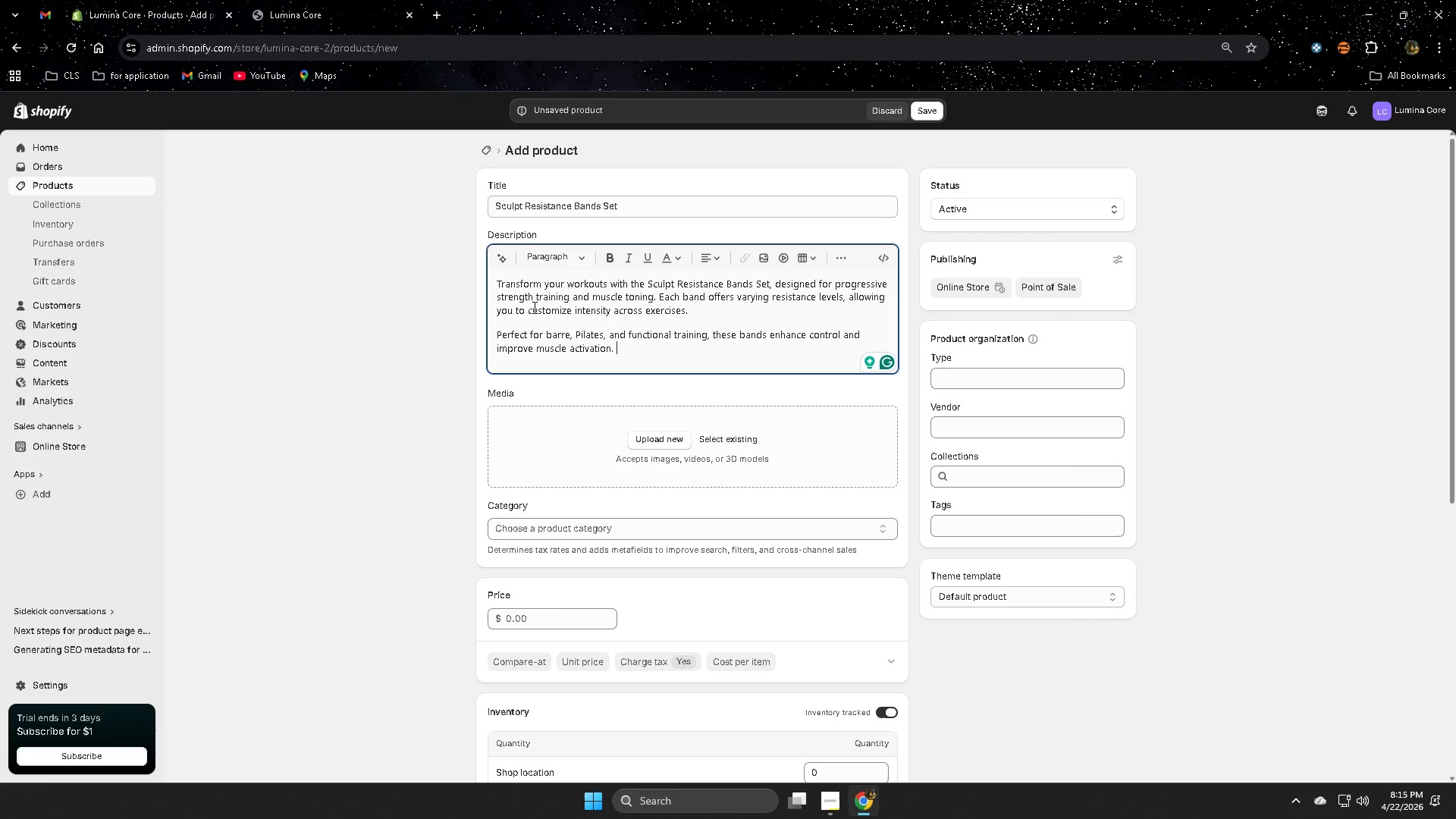 
wait(37.27)
 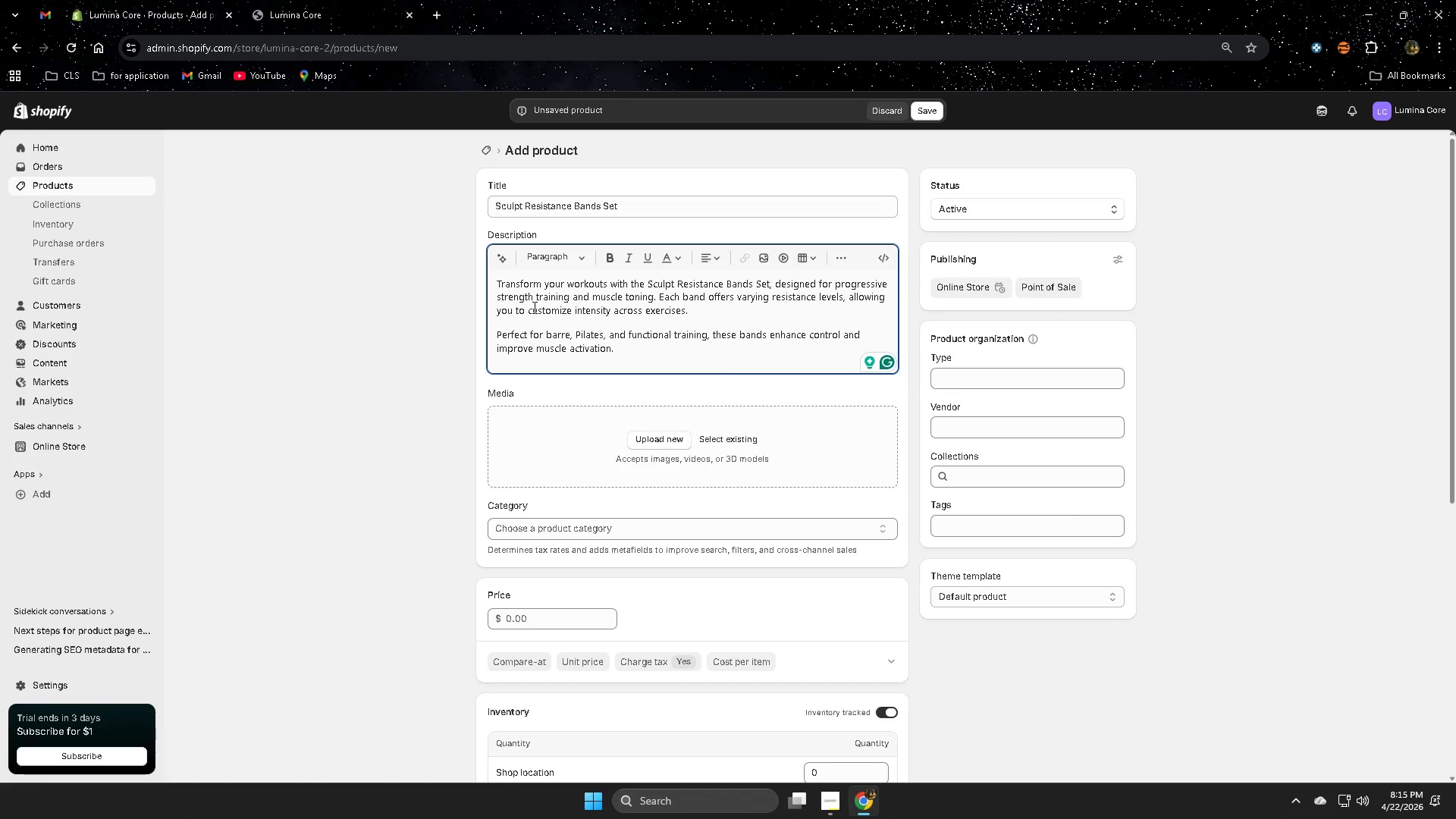 
type(Durable )
 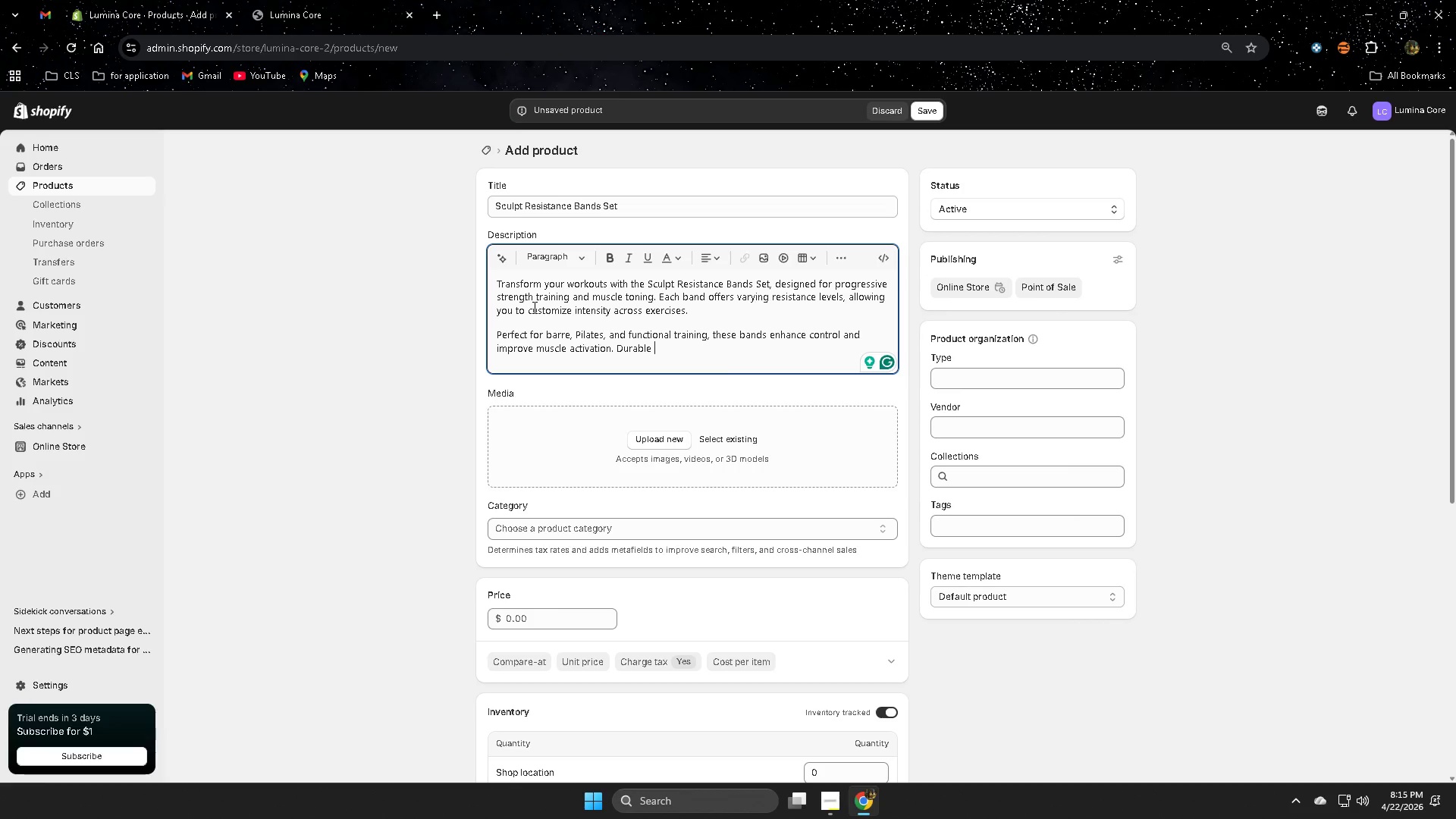 
wait(32.7)
 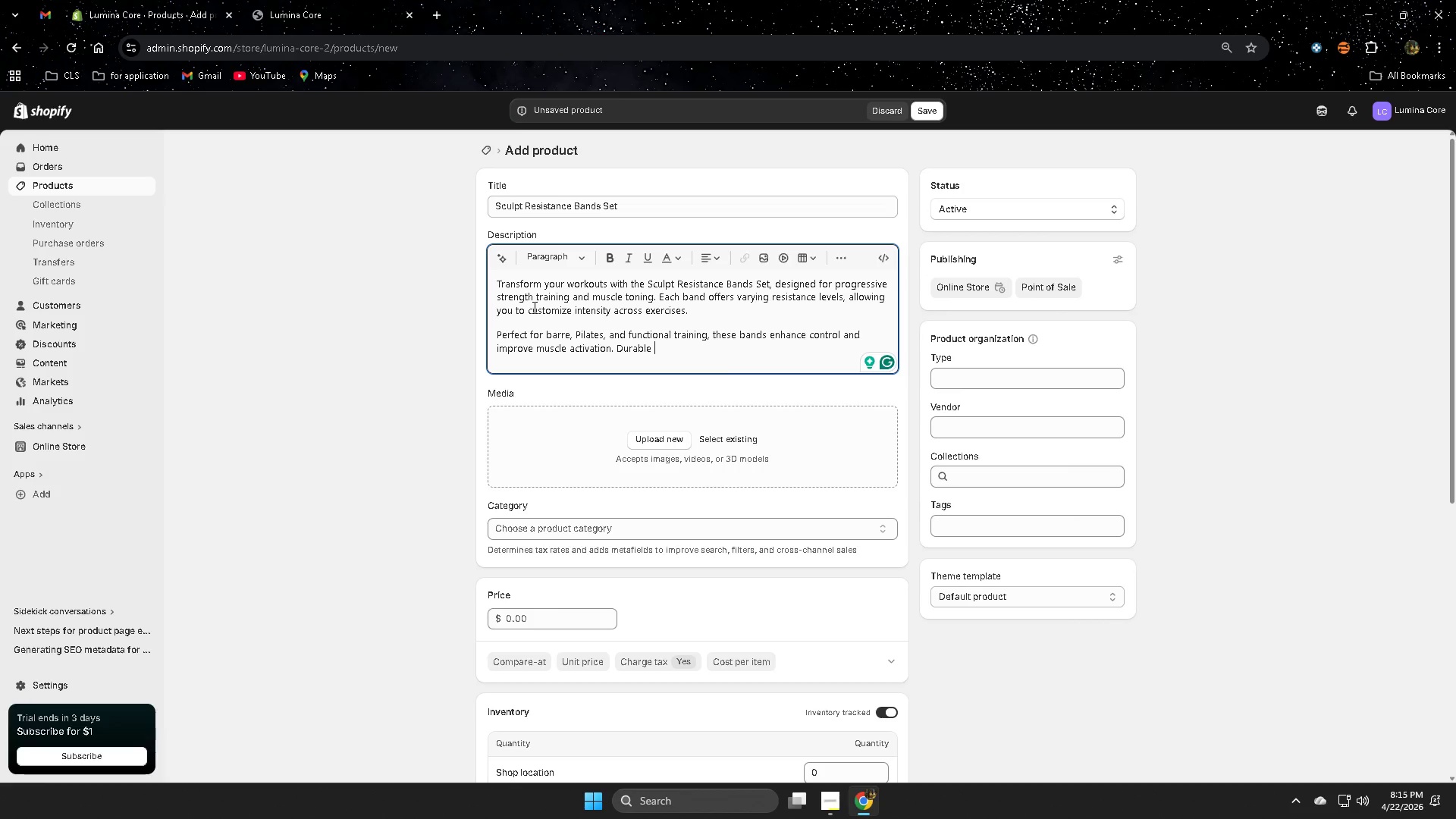 
type(and lightweight)
 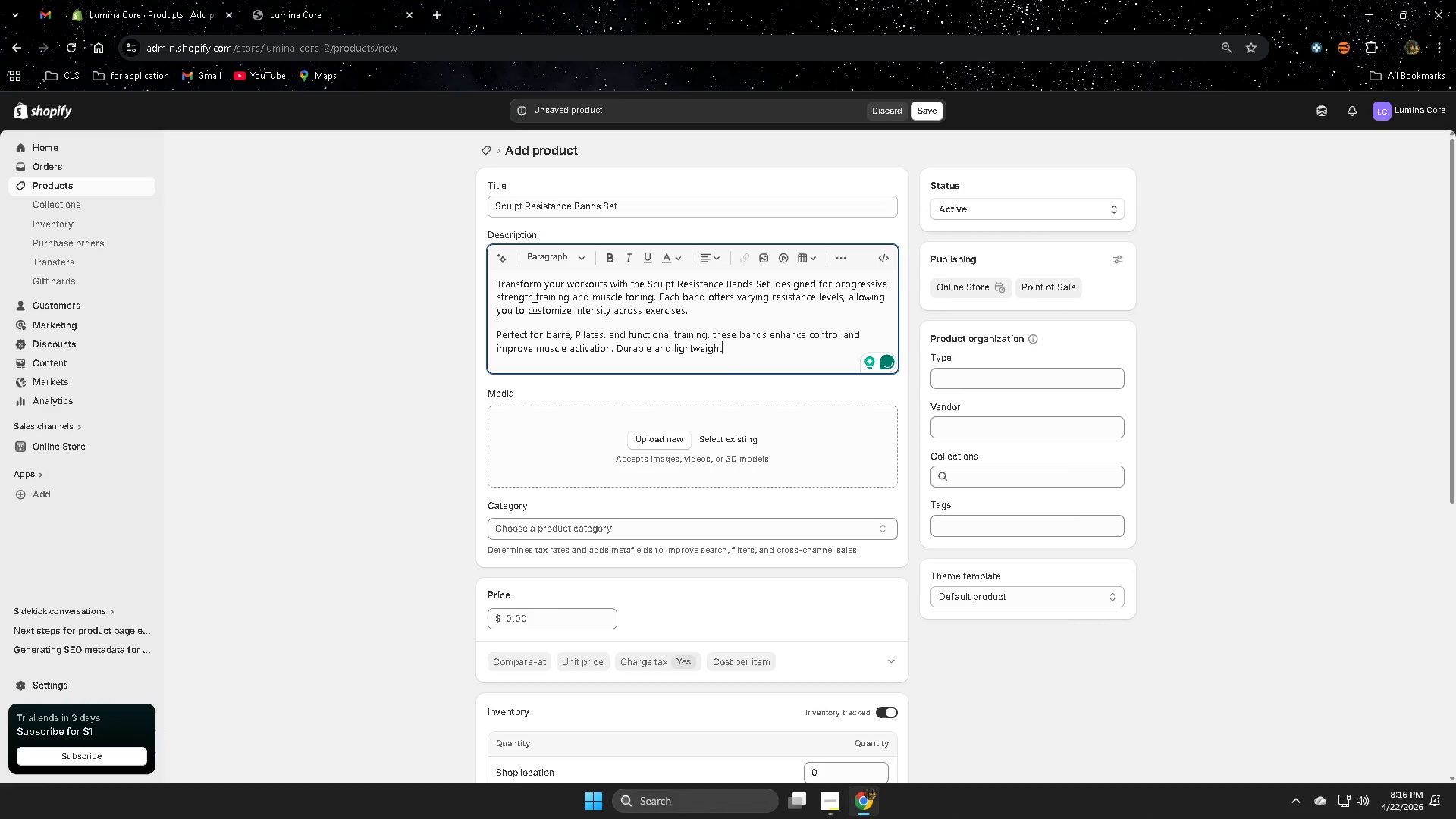 
key(Comma)
 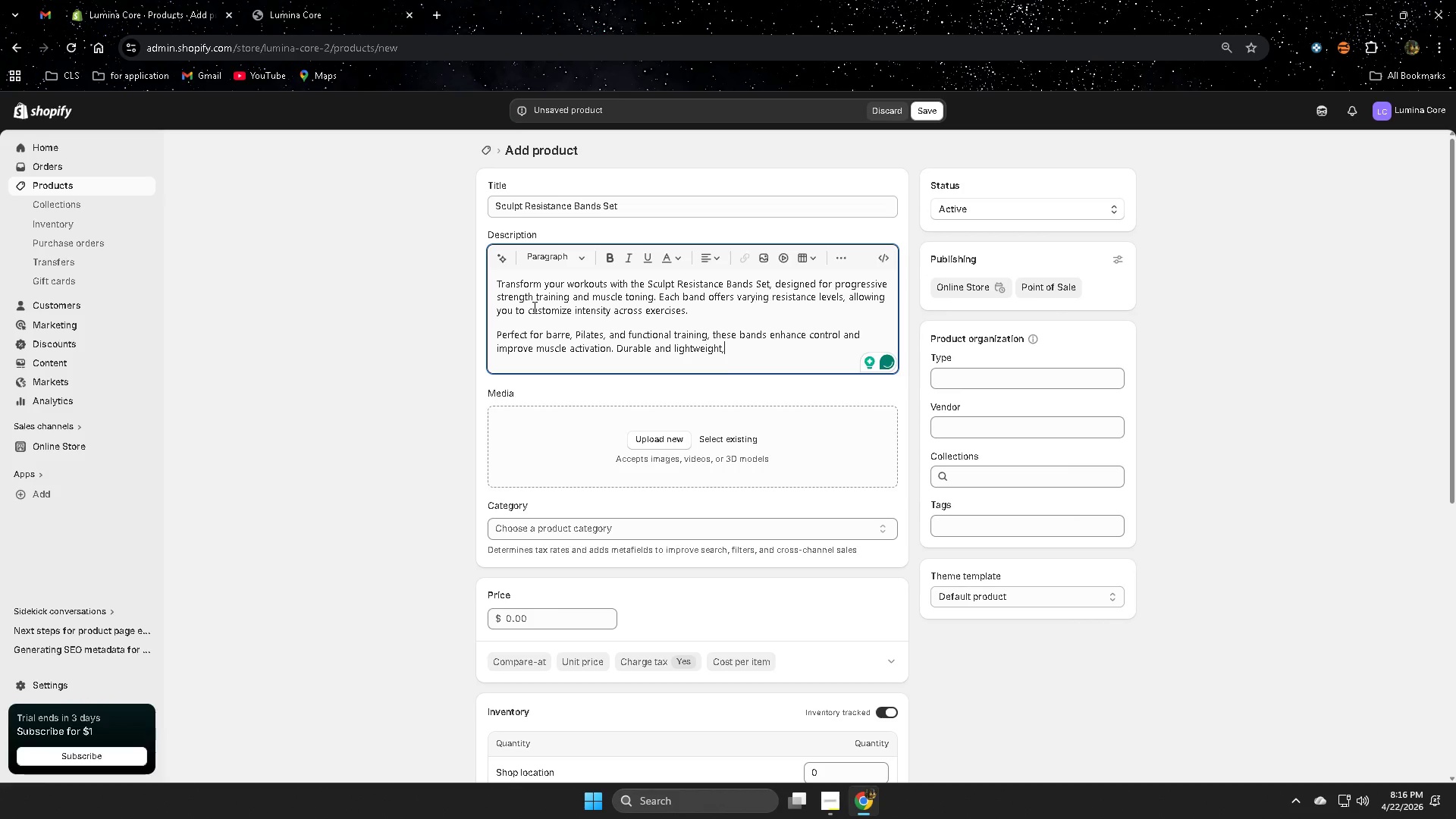 
key(Space)
 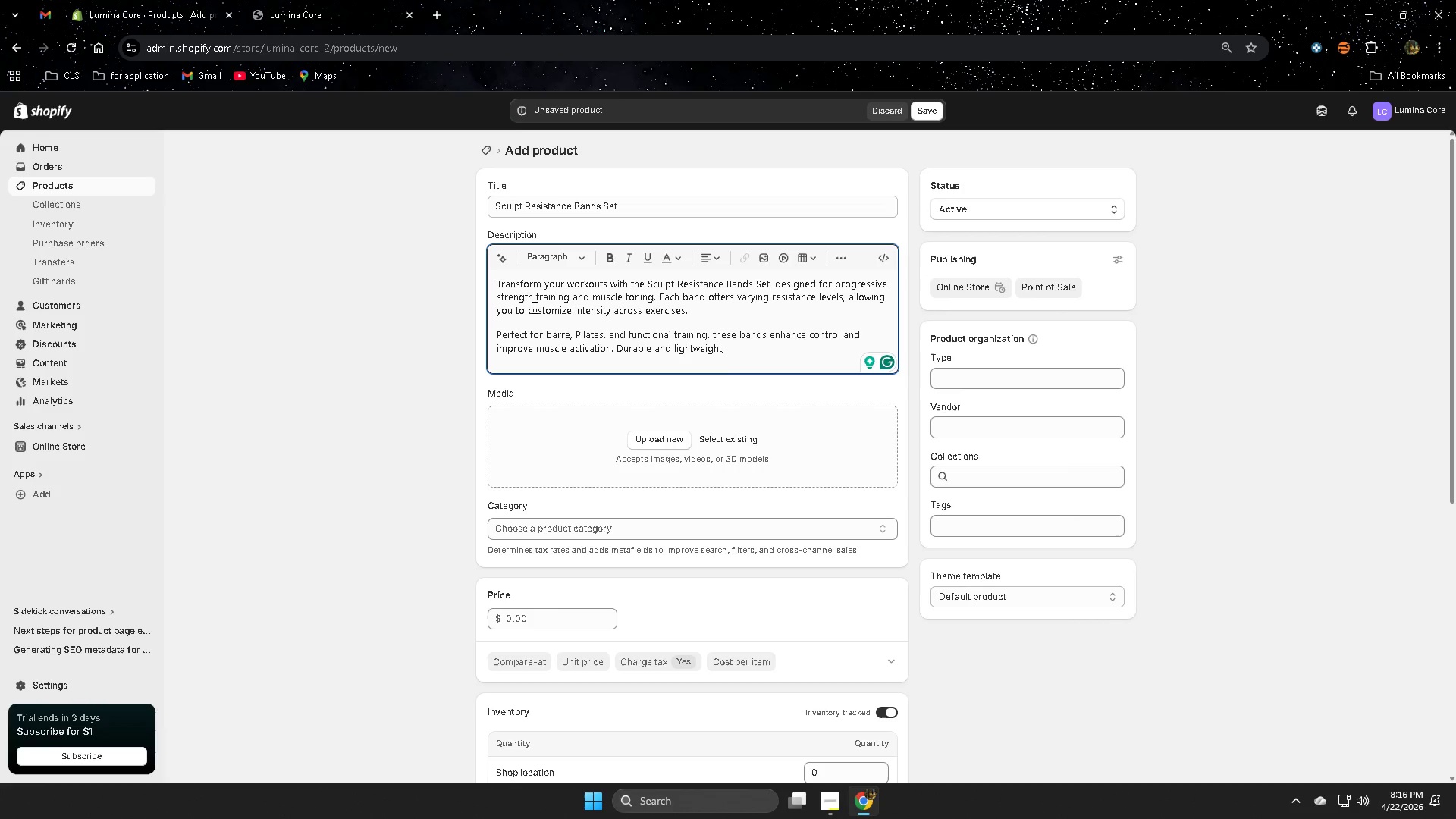 
wait(25.01)
 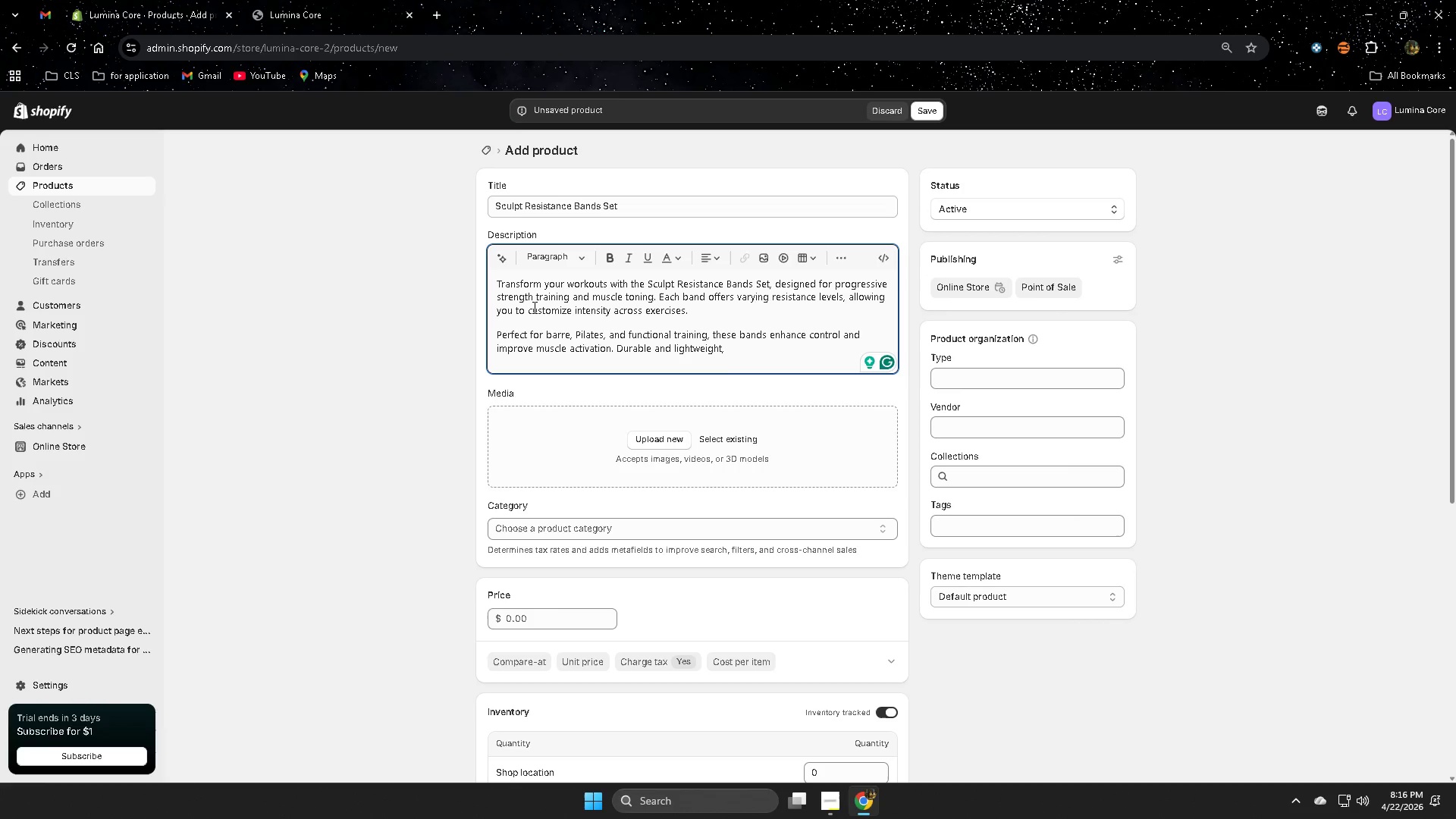 
type(they are ideal)
 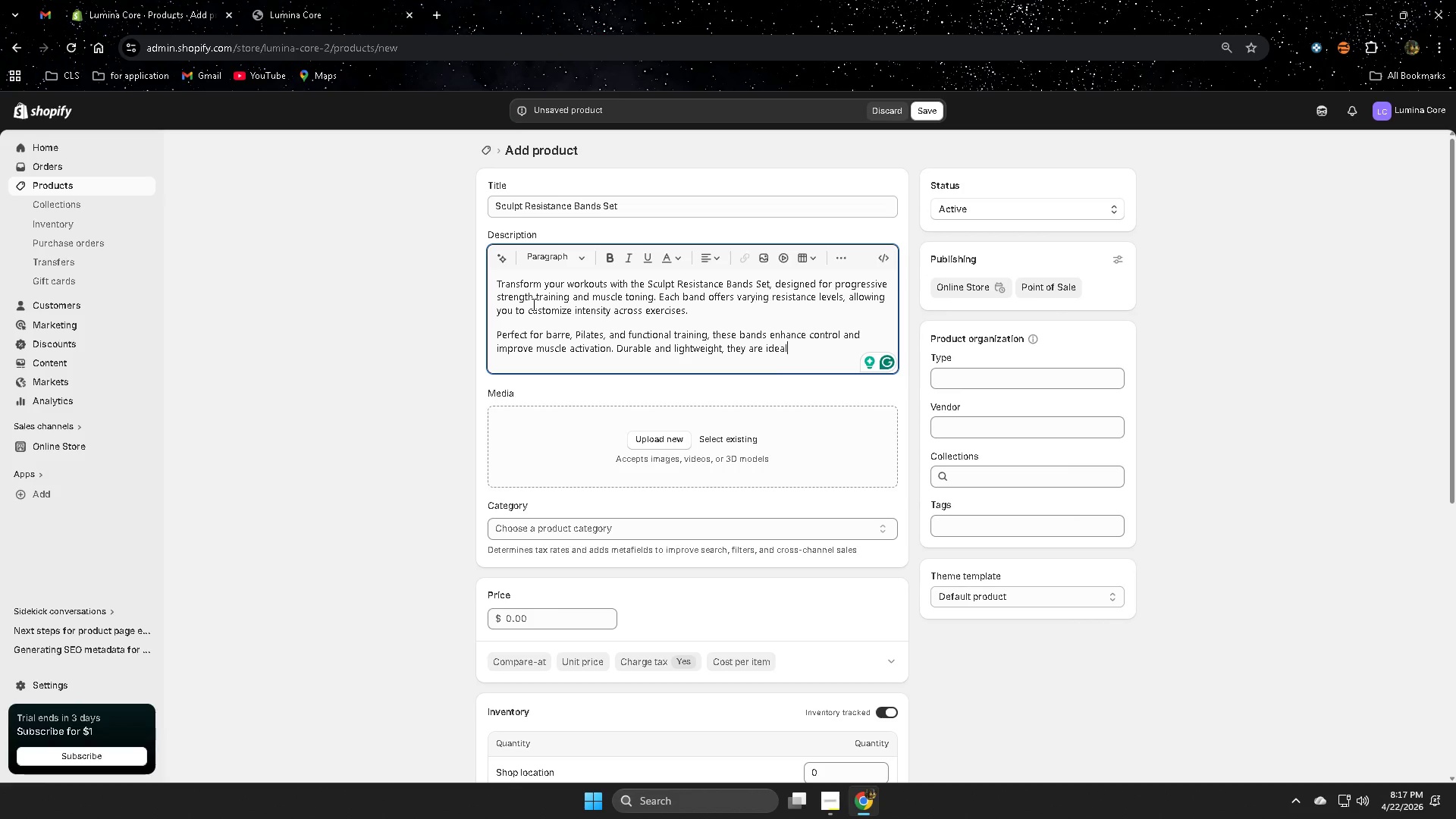 
wait(37.06)
 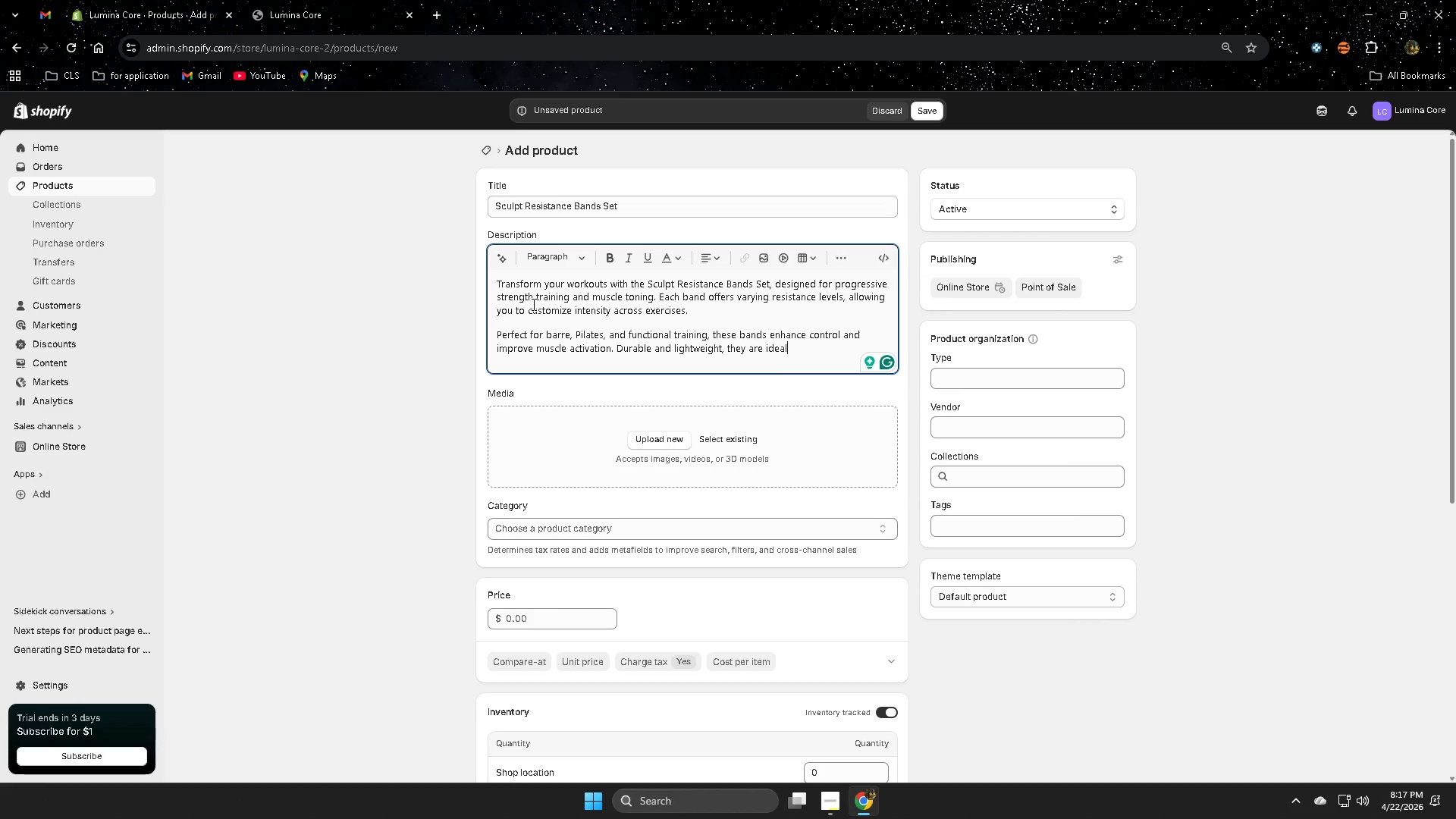 
type( for both home)
 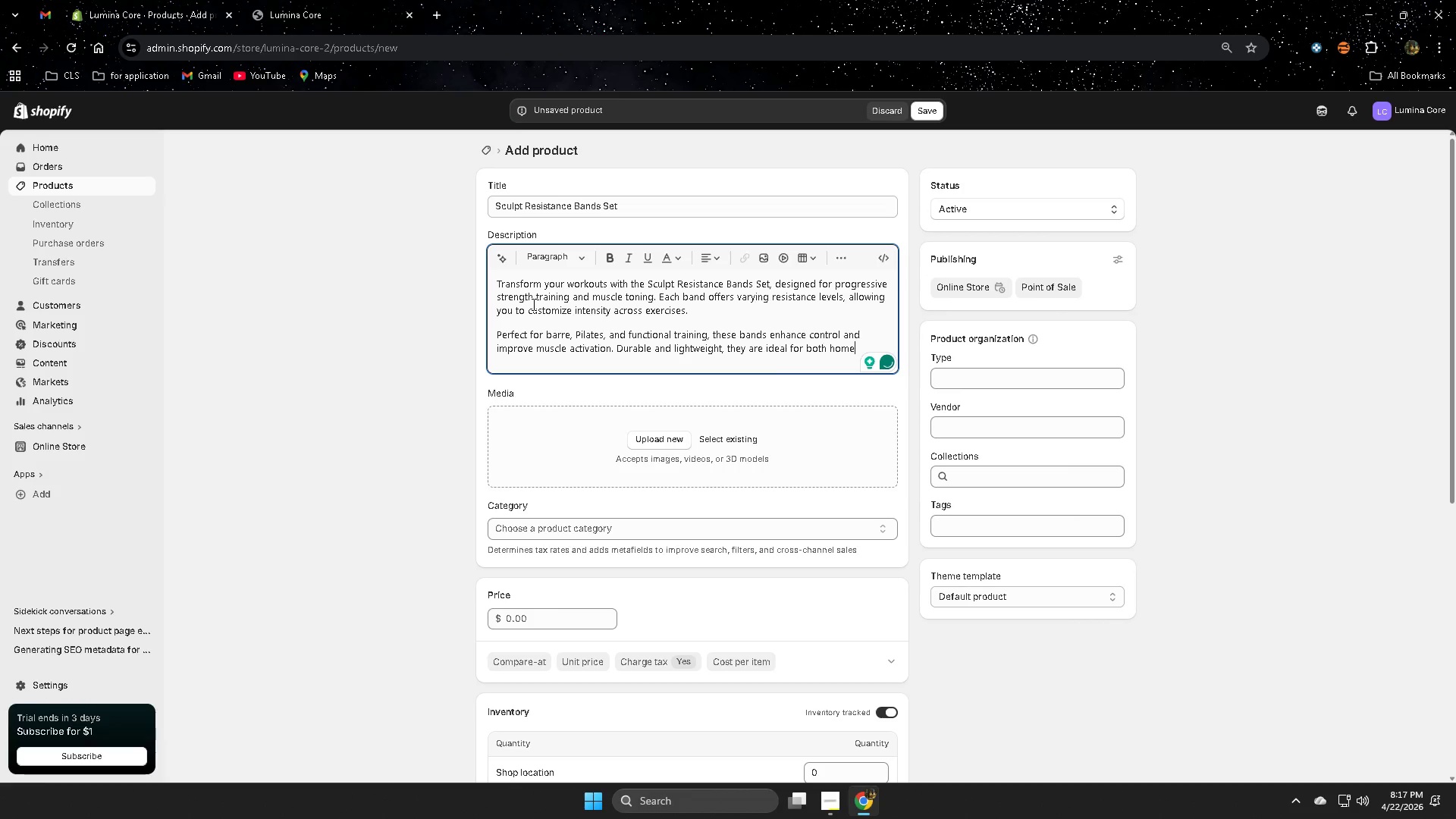 
type( and travel use.)
 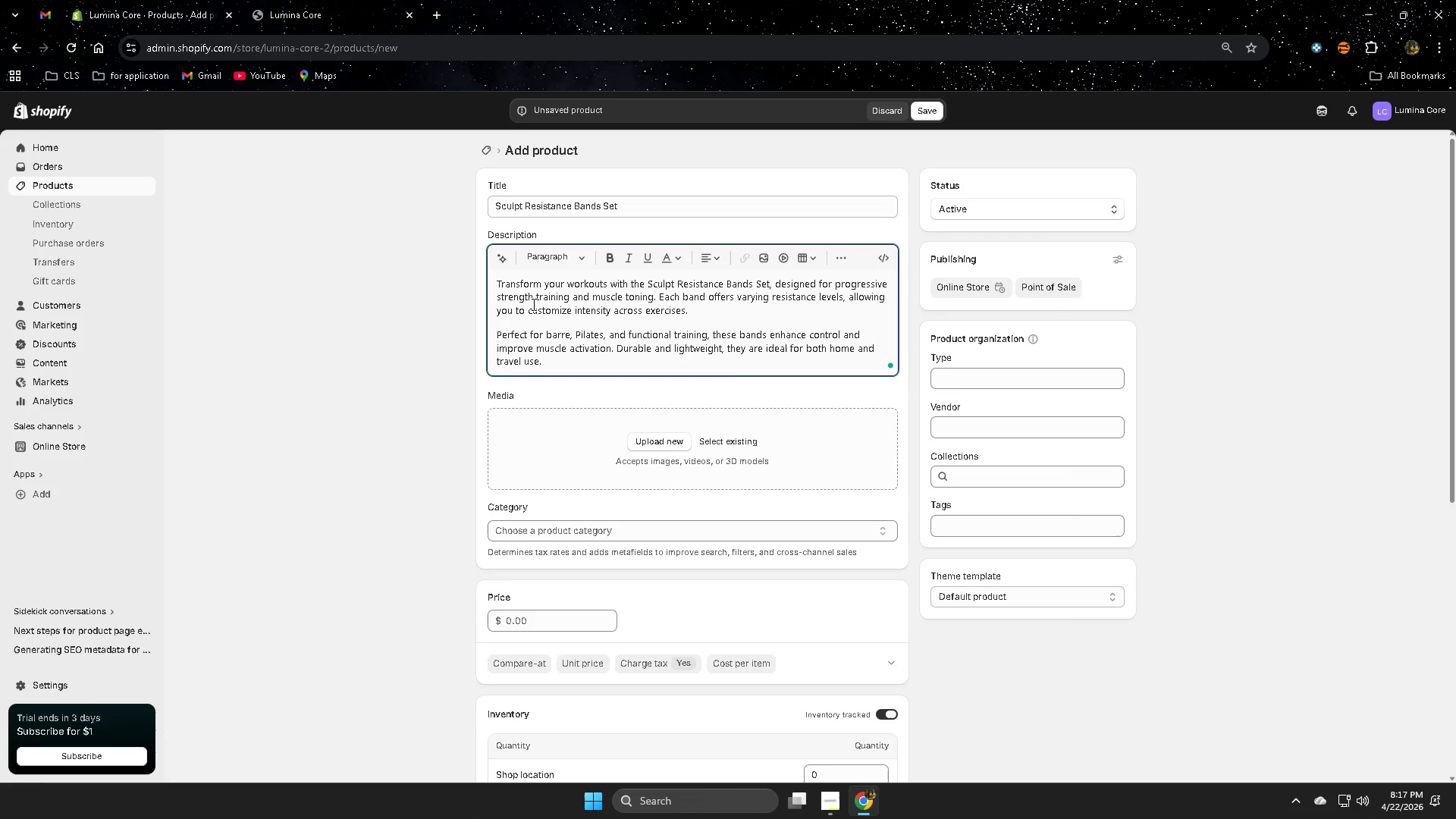 
key(Enter)
 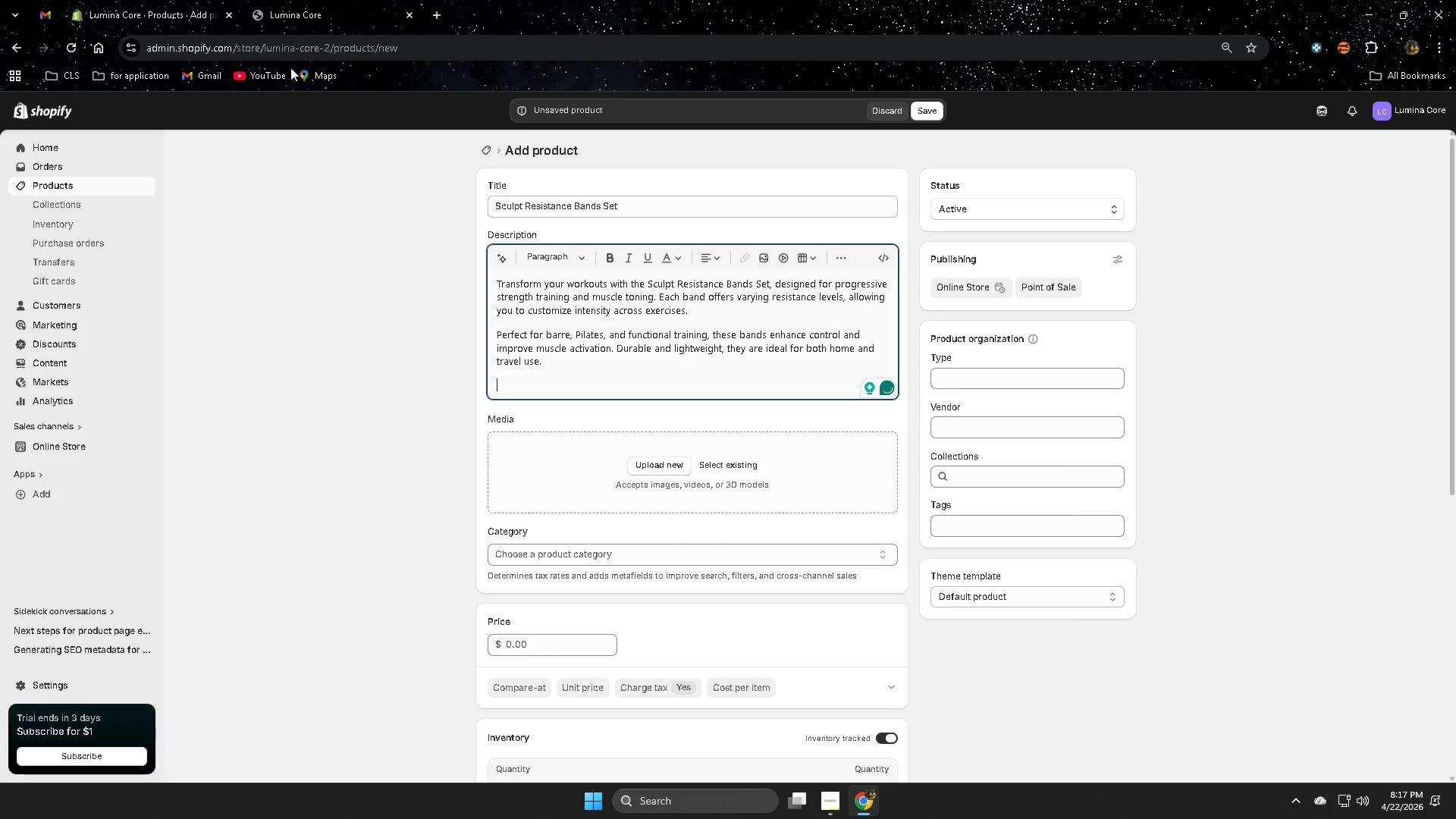 
left_click([299, 9])
 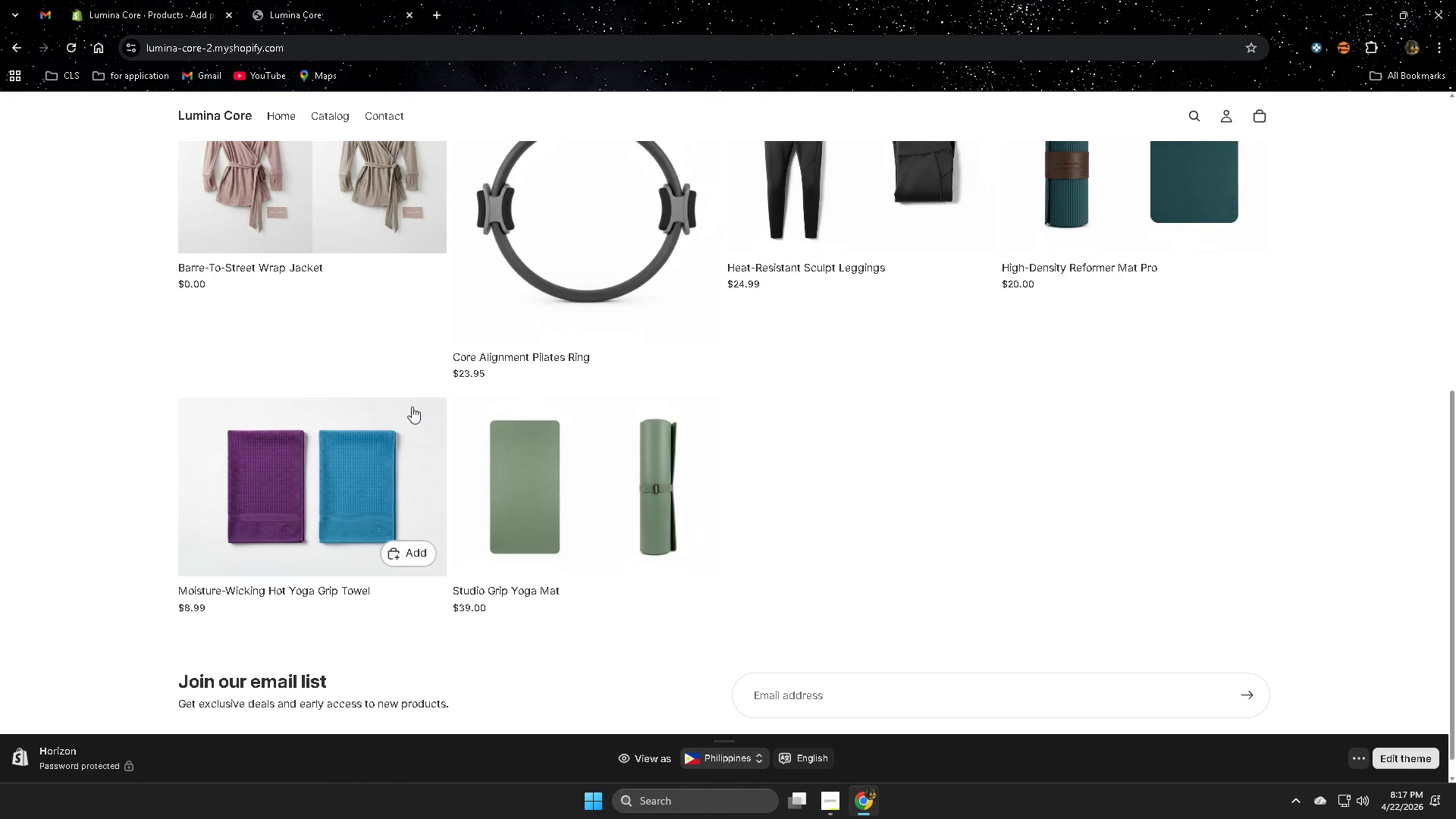 
scroll: coordinate [413, 518], scroll_direction: up, amount: 3.0
 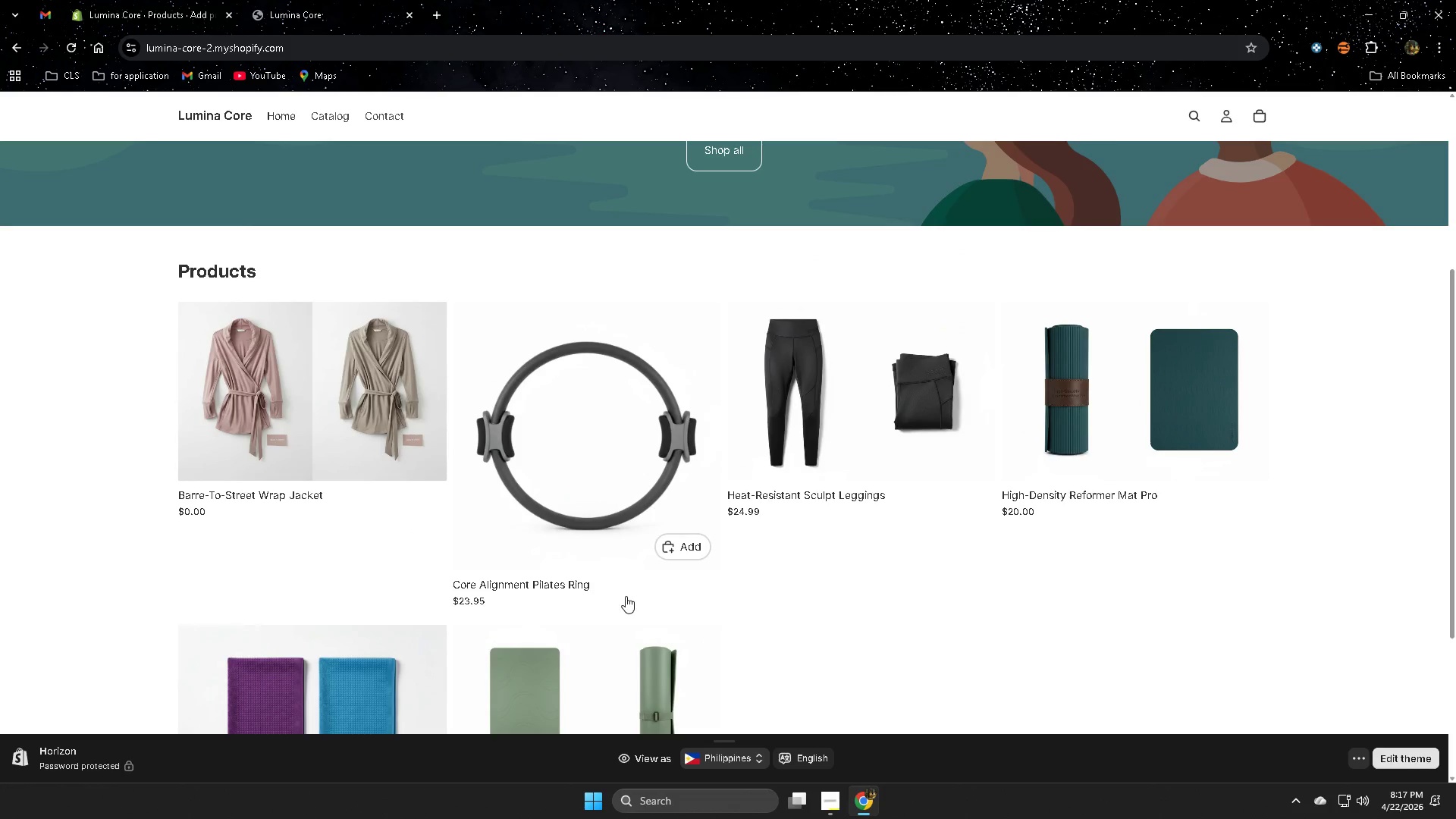 
scroll: coordinate [992, 581], scroll_direction: down, amount: 3.0
 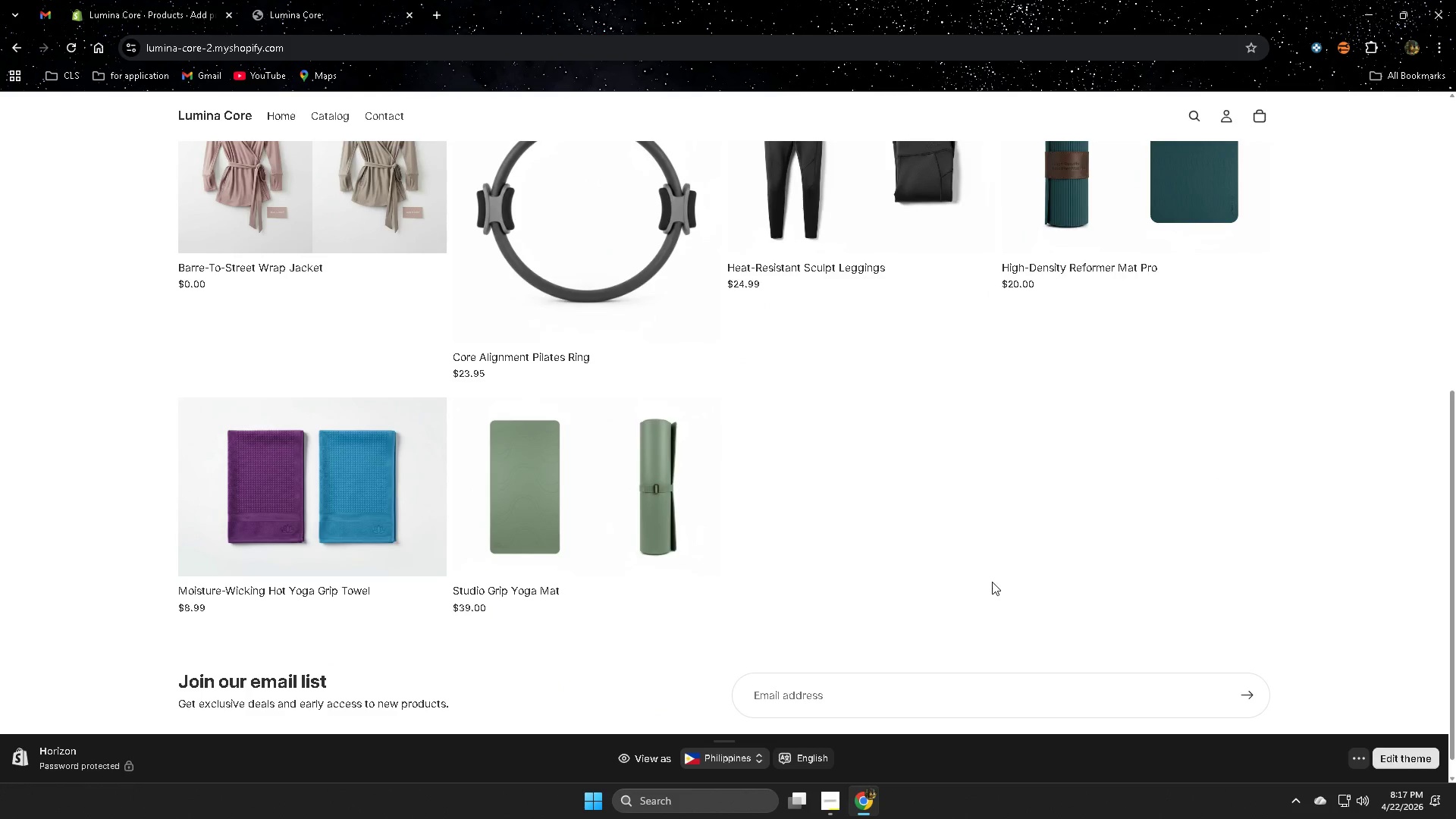 
scroll: coordinate [992, 582], scroll_direction: up, amount: 2.0
 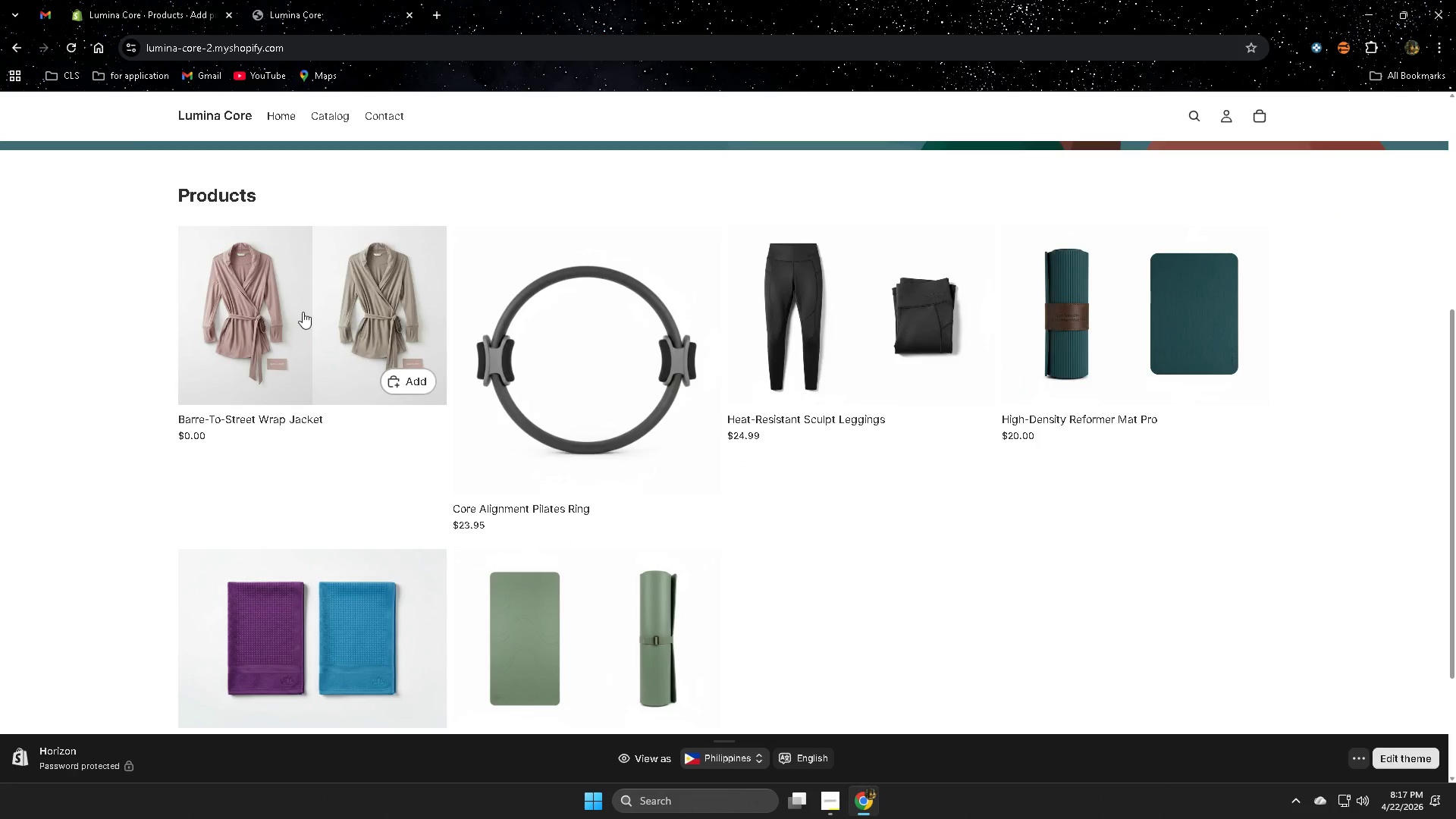 
left_click([303, 312])
 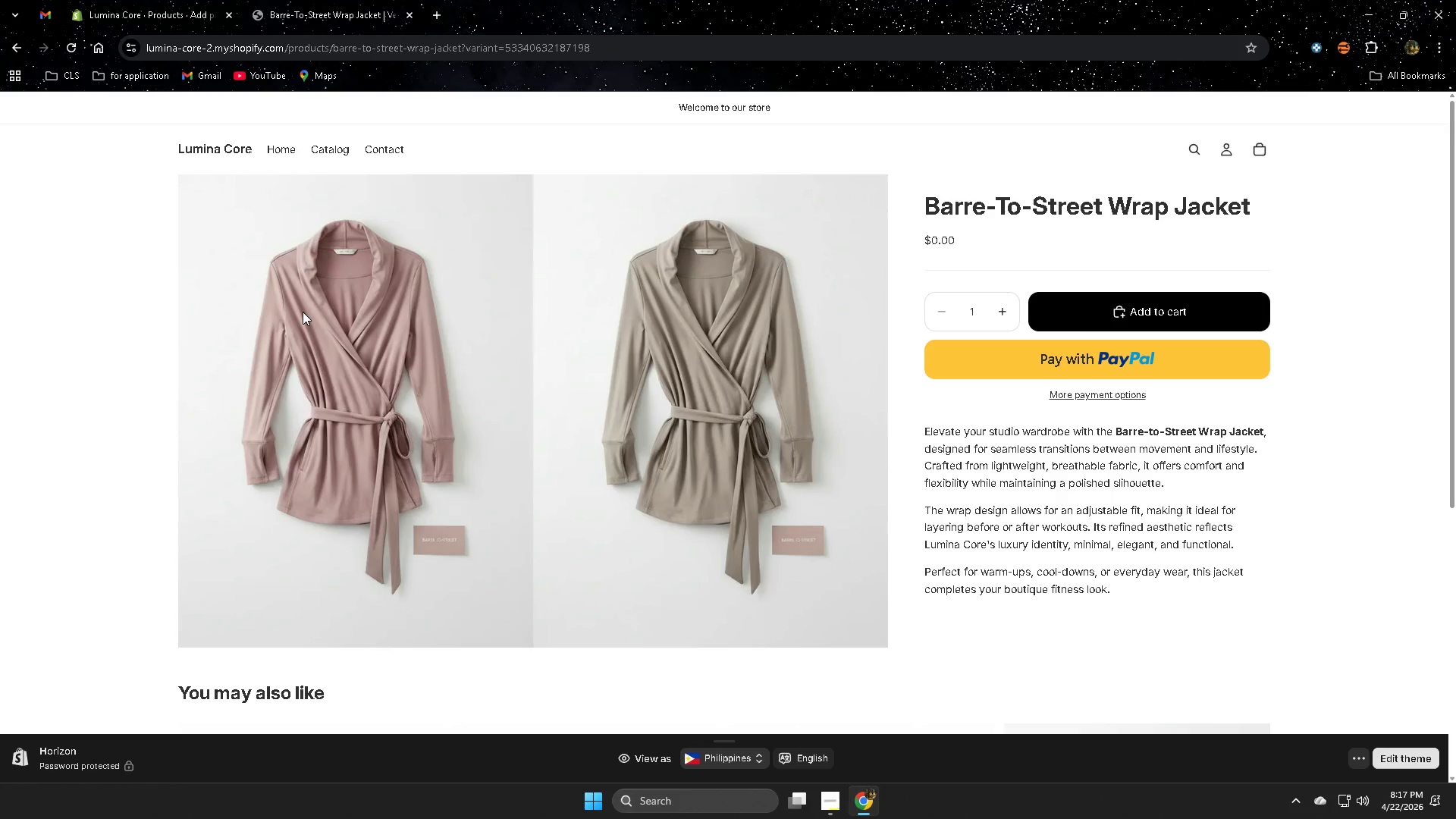 
wait(17.48)
 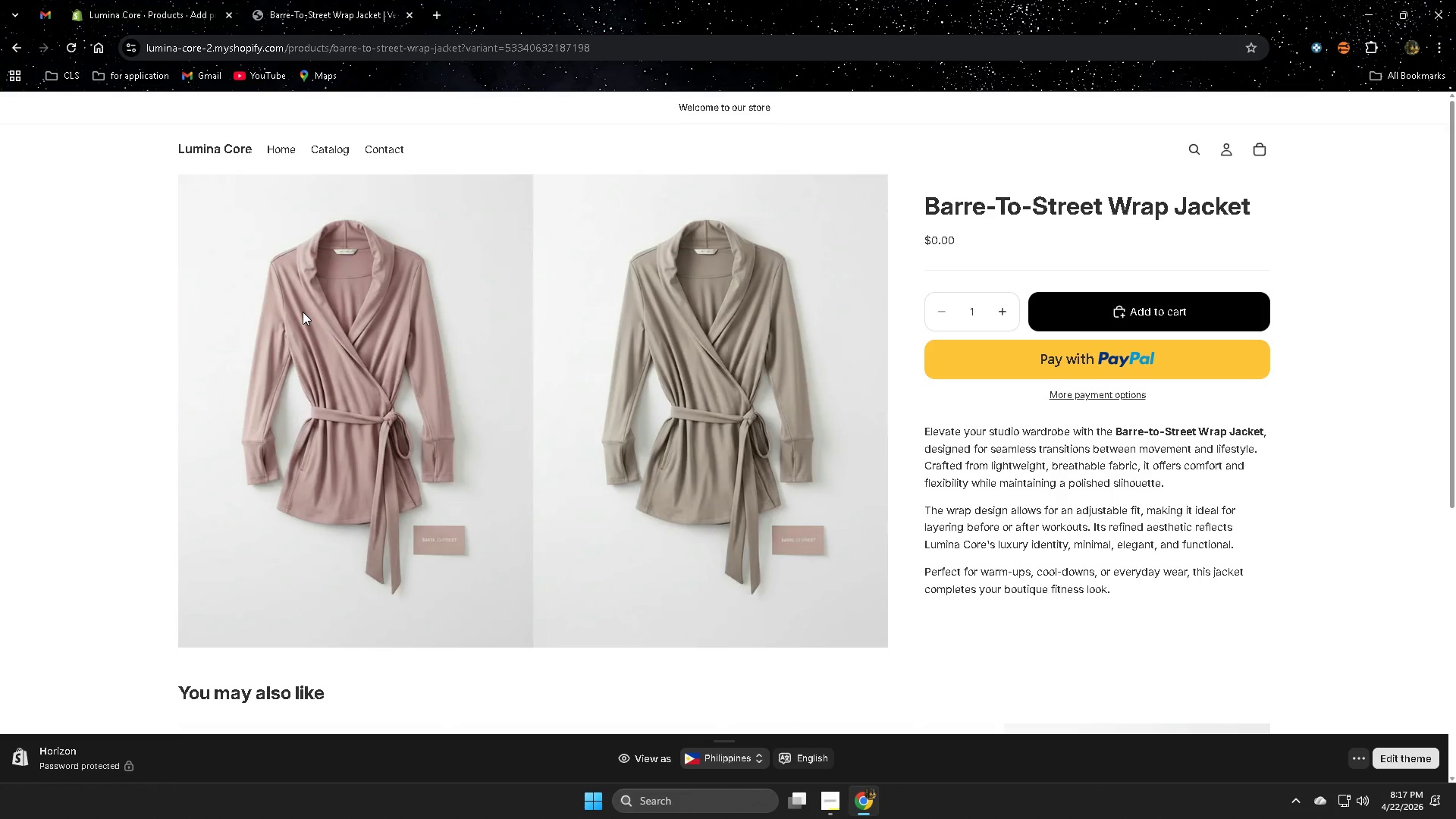 
left_click([143, 6])
 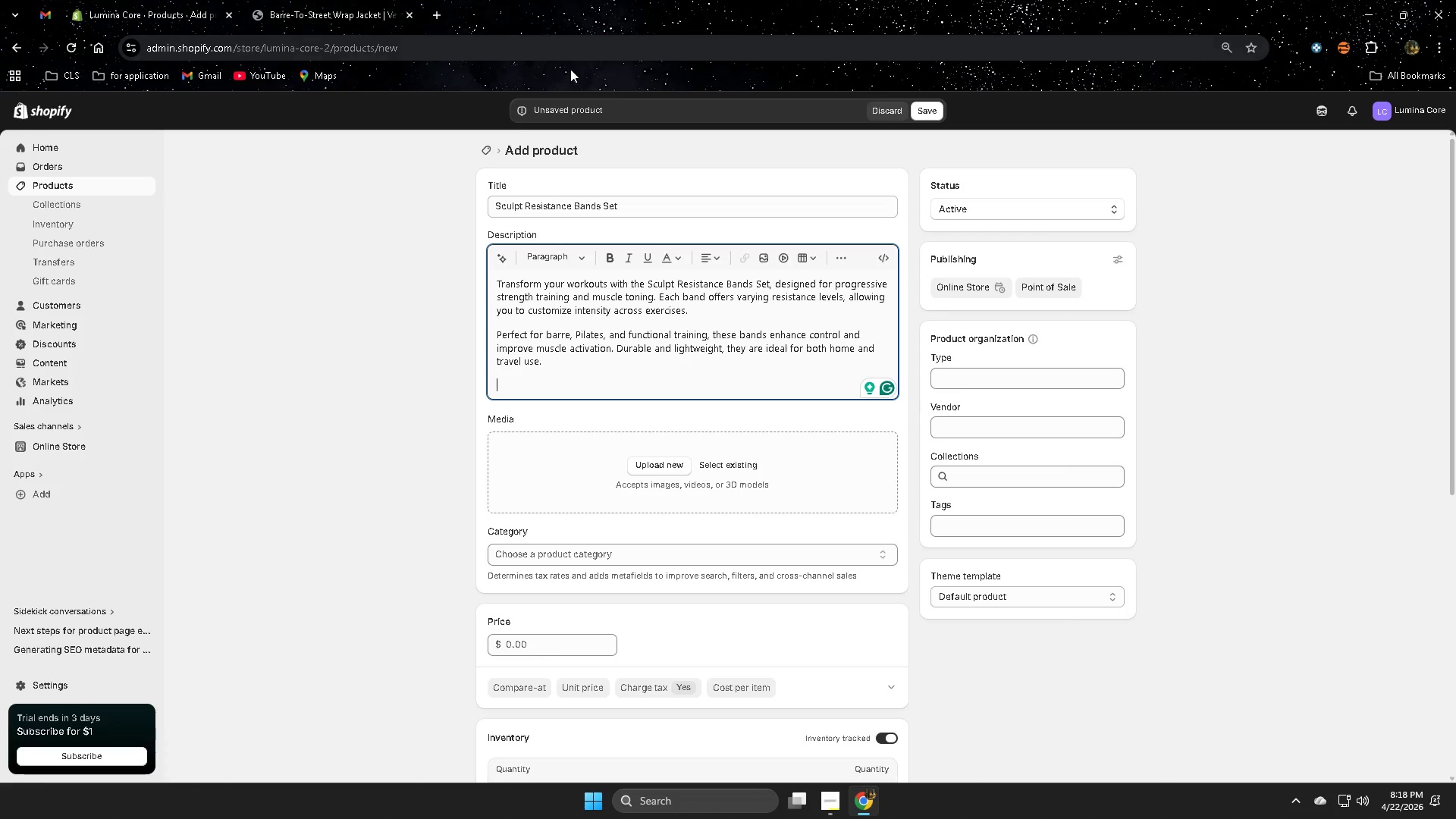 
left_click([925, 108])
 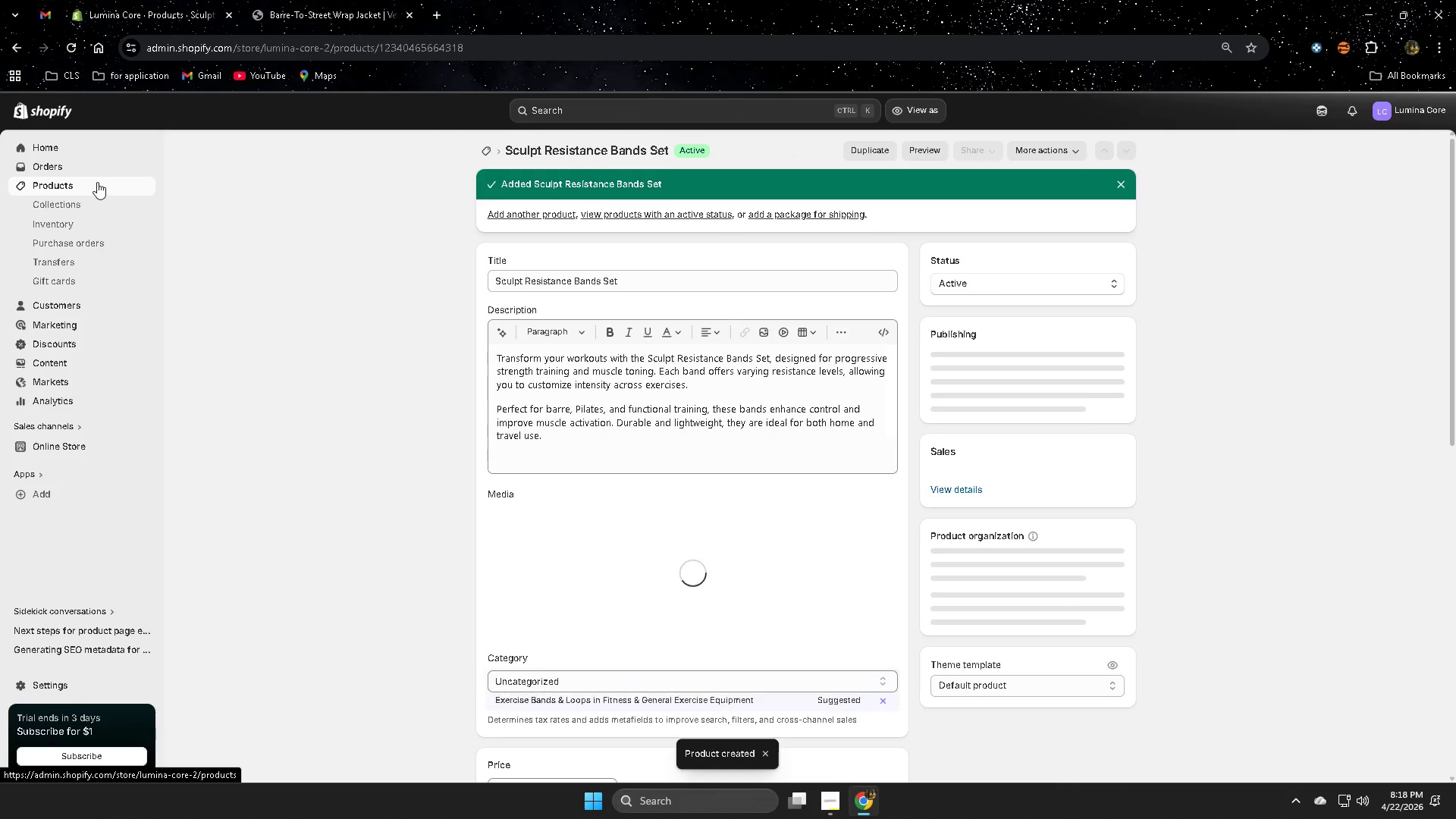 
wait(7.78)
 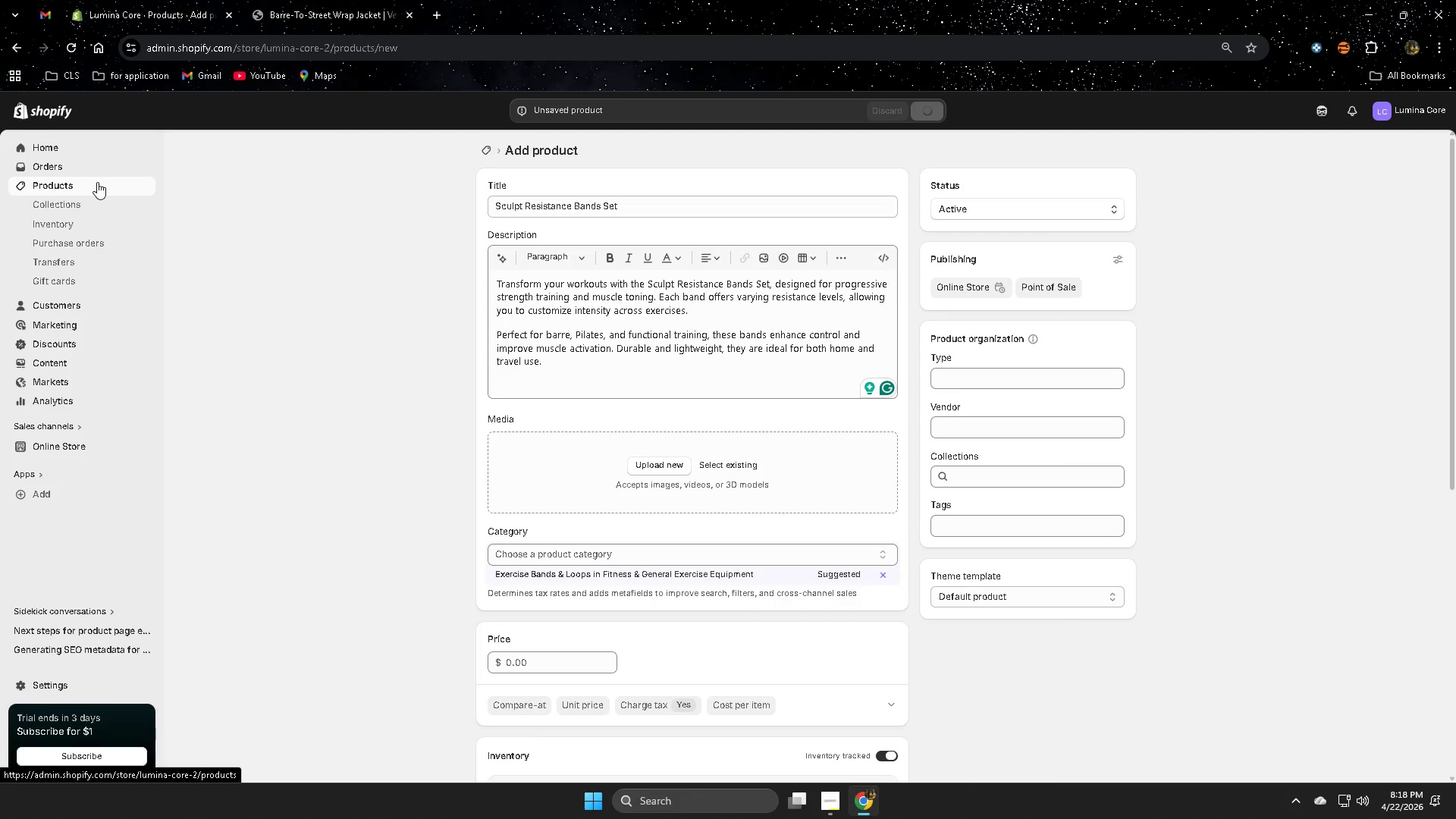 
left_click([82, 187])
 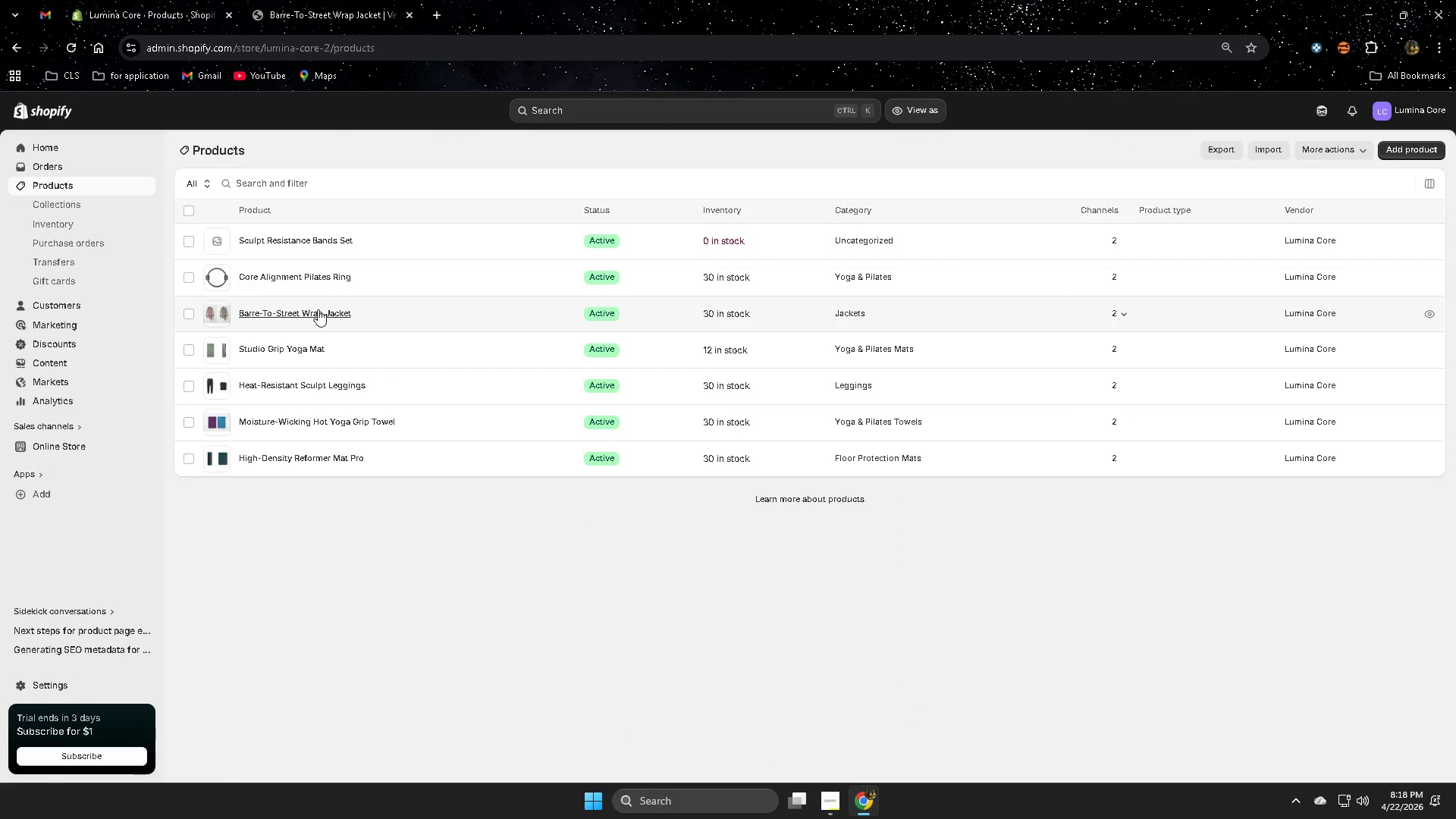 
left_click([384, 314])
 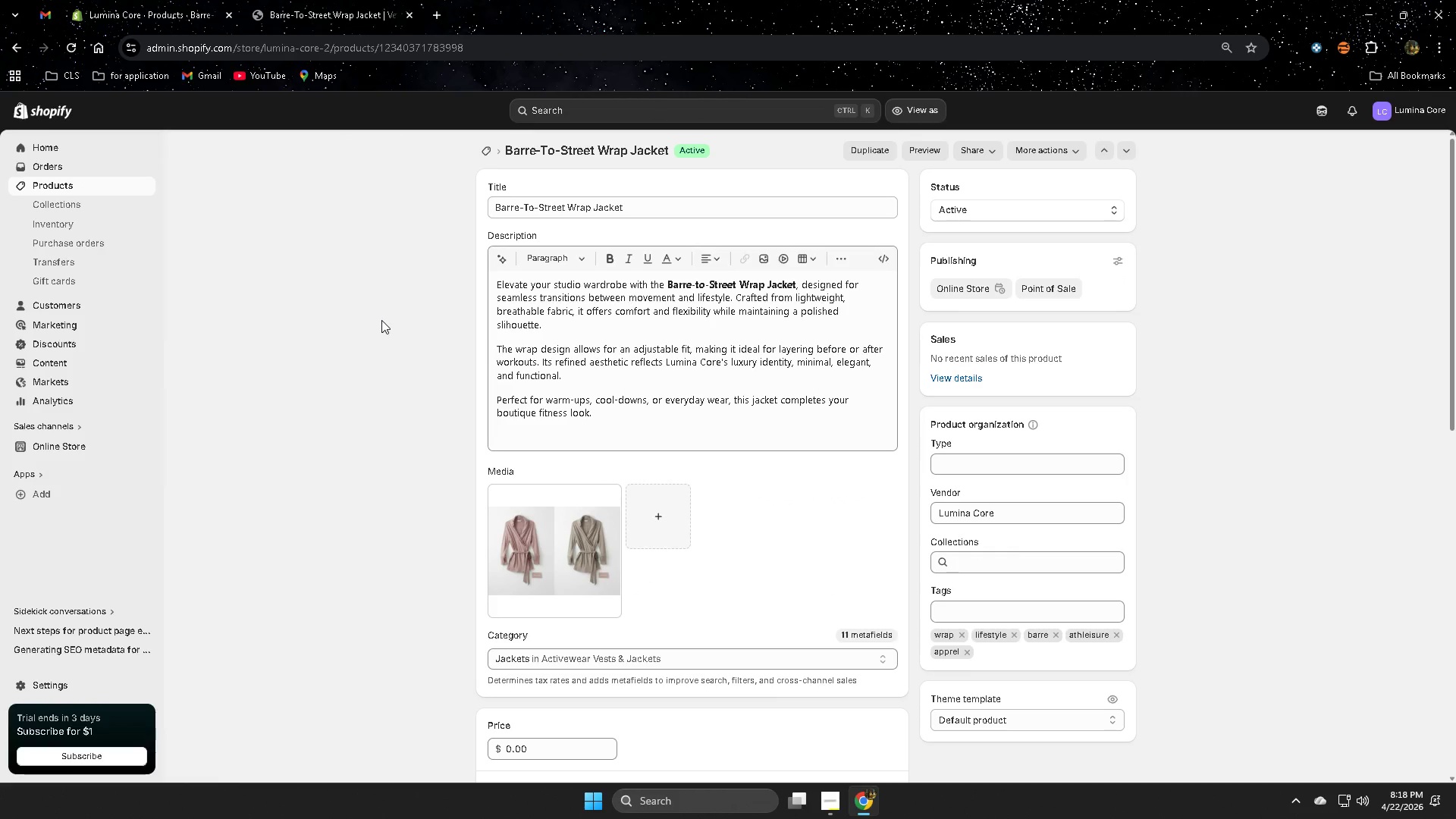 
scroll: coordinate [675, 432], scroll_direction: down, amount: 3.0
 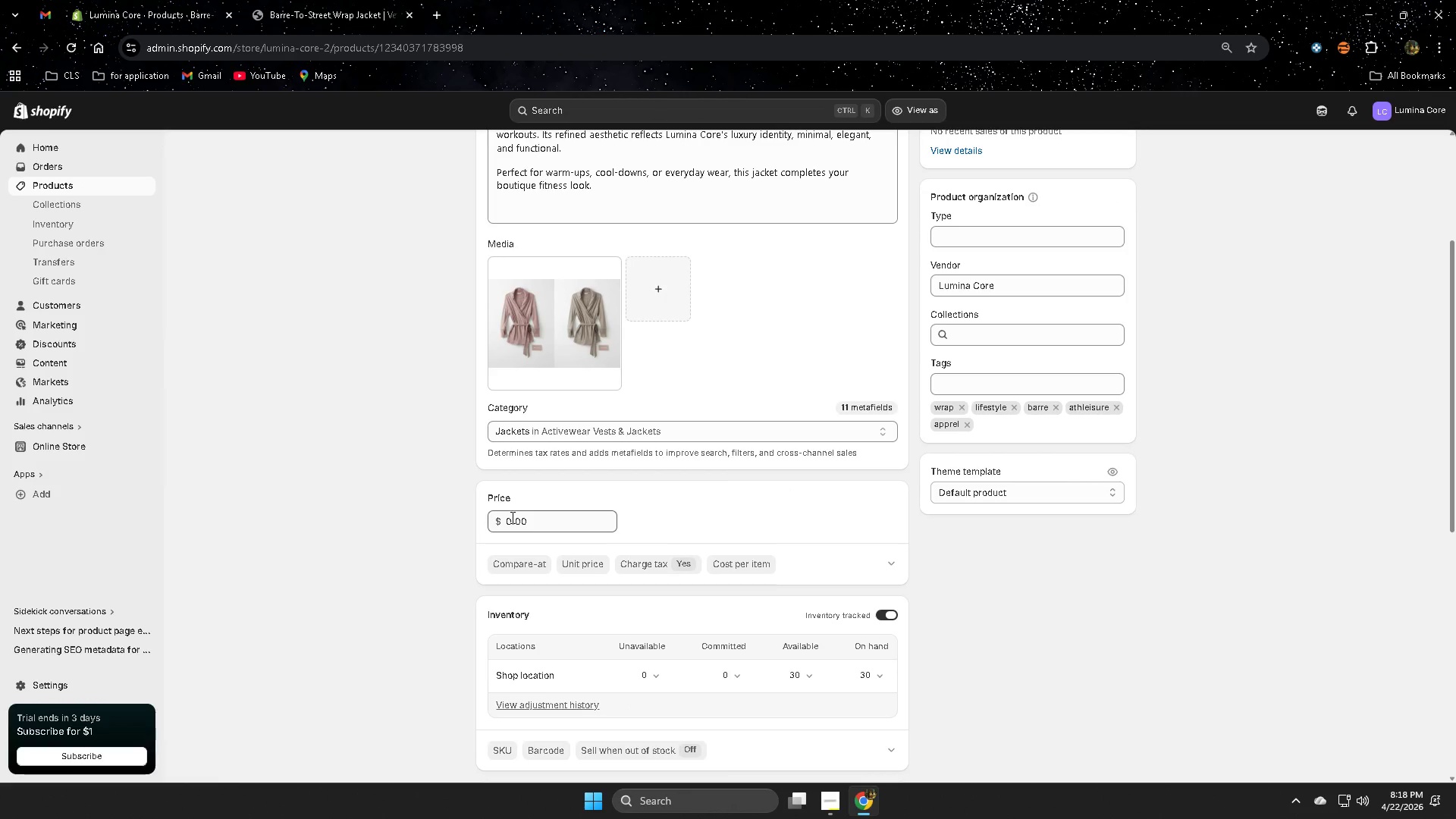 
left_click([510, 517])
 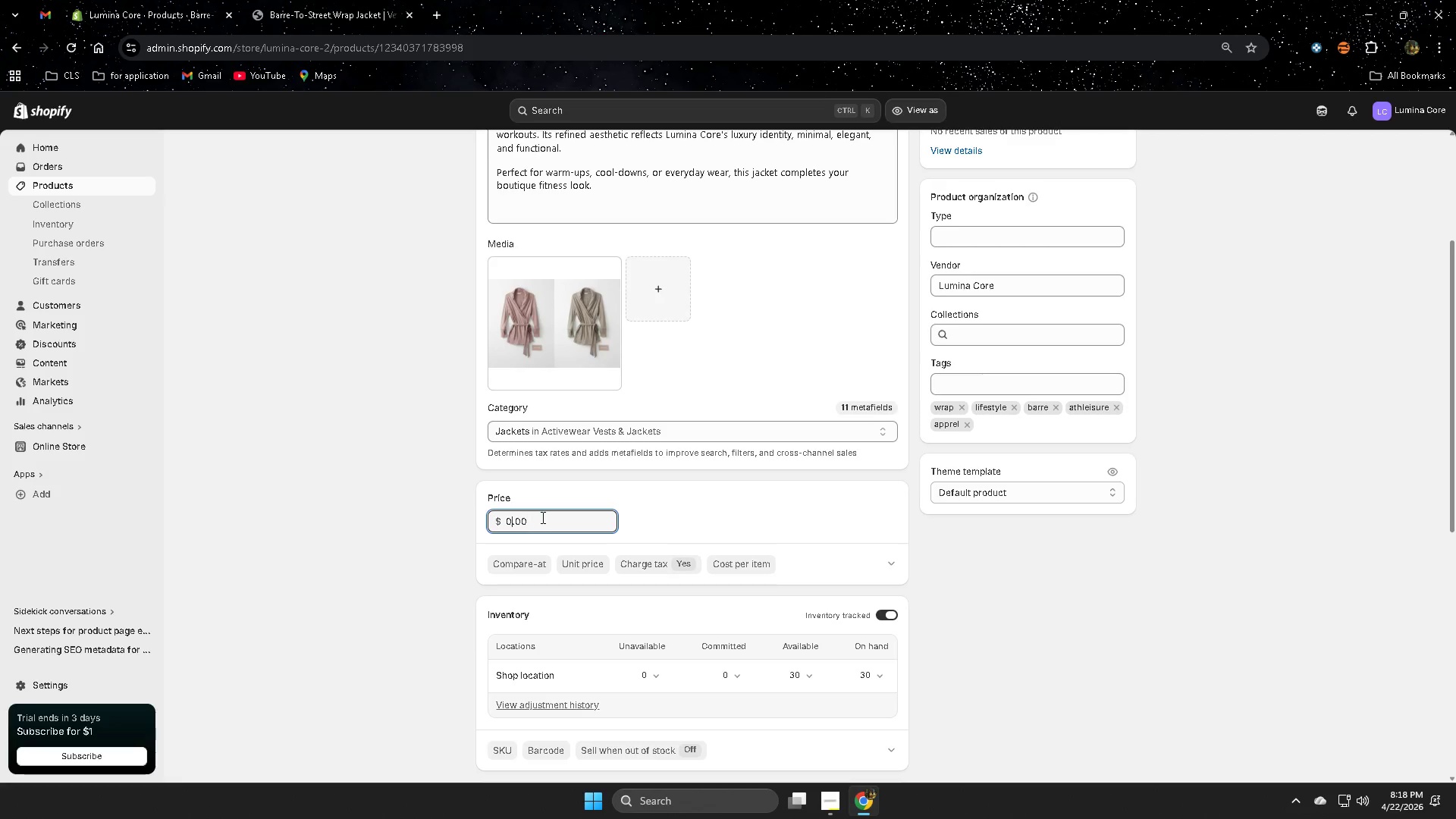 
left_click_drag(start_coordinate=[542, 517], to_coordinate=[497, 516])
 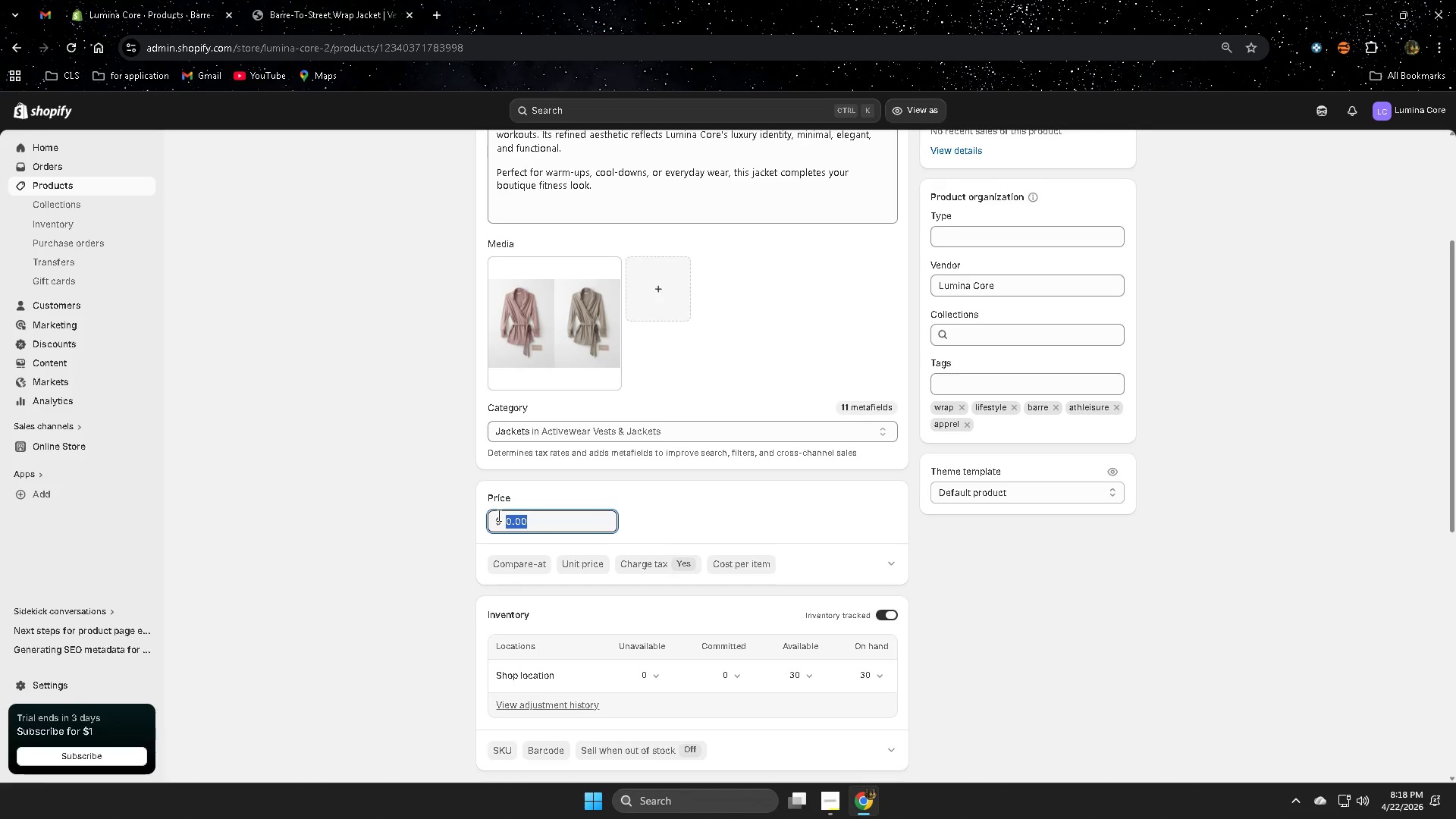 
hold_key(key=Numpad1, duration=0.34)
 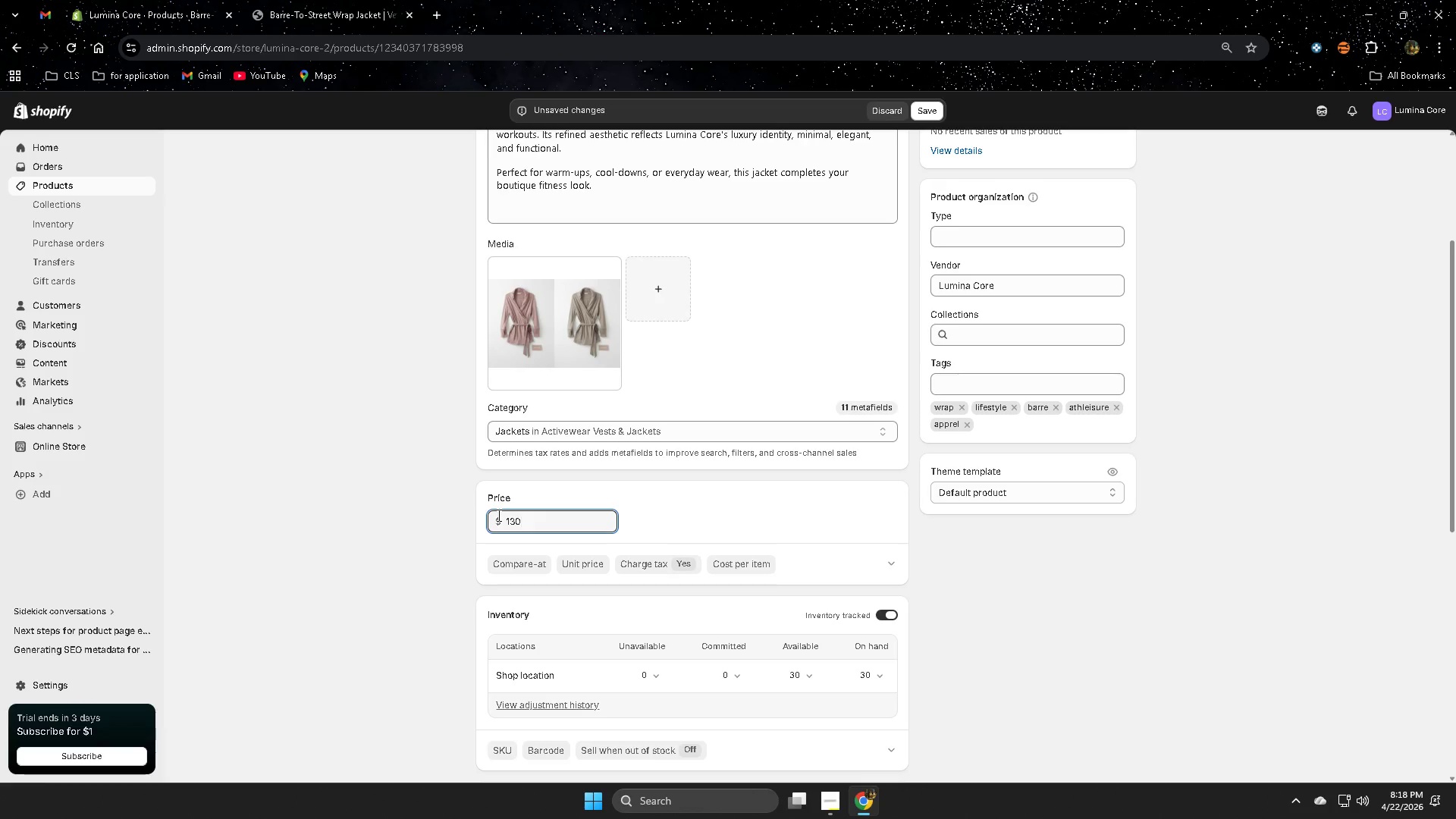 
key(Numpad3)
 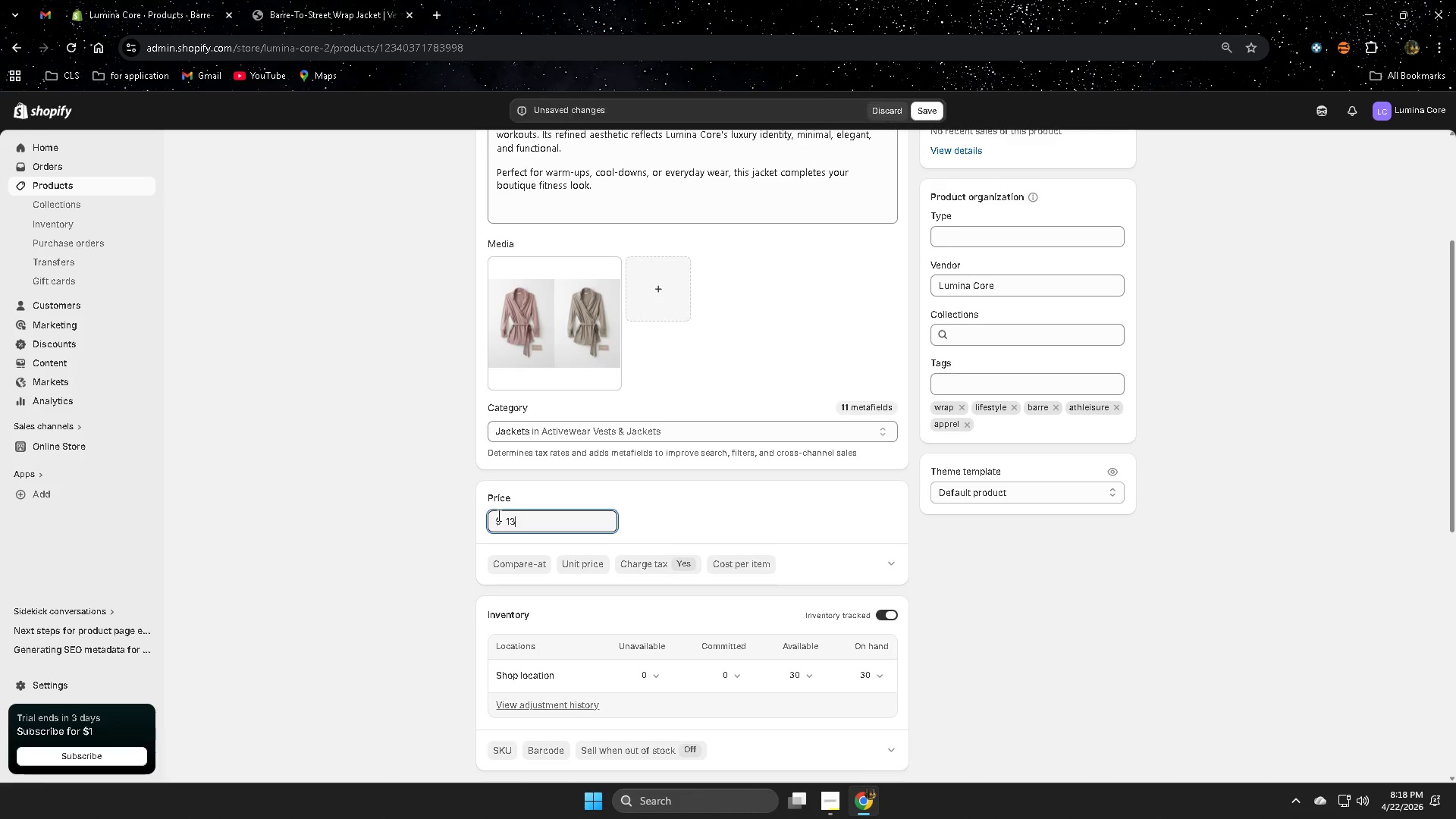 
key(Numpad0)
 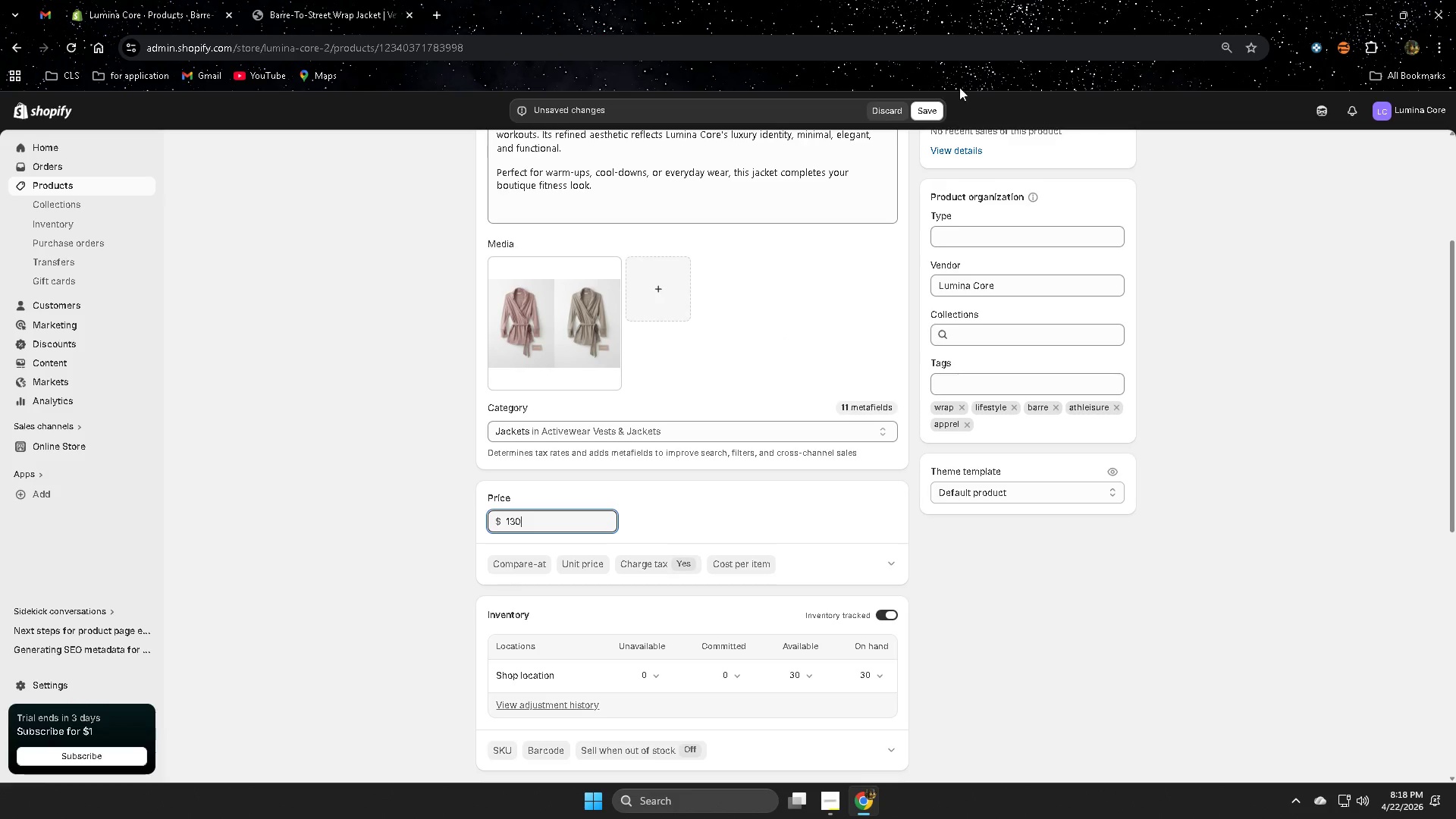 
left_click([926, 108])
 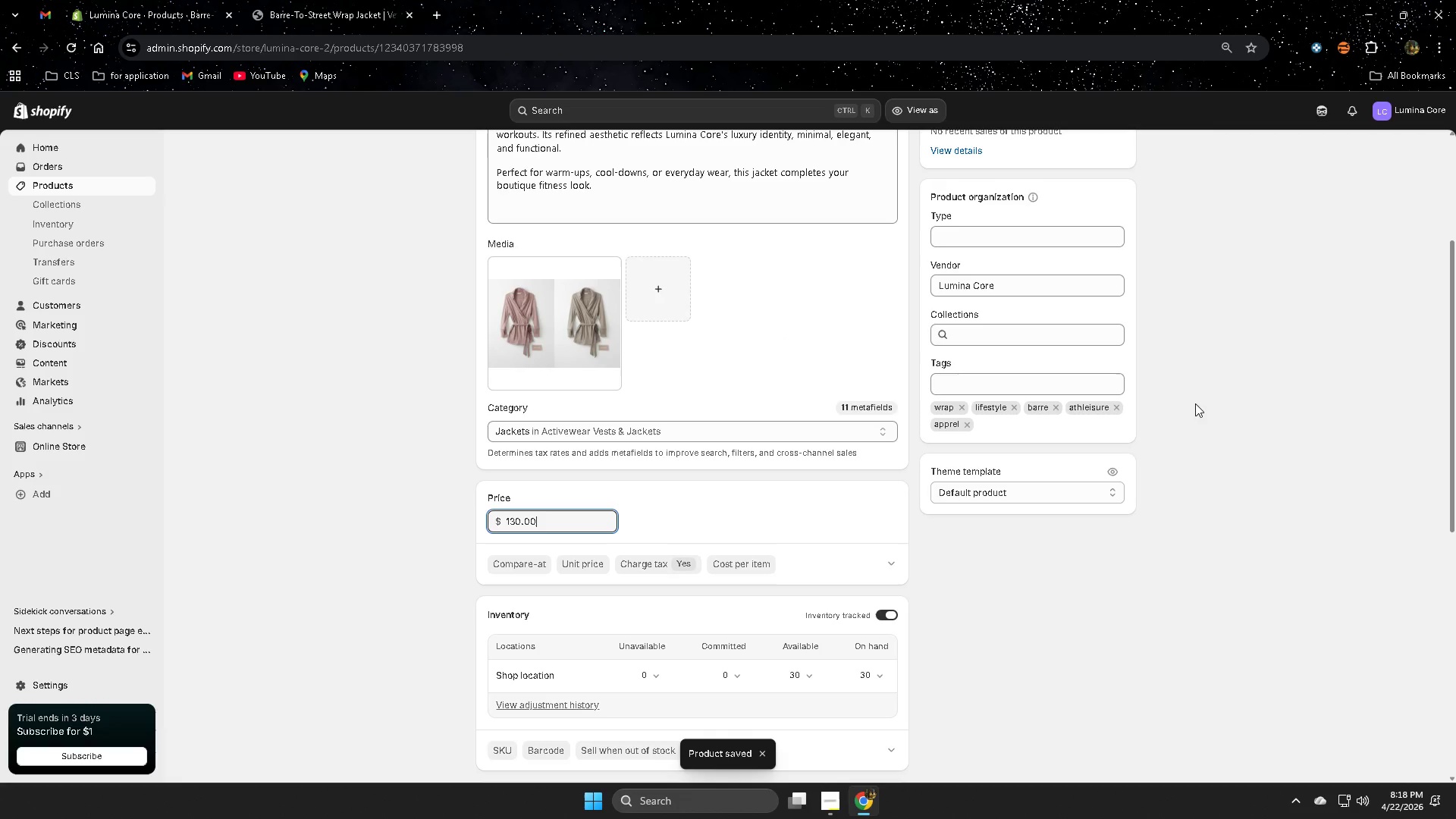 
wait(5.2)
 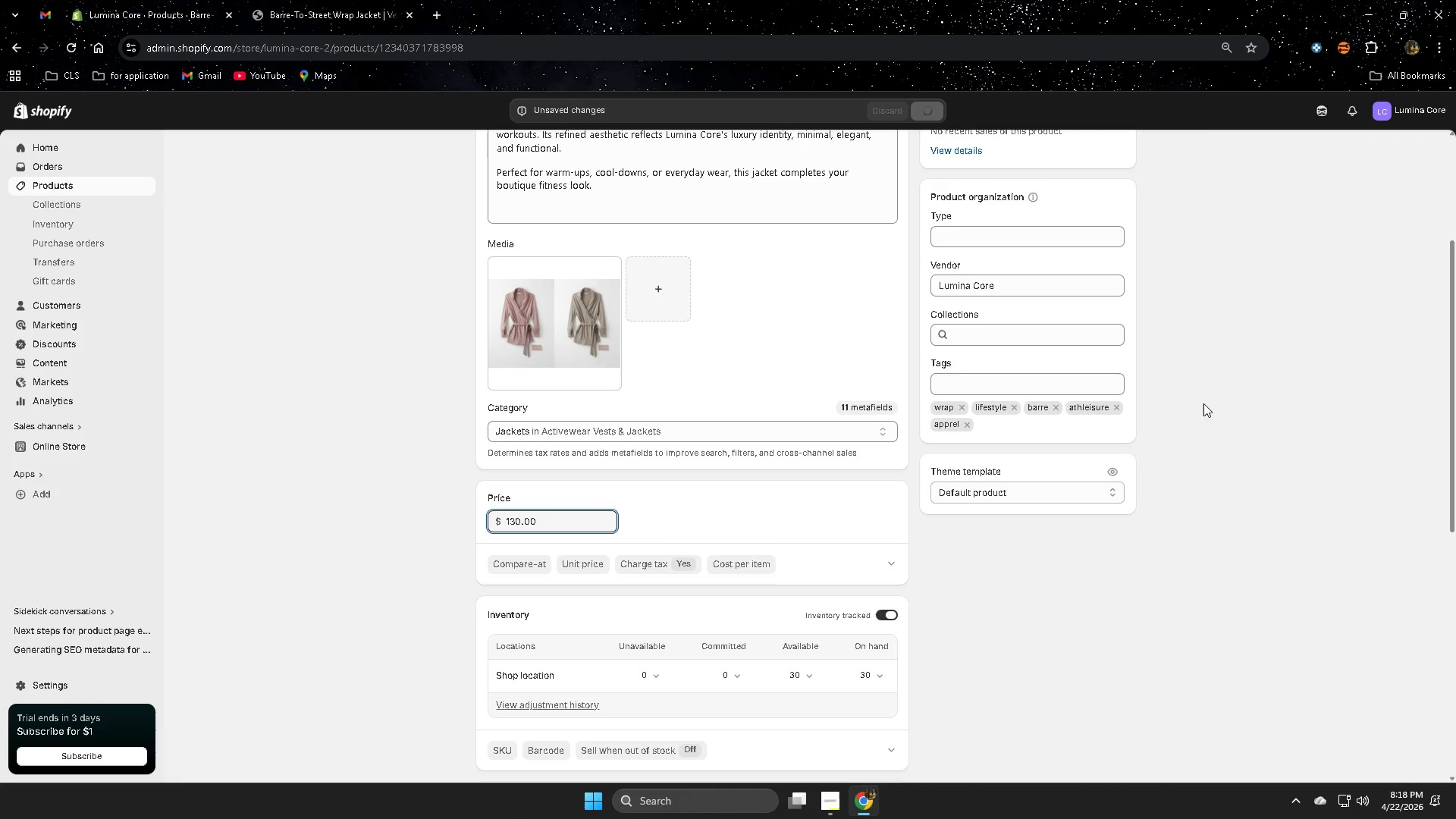 
left_click([67, 183])
 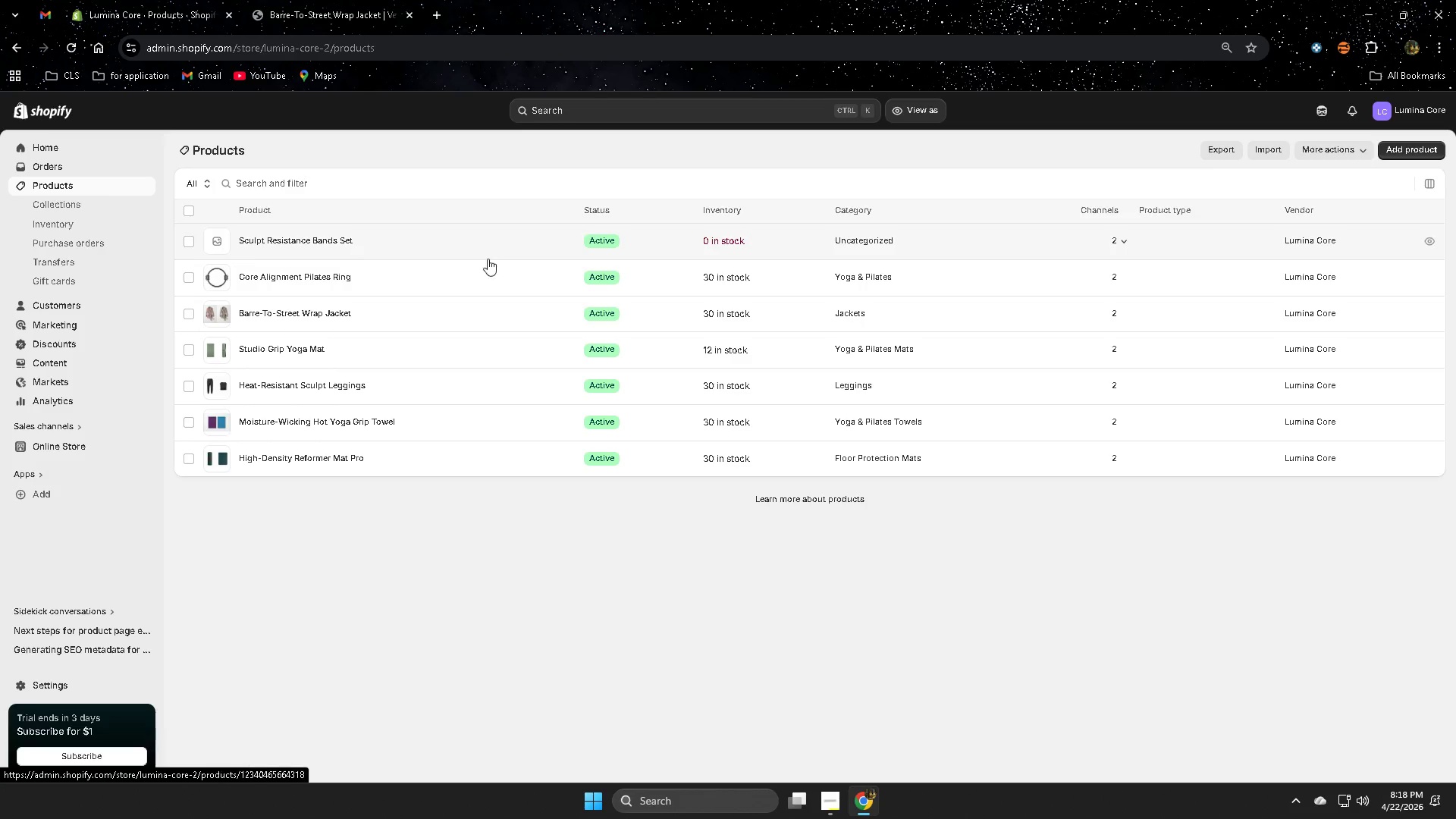 
left_click([400, 248])
 